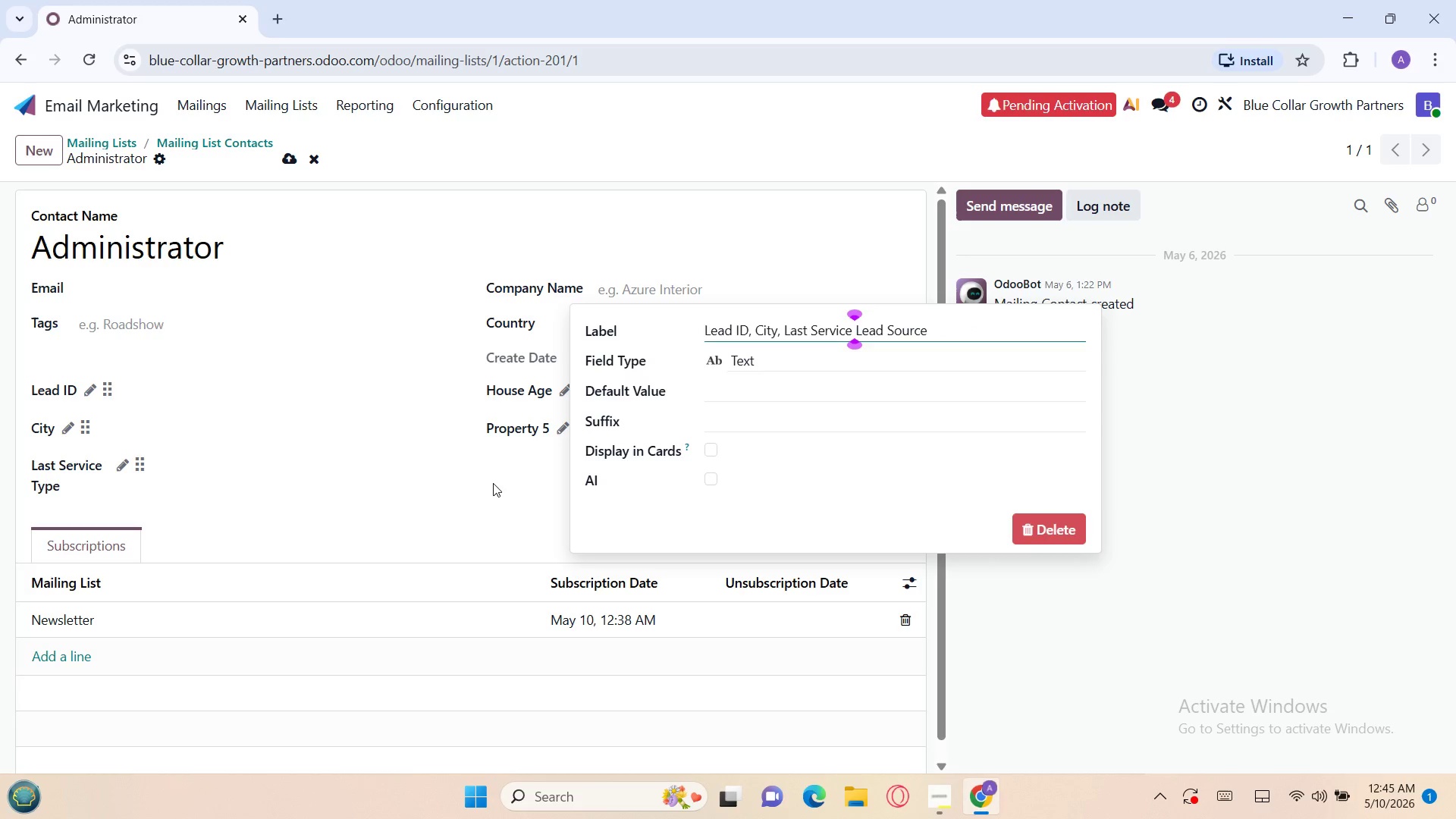 
key(Backspace)
 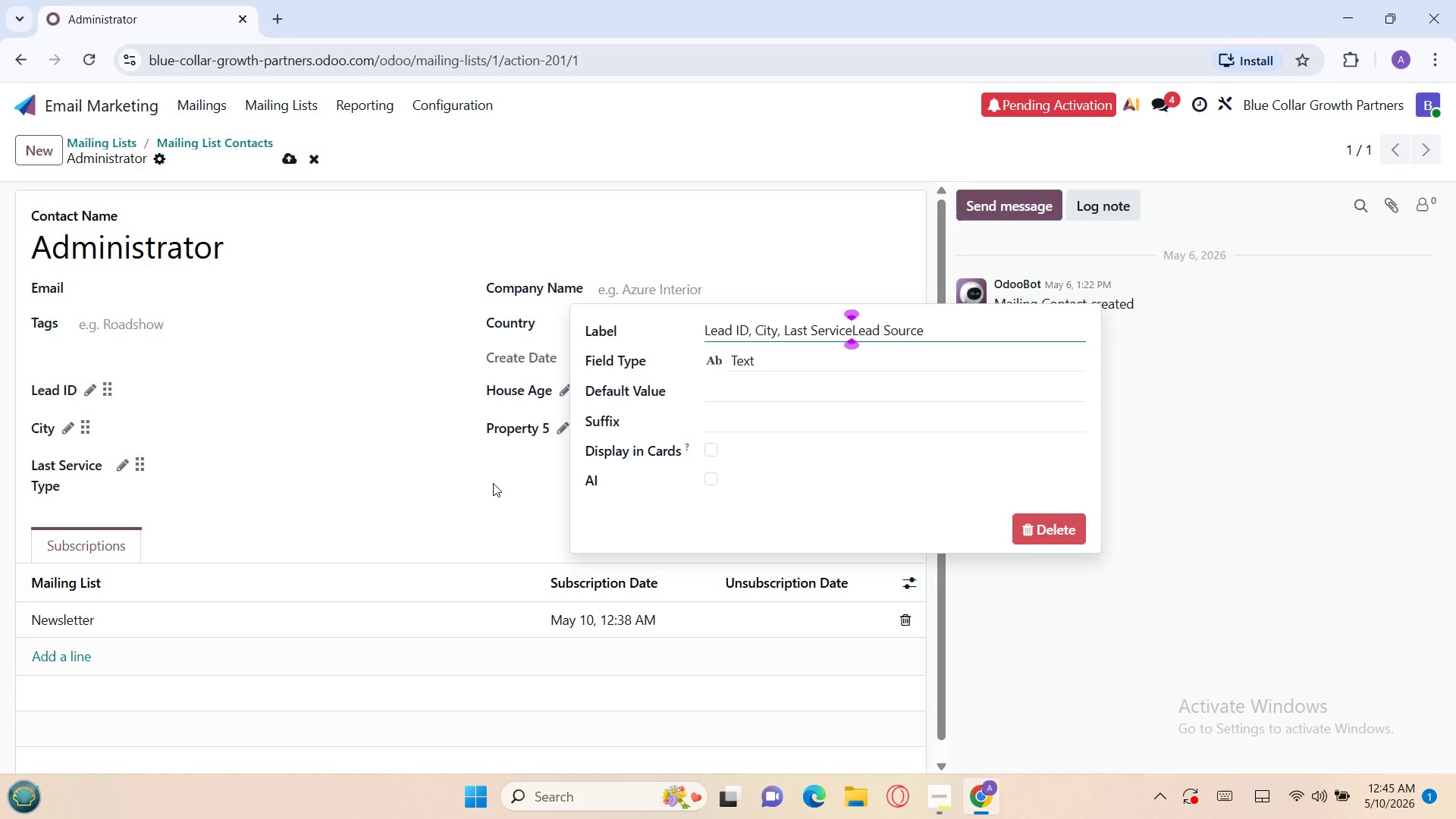 
key(Backspace)
 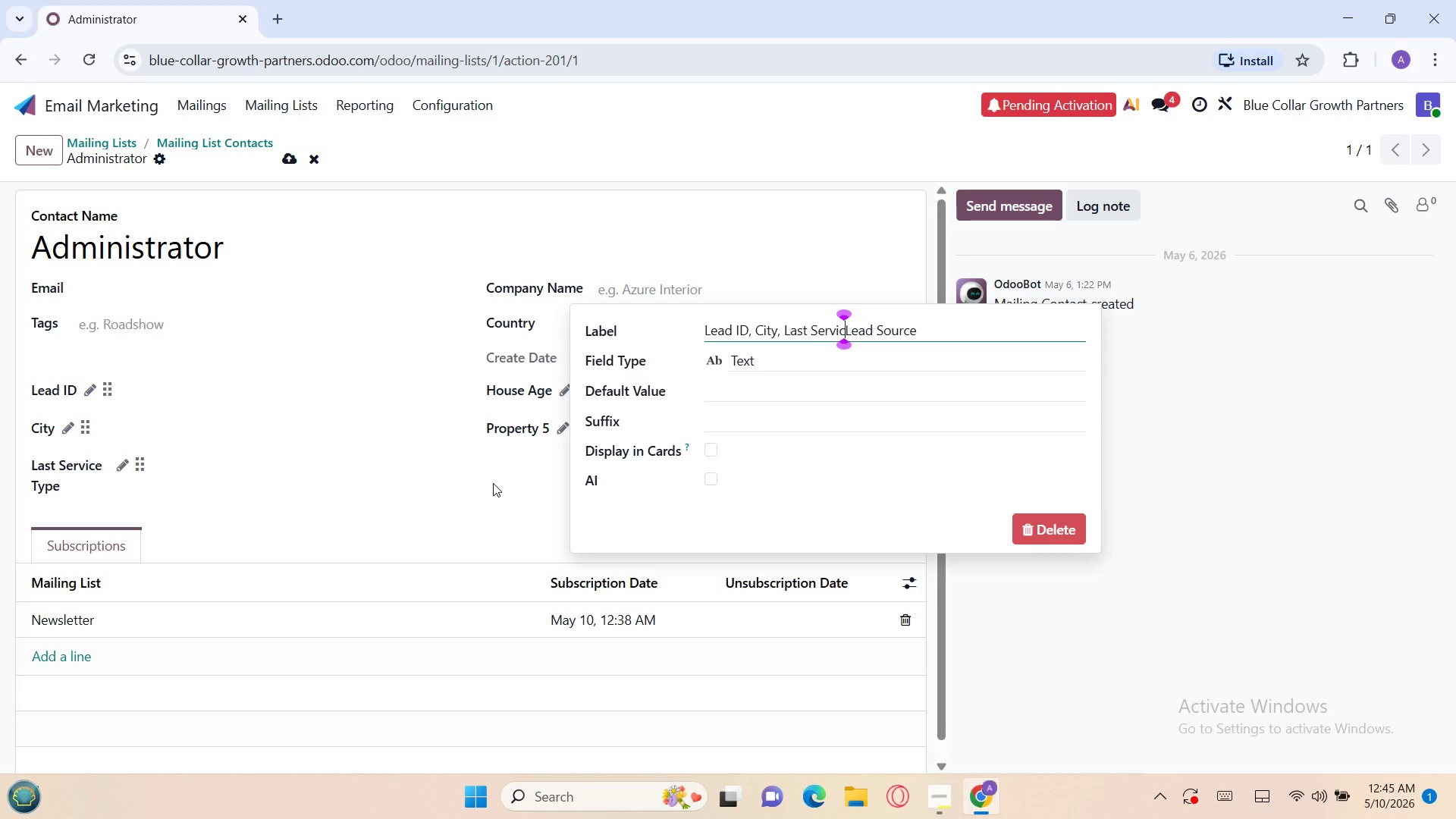 
key(Backspace)
 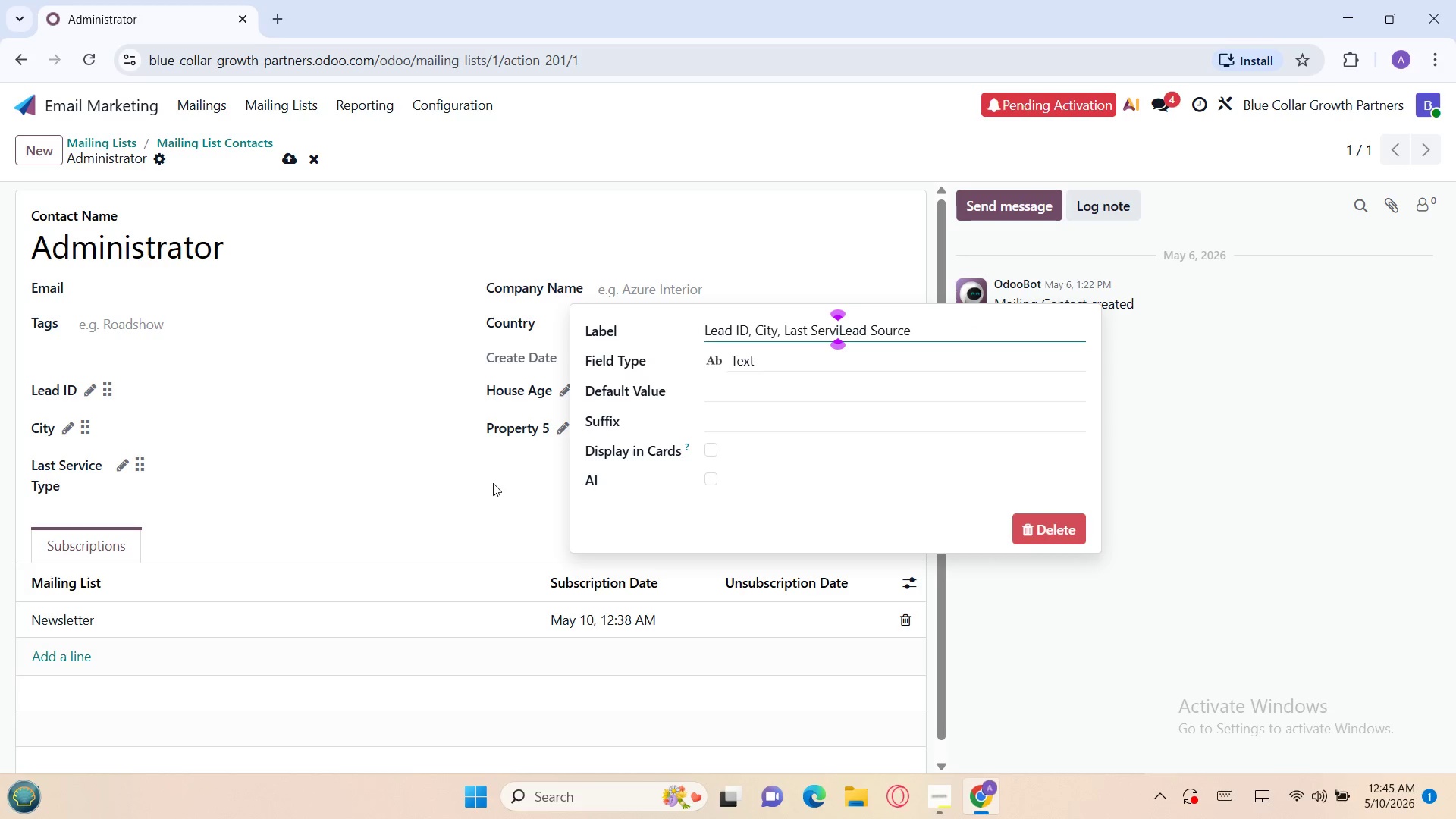 
key(Backspace)
 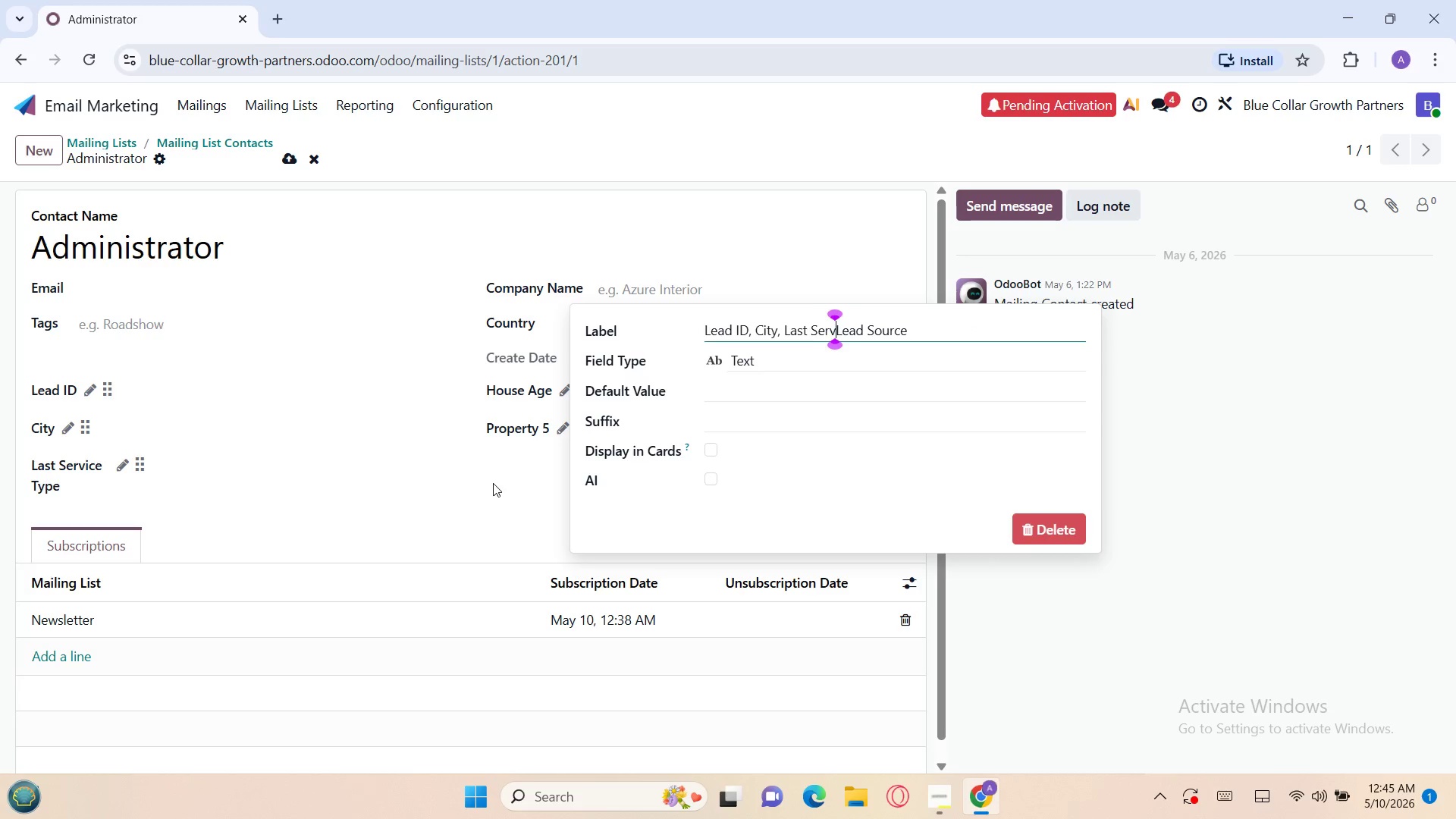 
key(Backspace)
 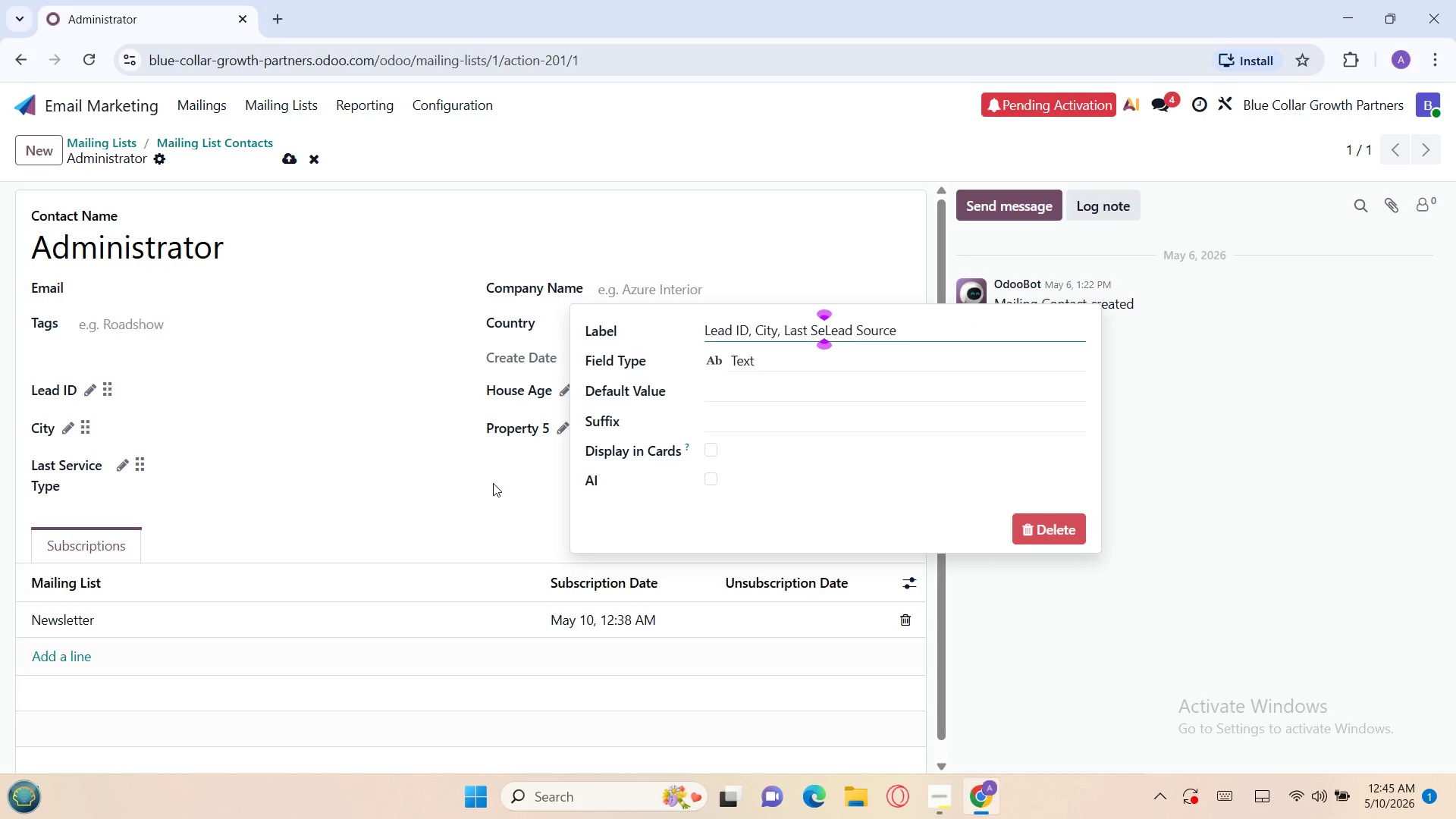 
key(Backspace)
 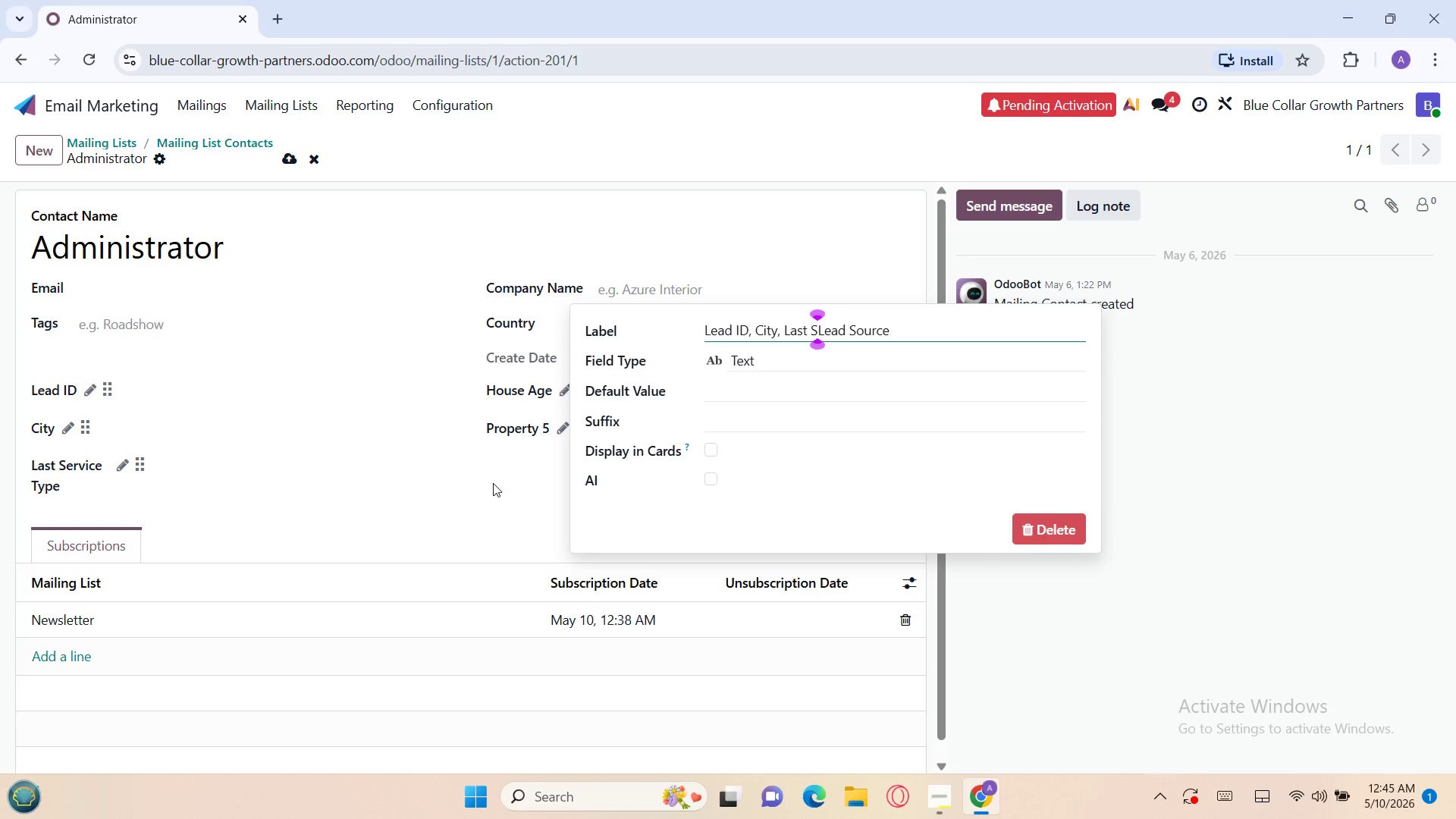 
key(Backspace)
 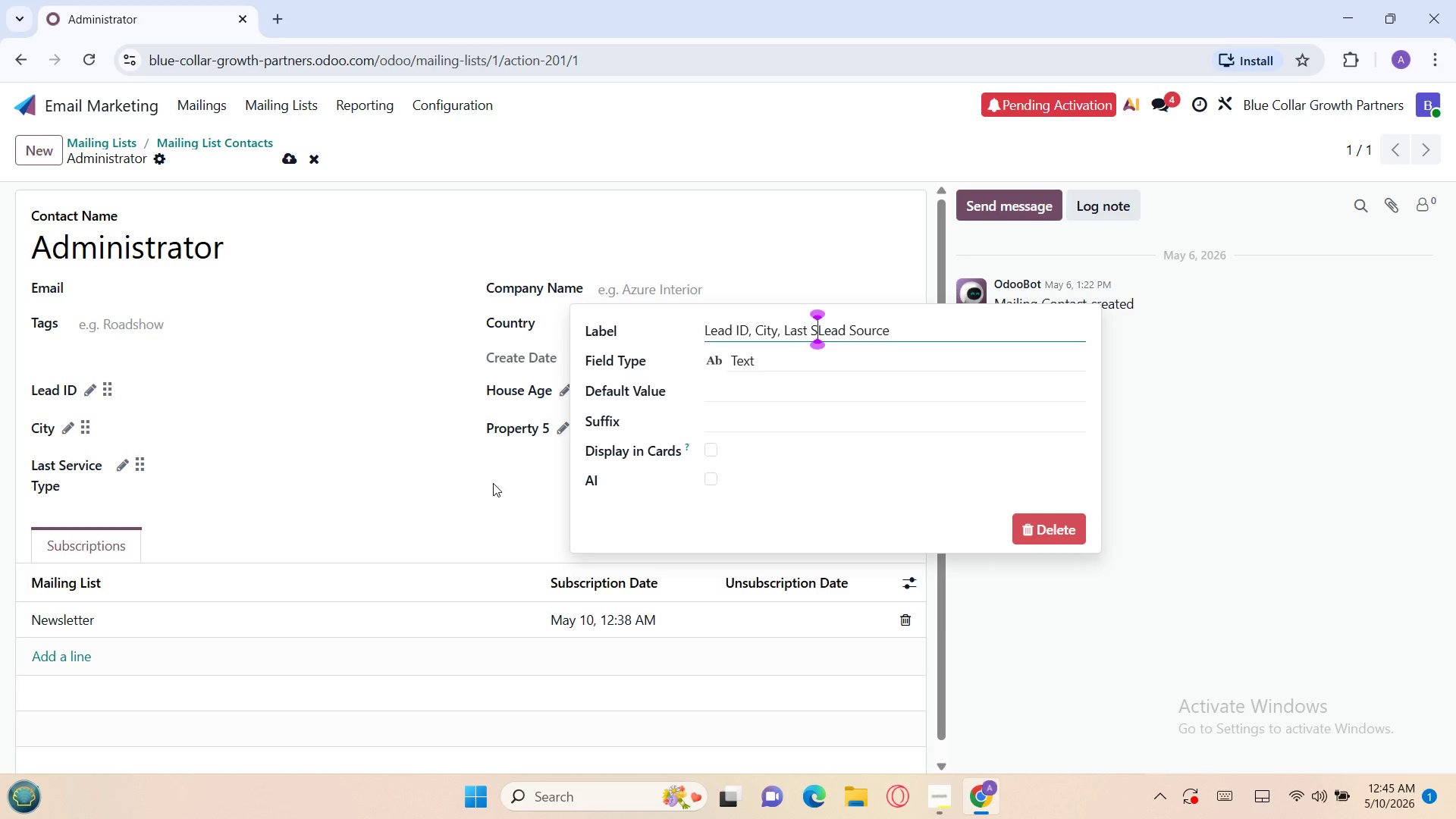 
key(Backspace)
 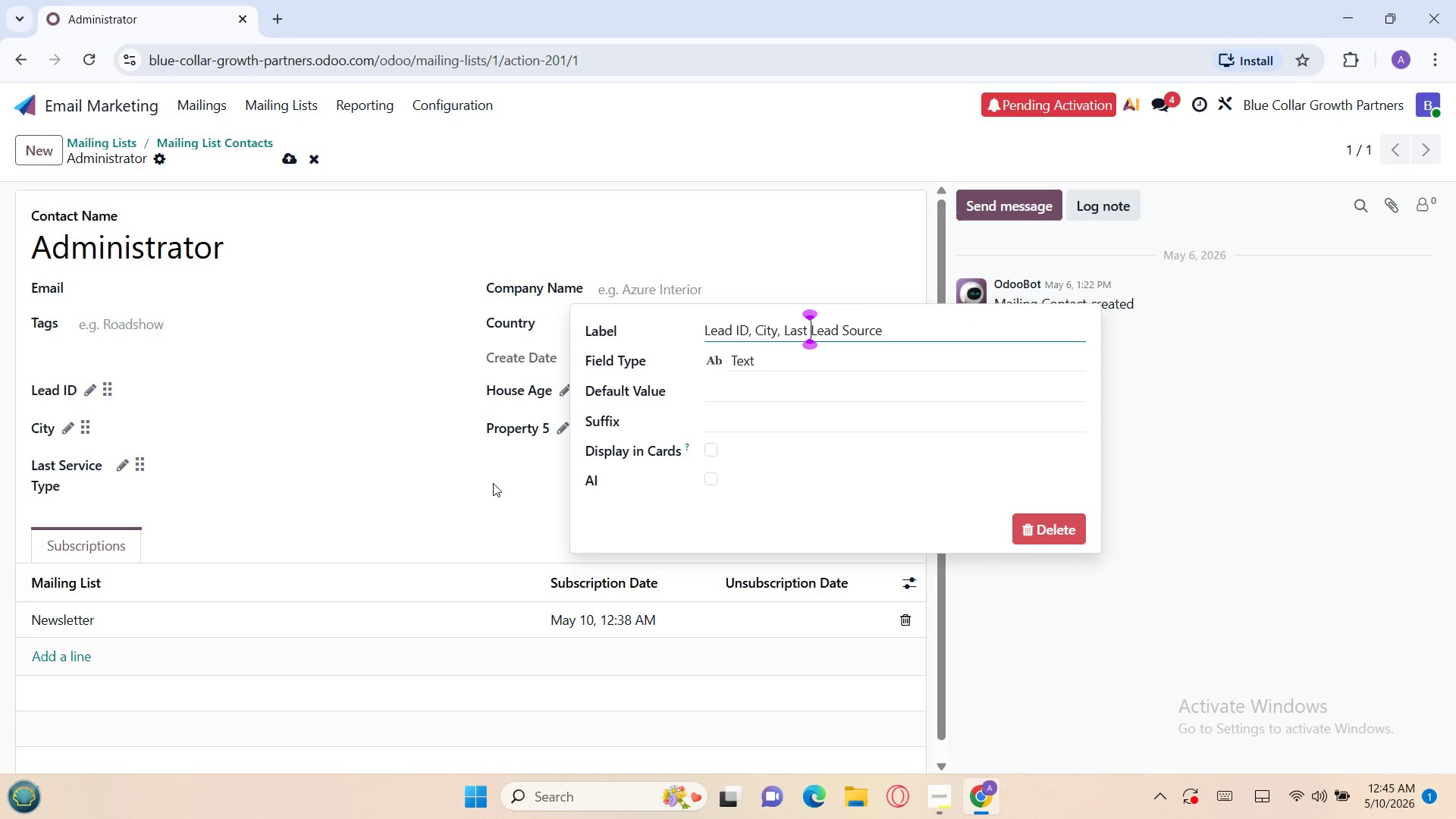 
key(Backspace)
 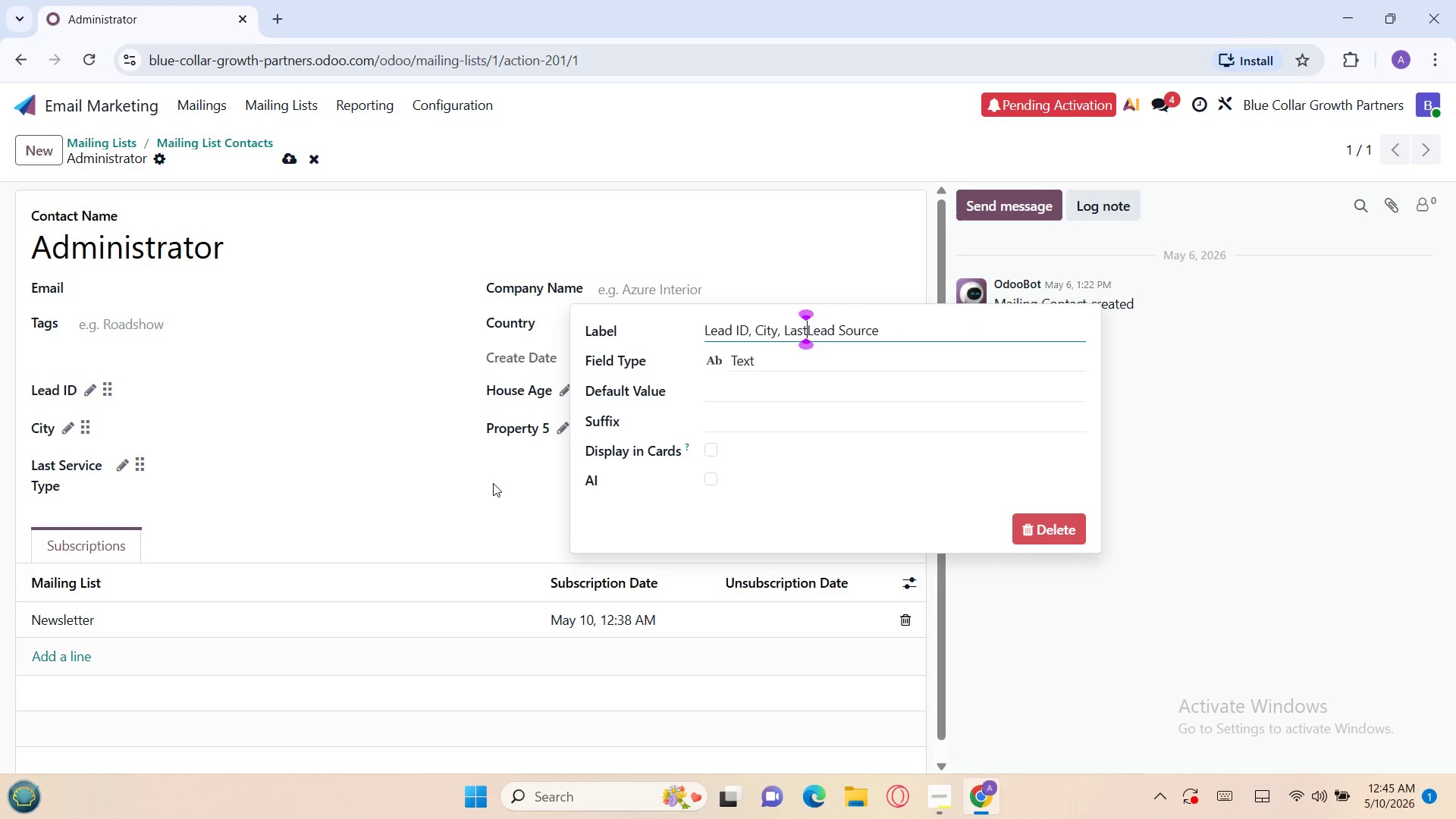 
key(Backspace)
 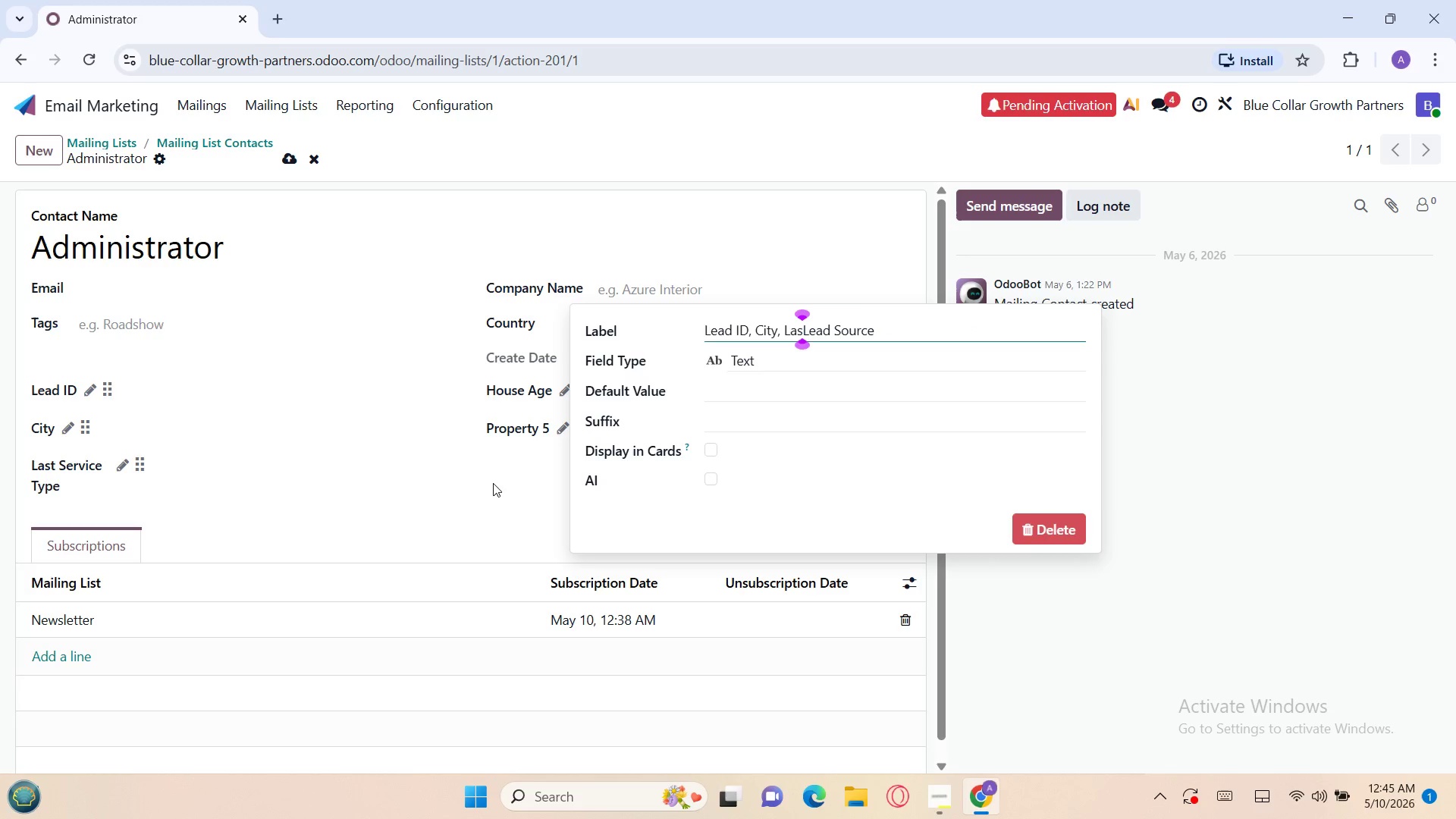 
key(Backspace)
 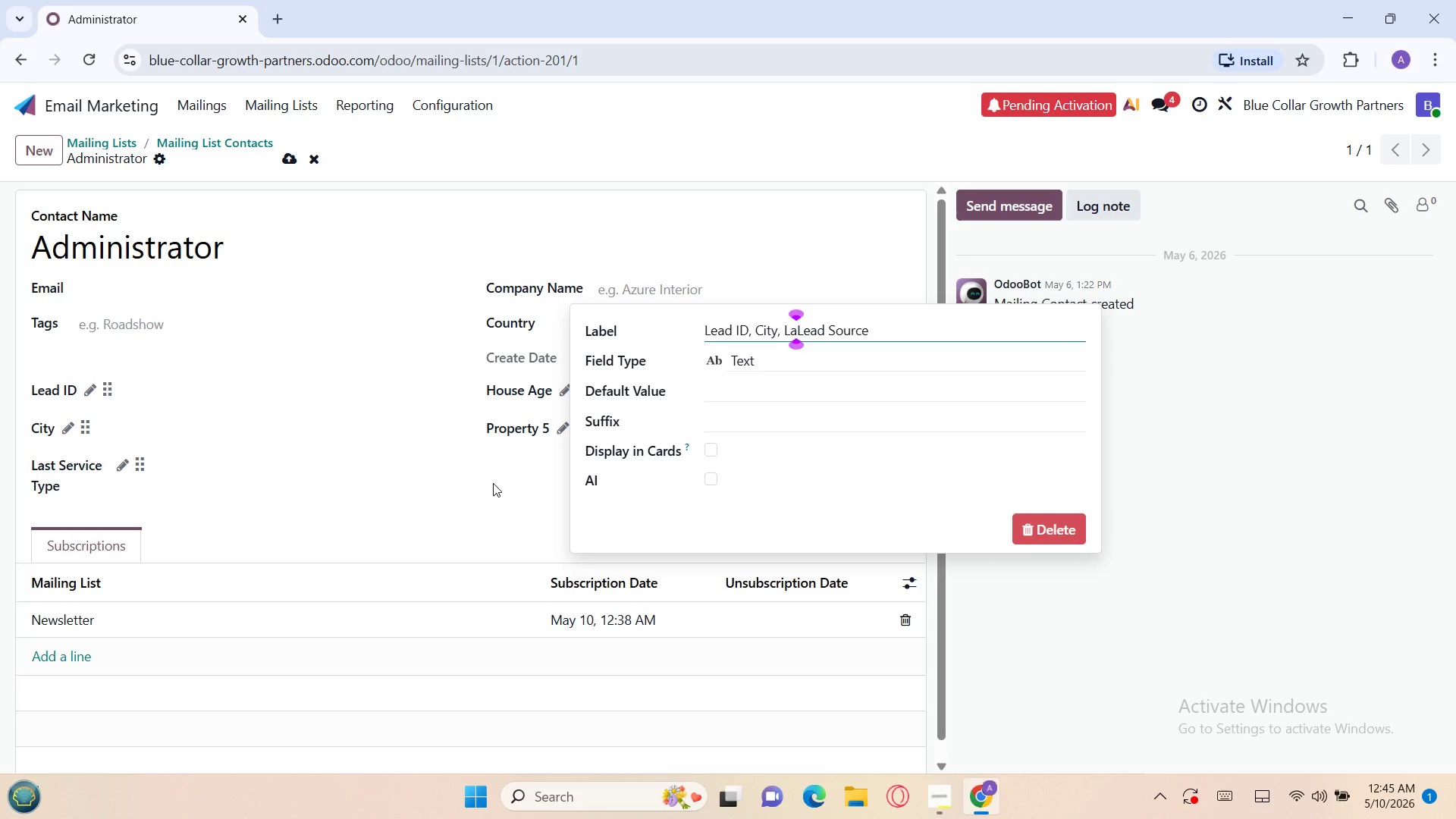 
key(Backspace)
 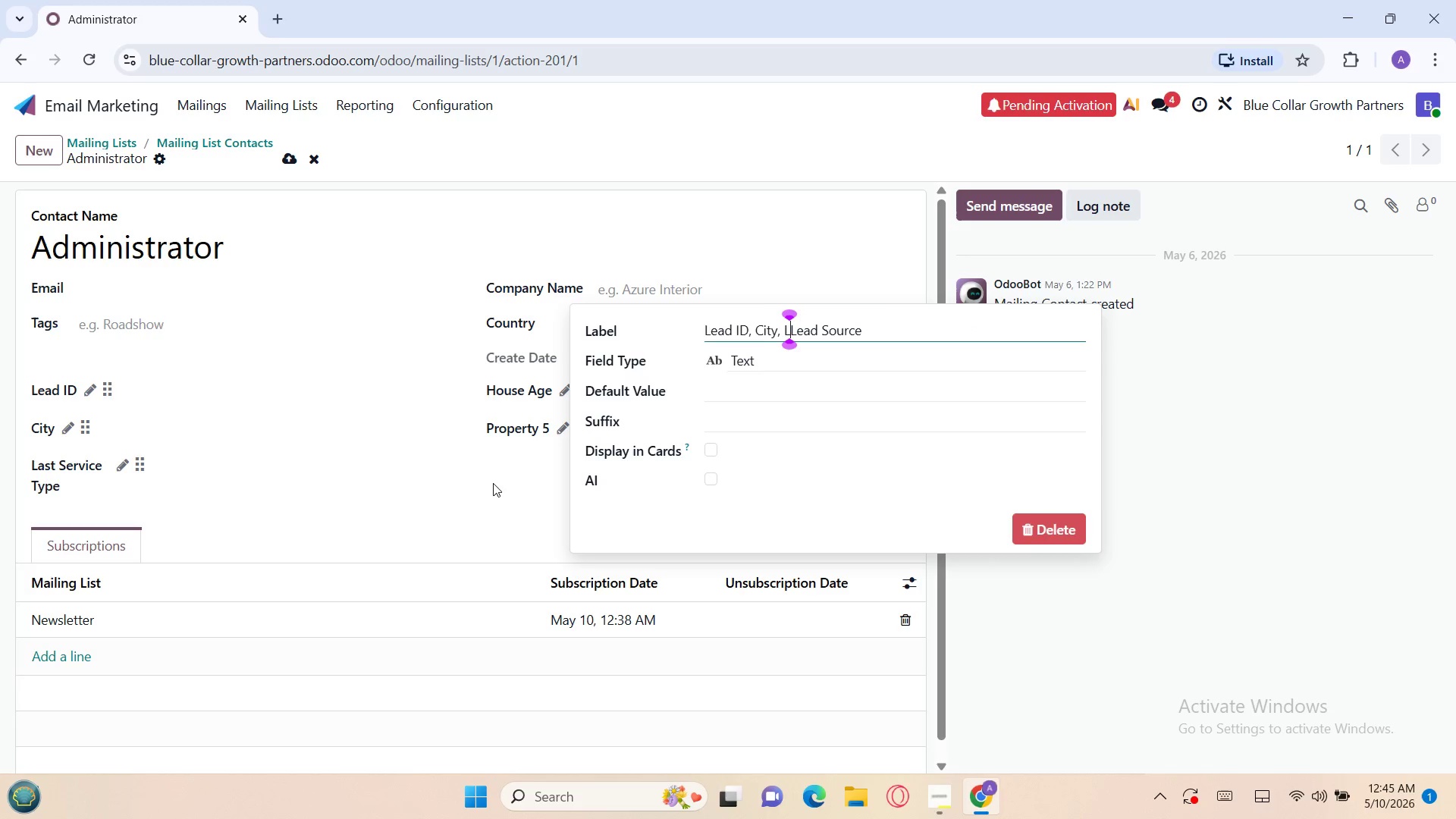 
key(Backspace)
 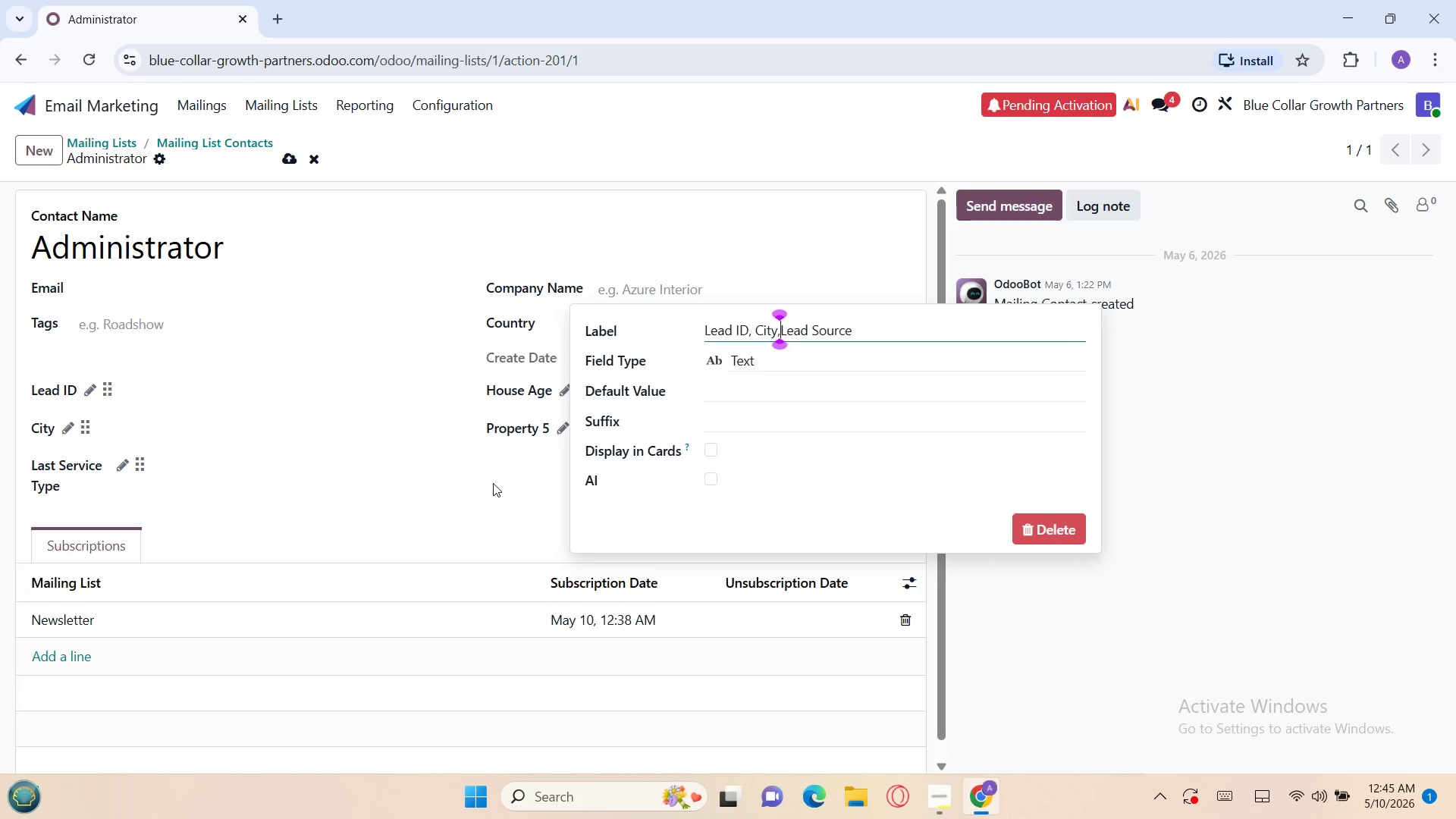 
key(Backspace)
 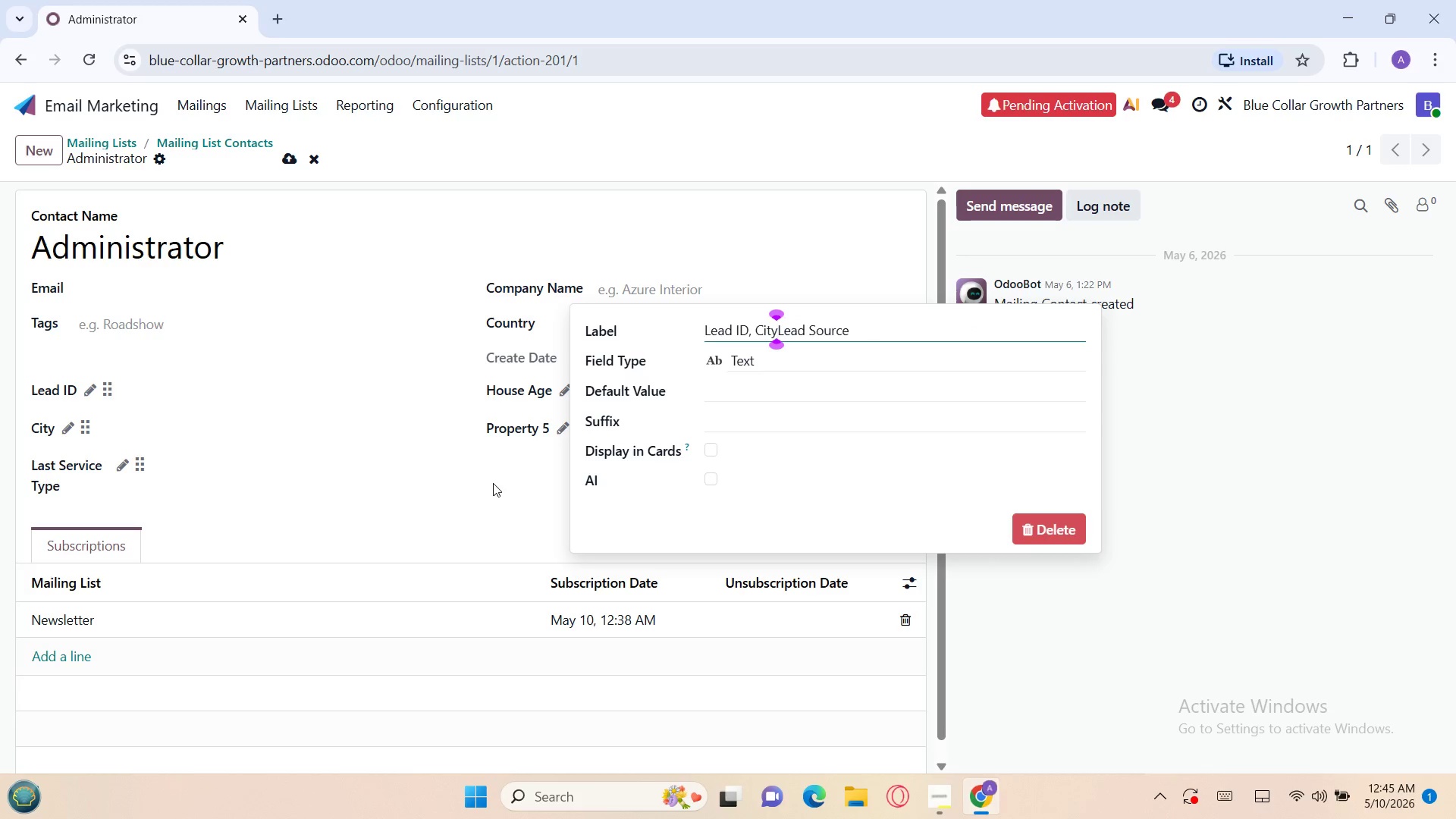 
key(Backspace)
 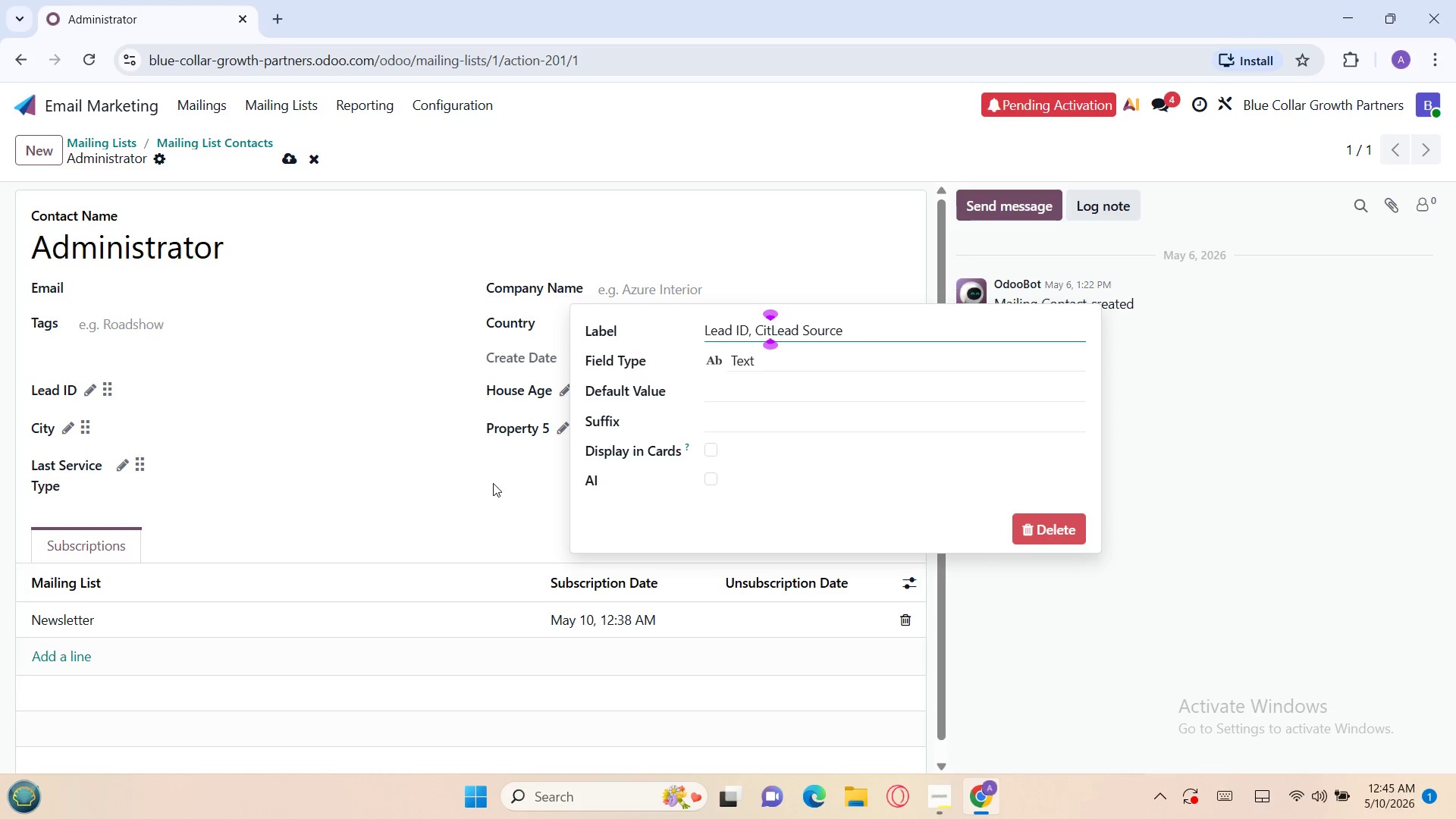 
key(Backspace)
 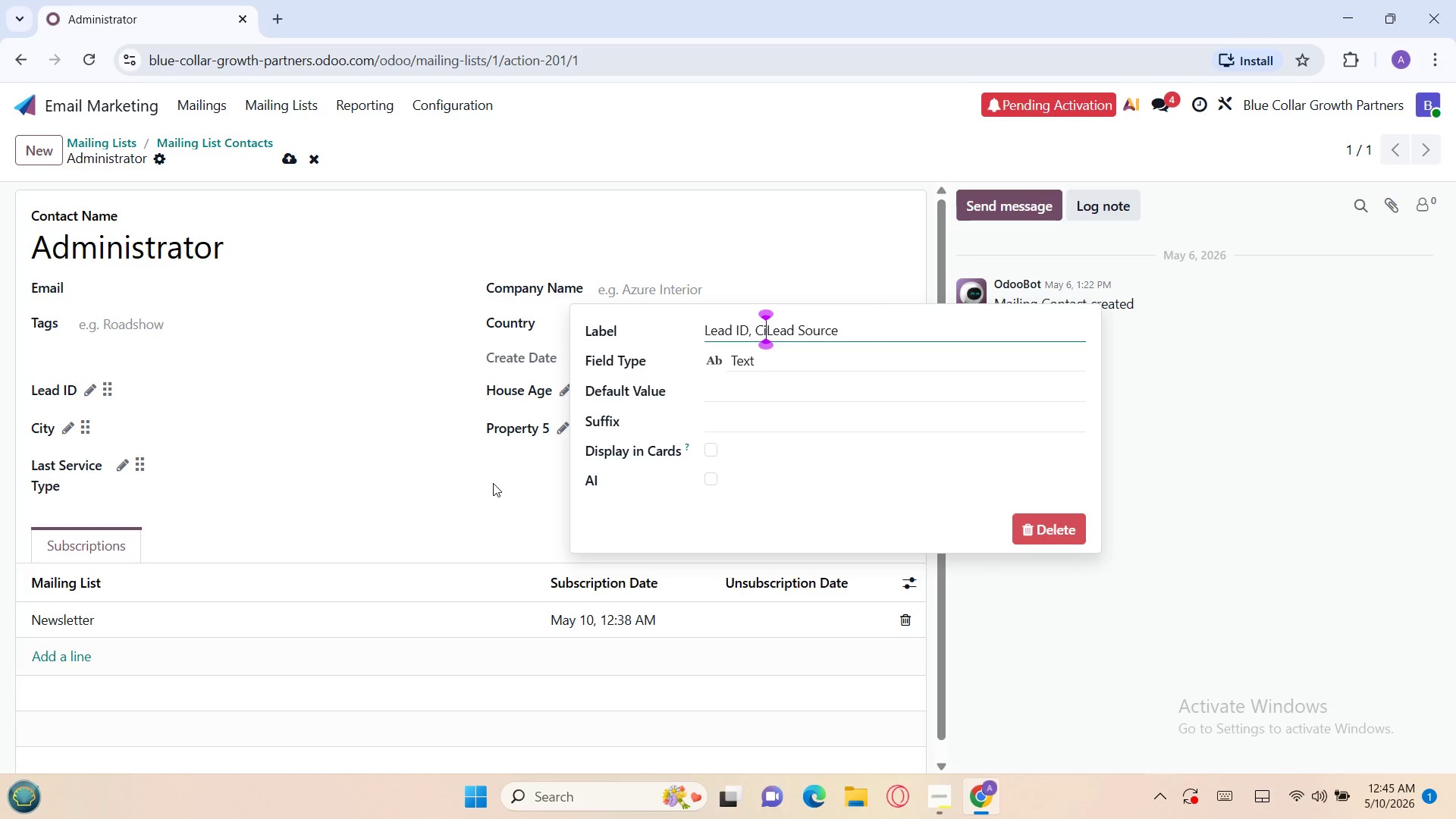 
key(Backspace)
 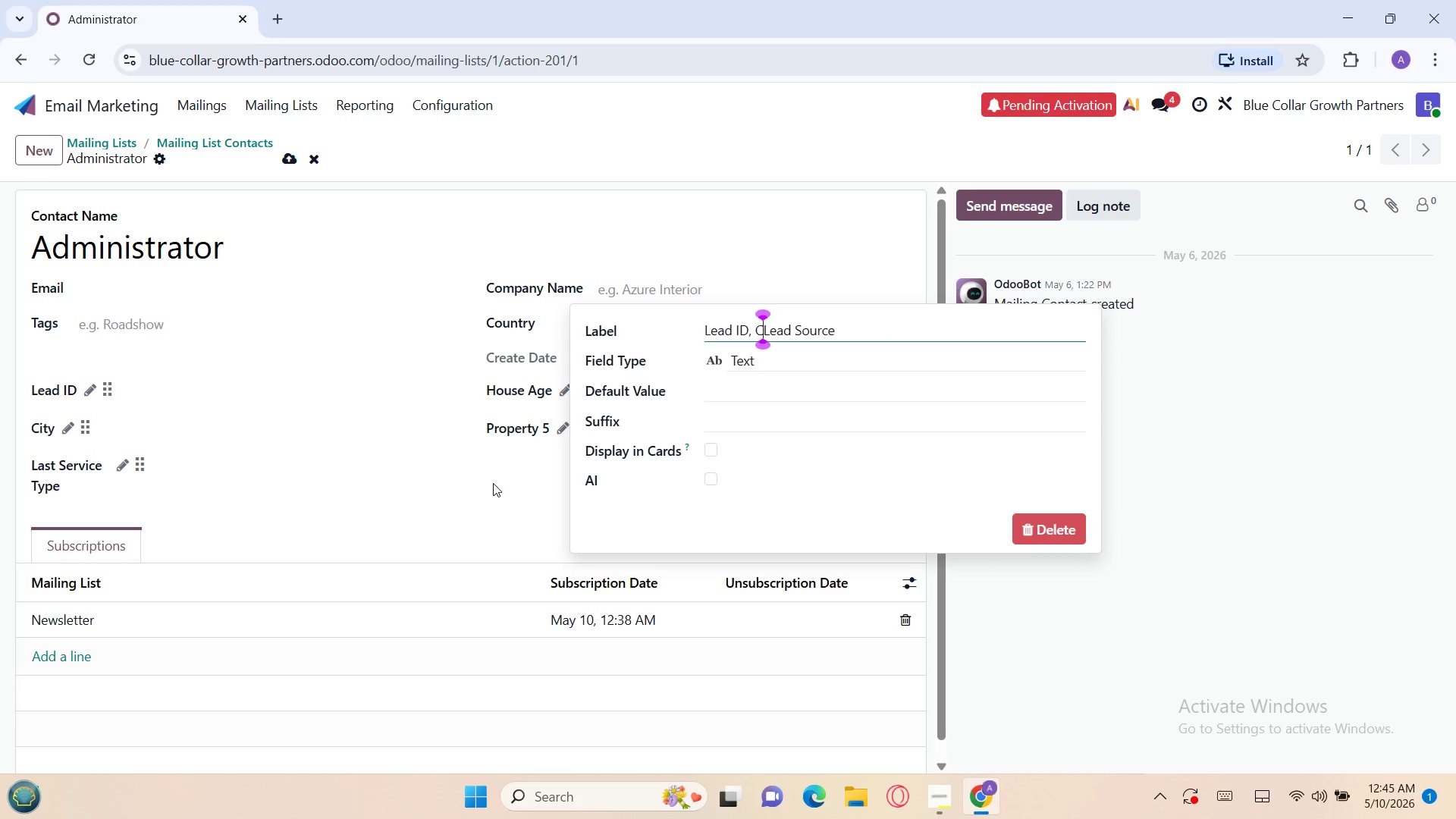 
key(Backspace)
 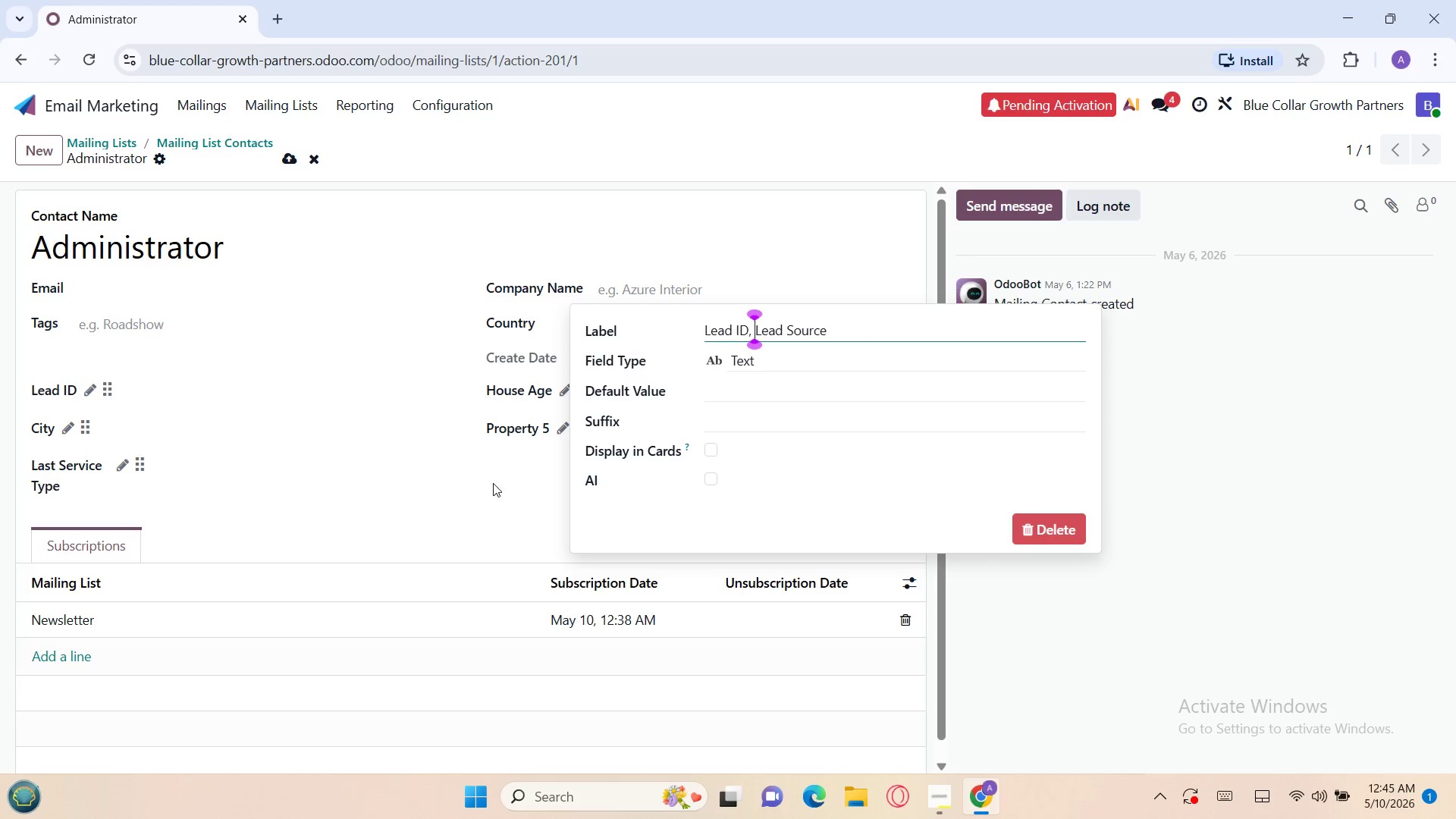 
key(Backspace)
 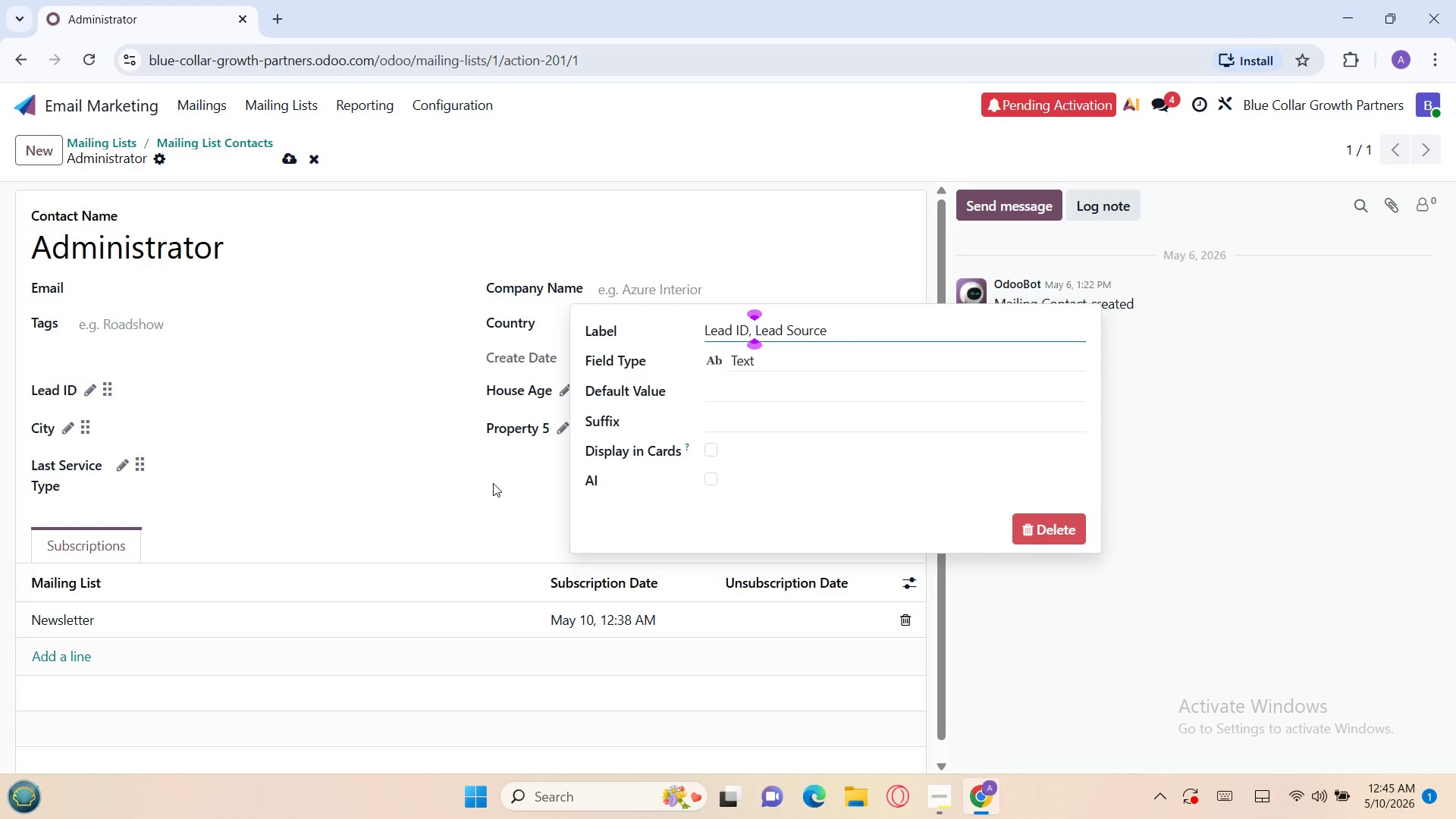 
key(Backspace)
 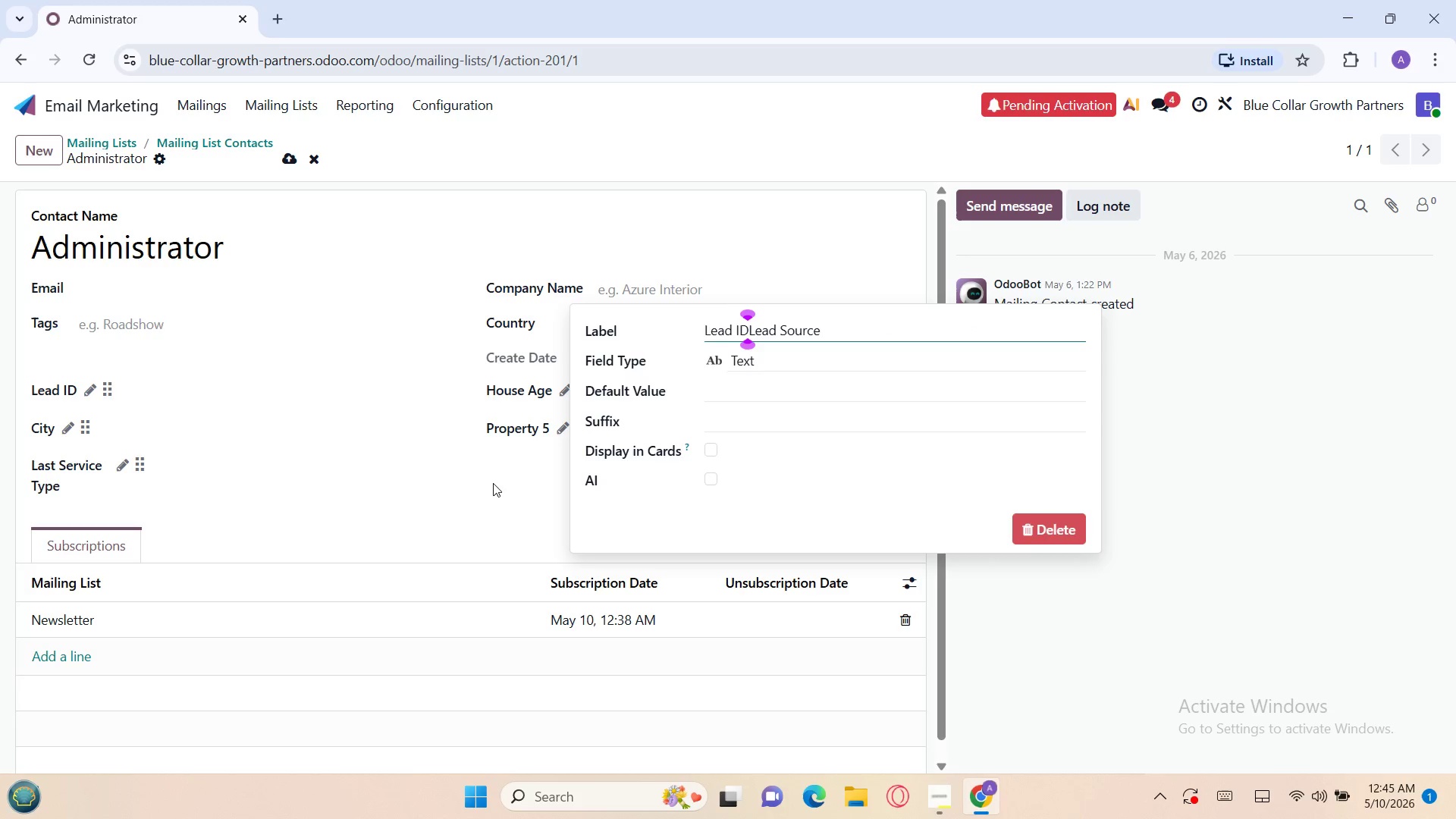 
key(Backspace)
 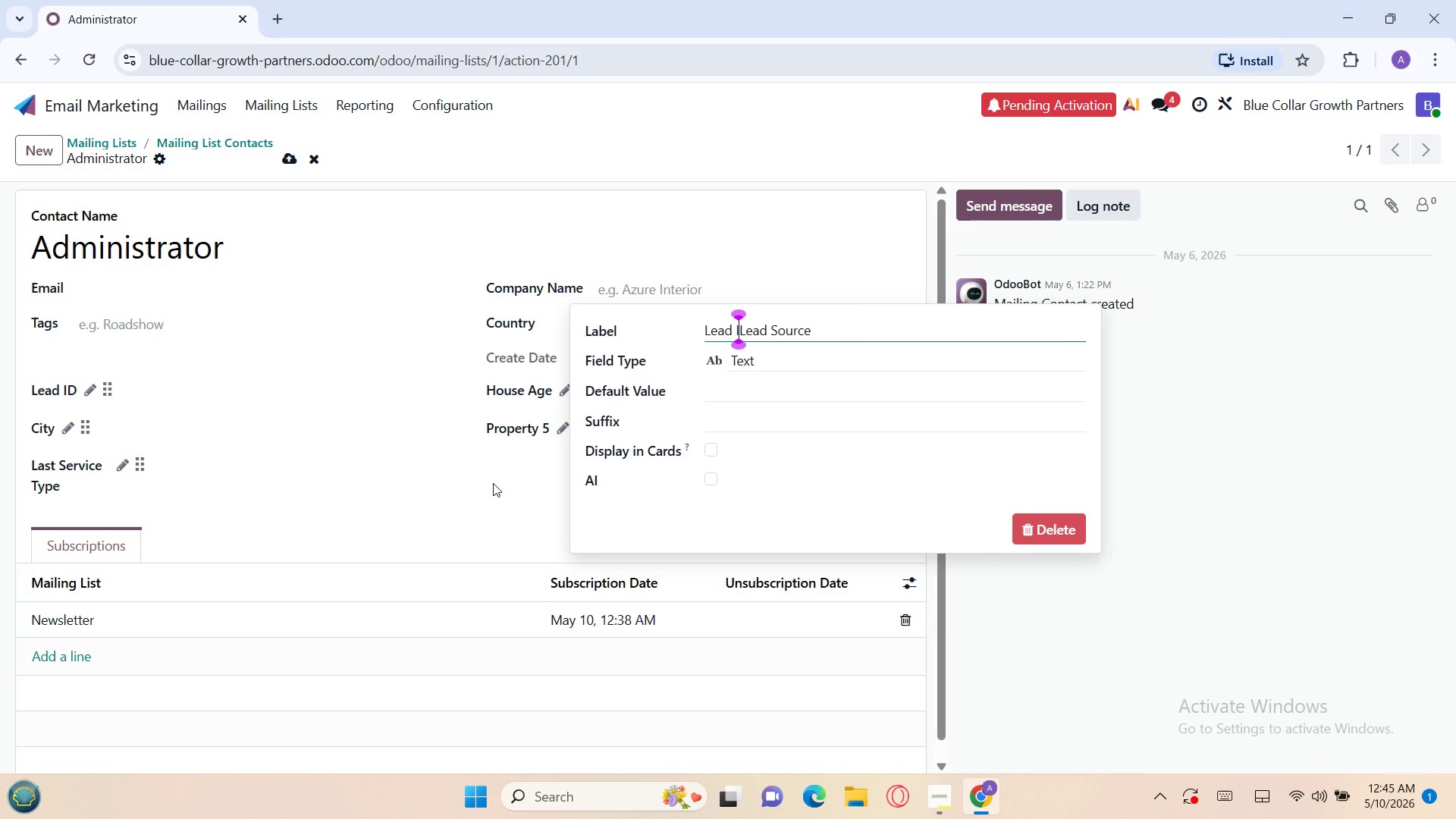 
key(Backspace)
 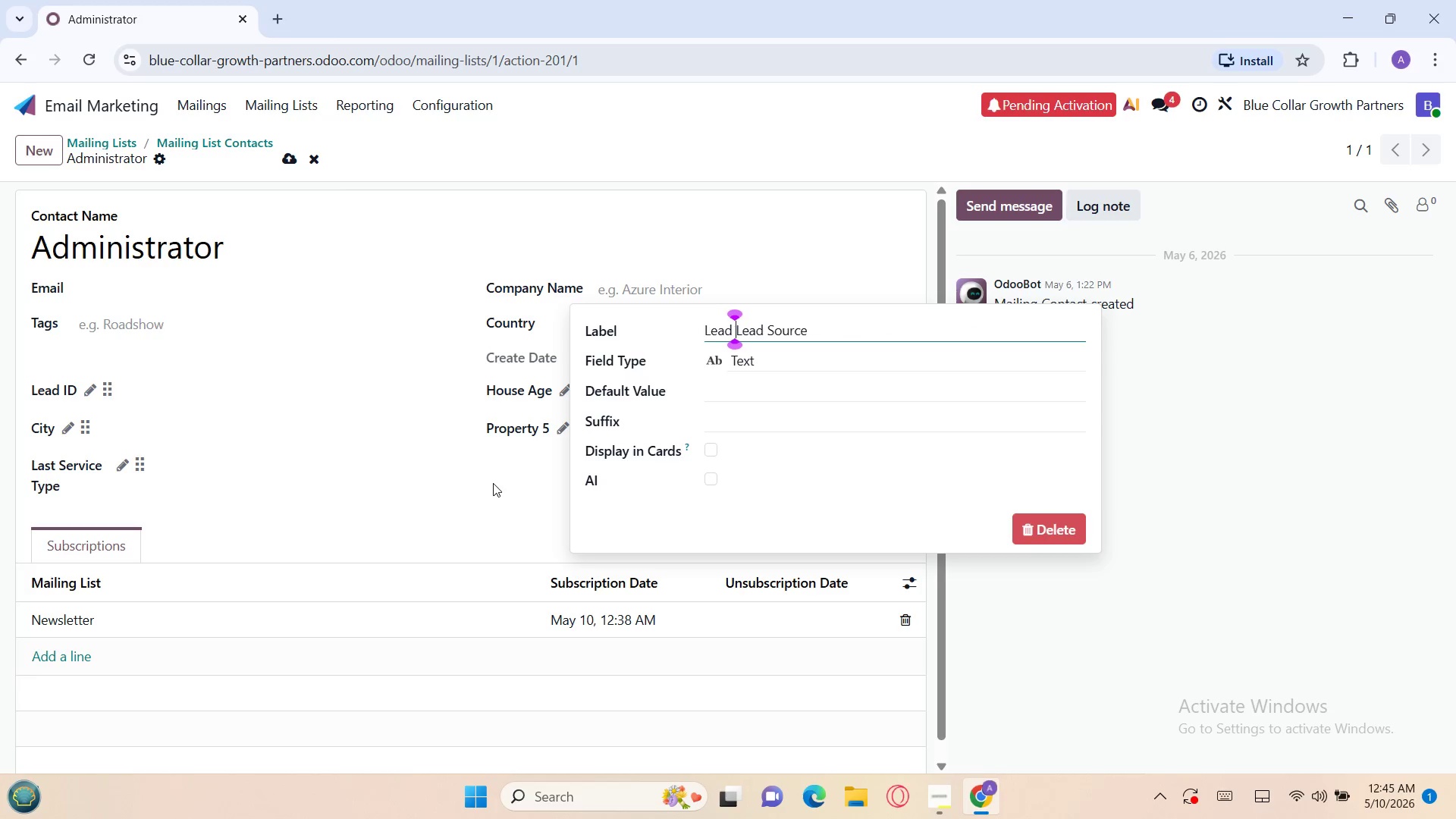 
key(Backspace)
 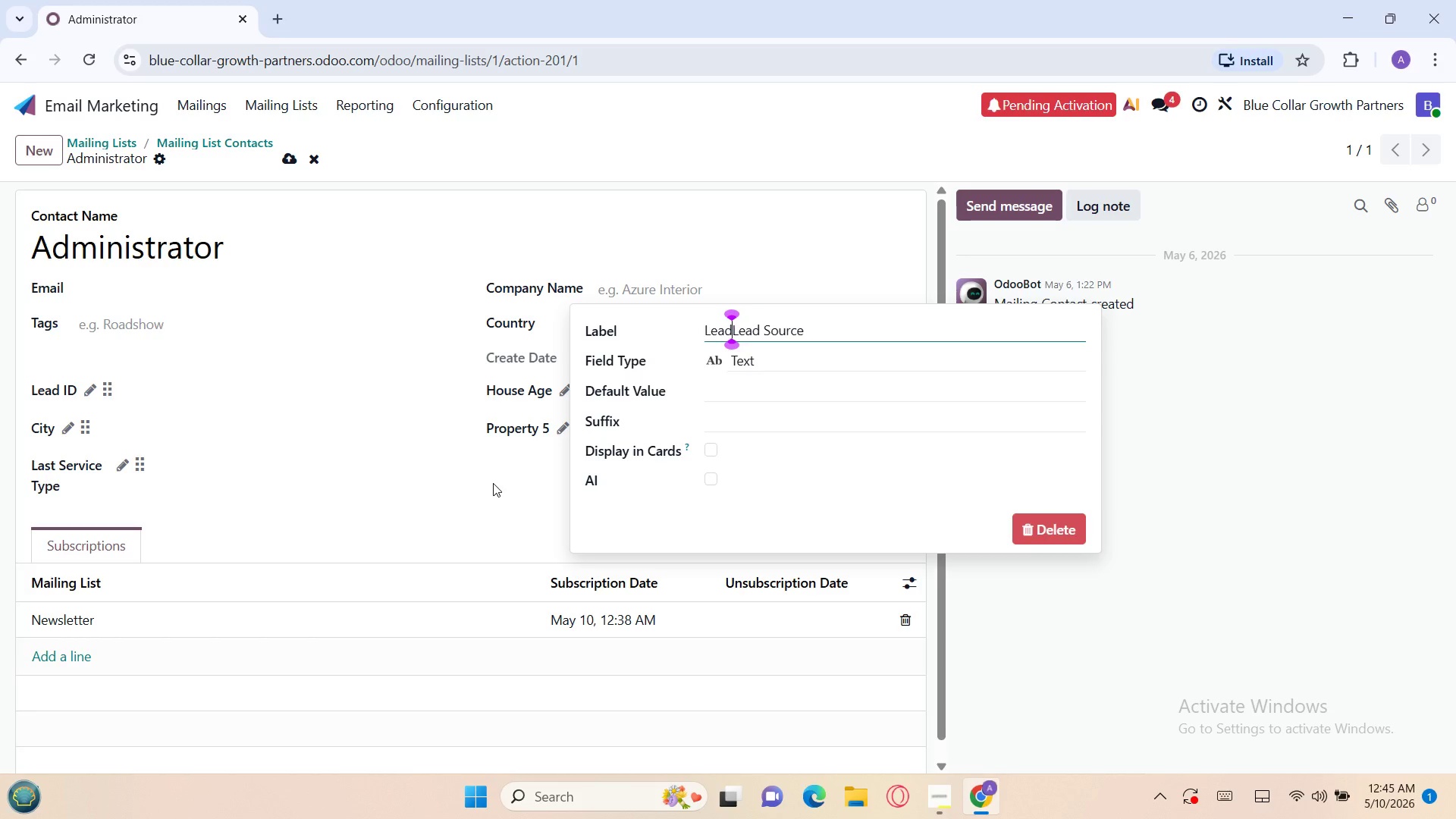 
key(Backspace)
 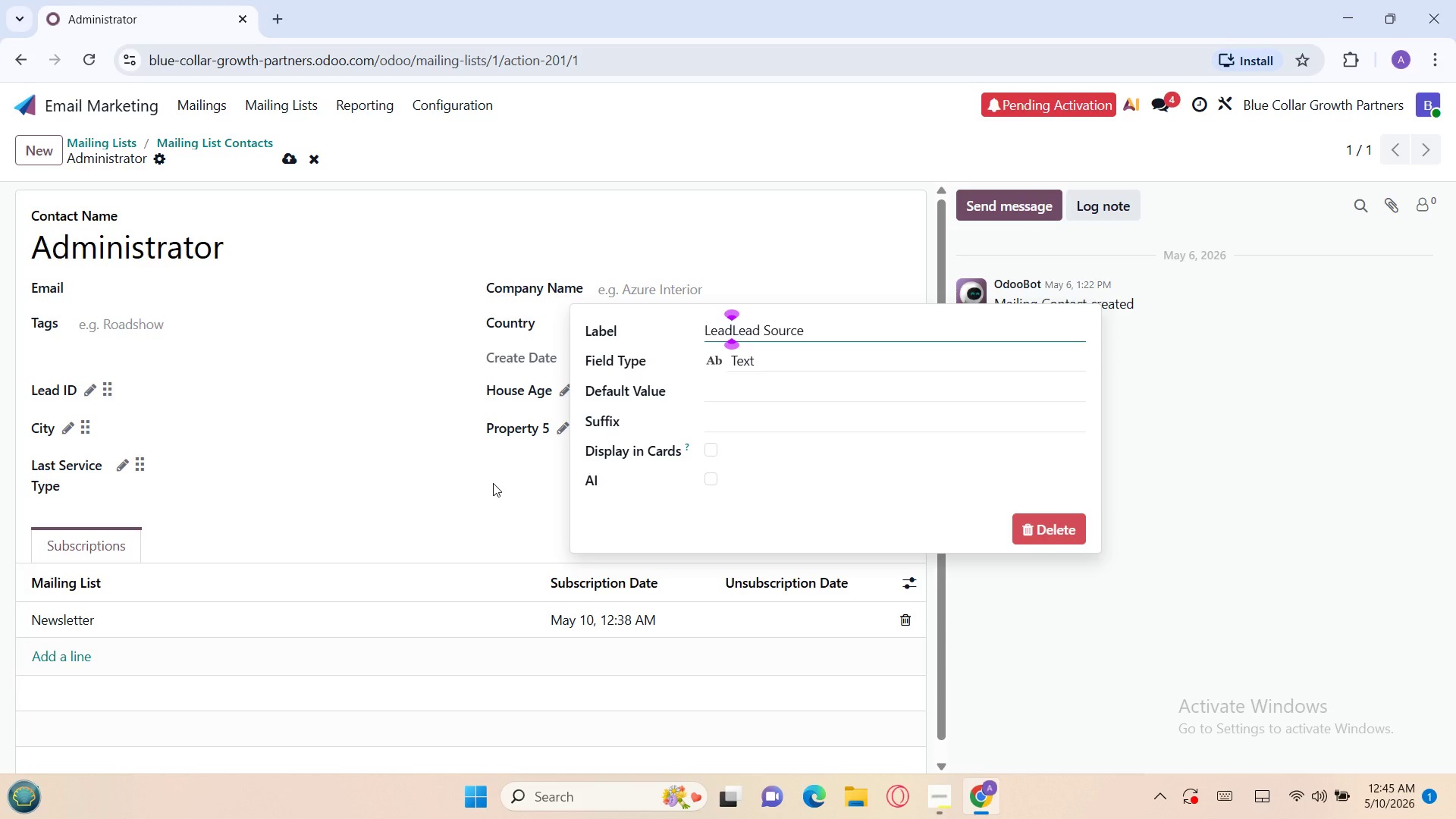 
key(Backspace)
 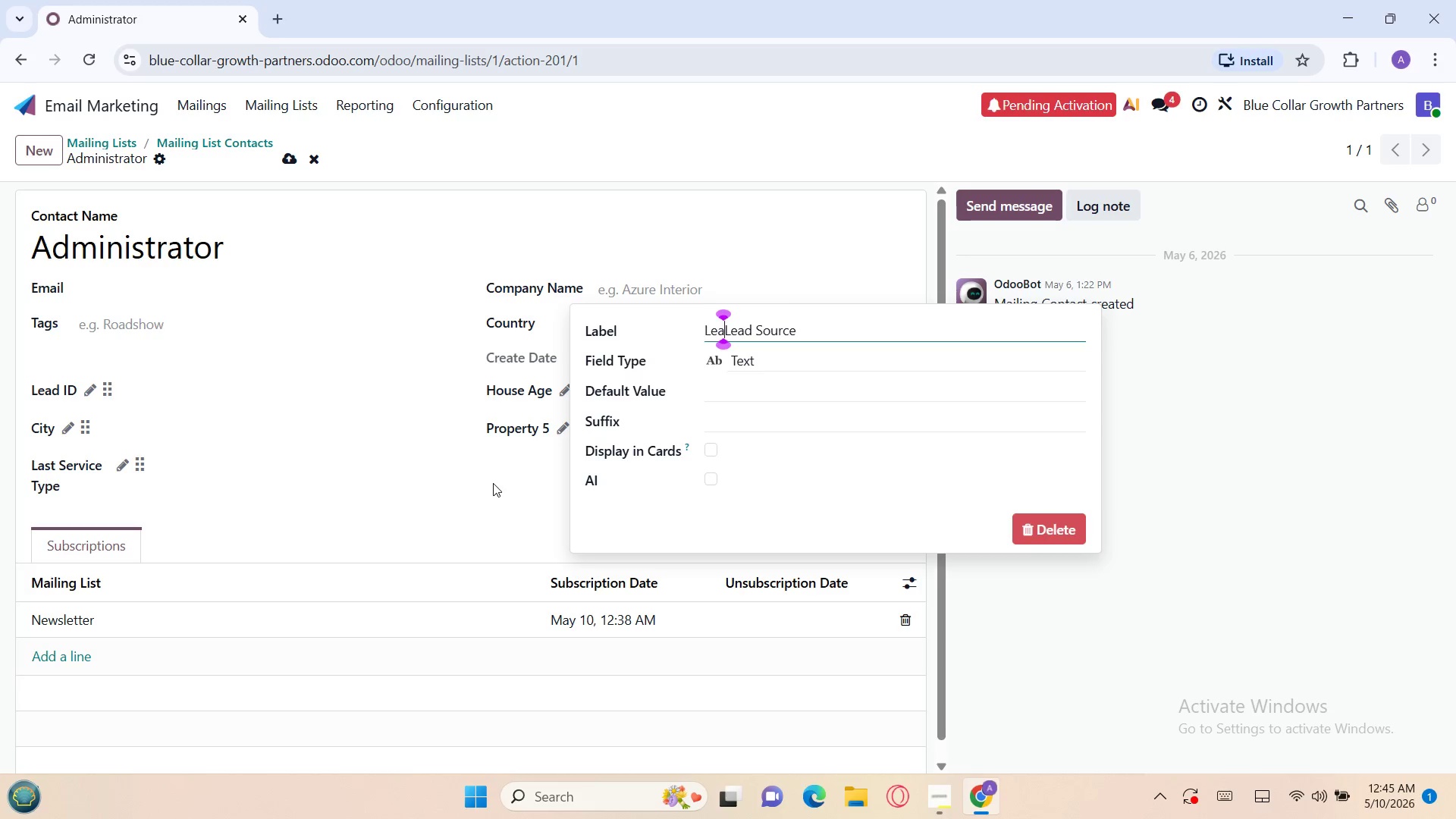 
key(Backspace)
 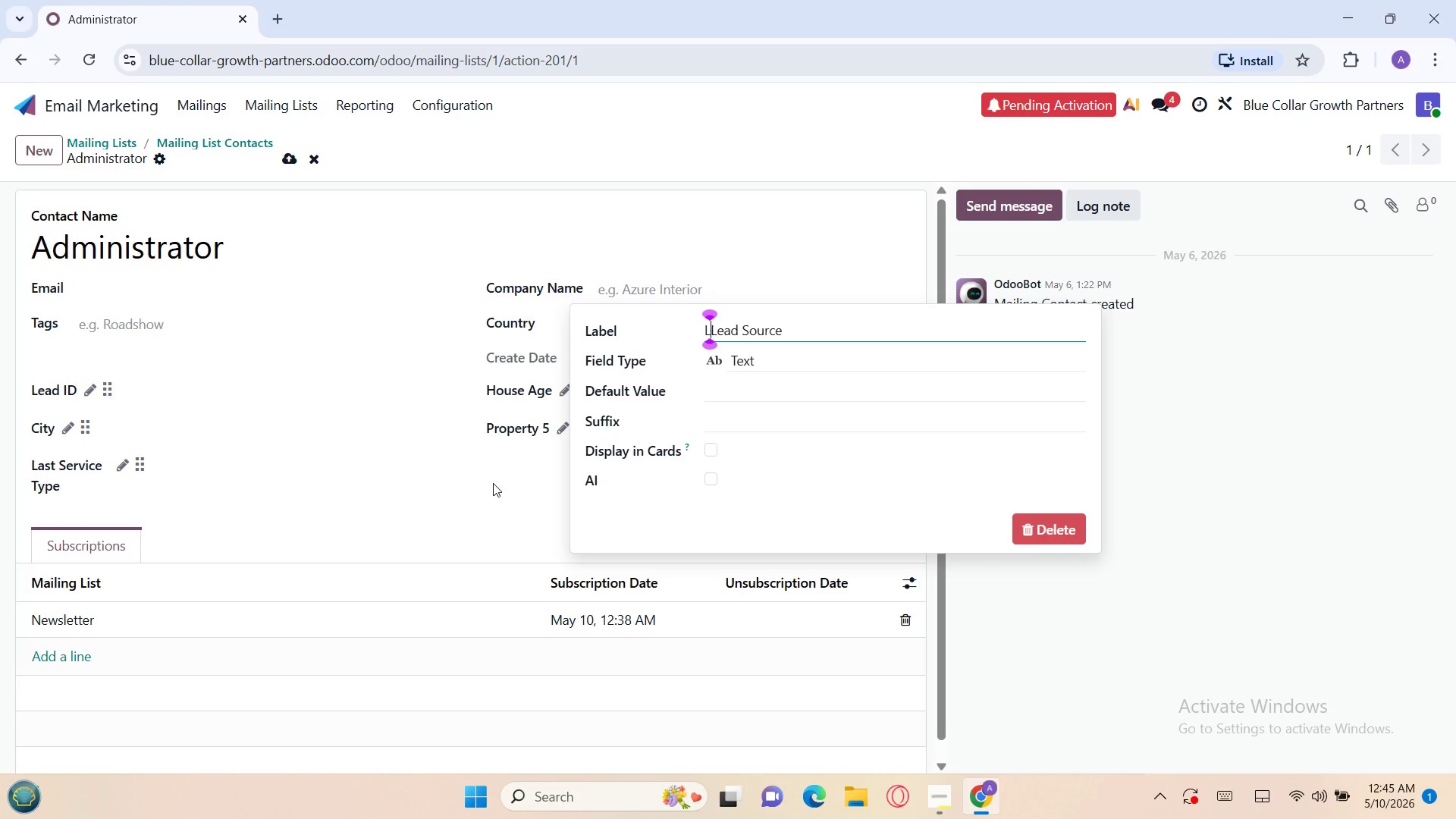 
key(Backspace)
 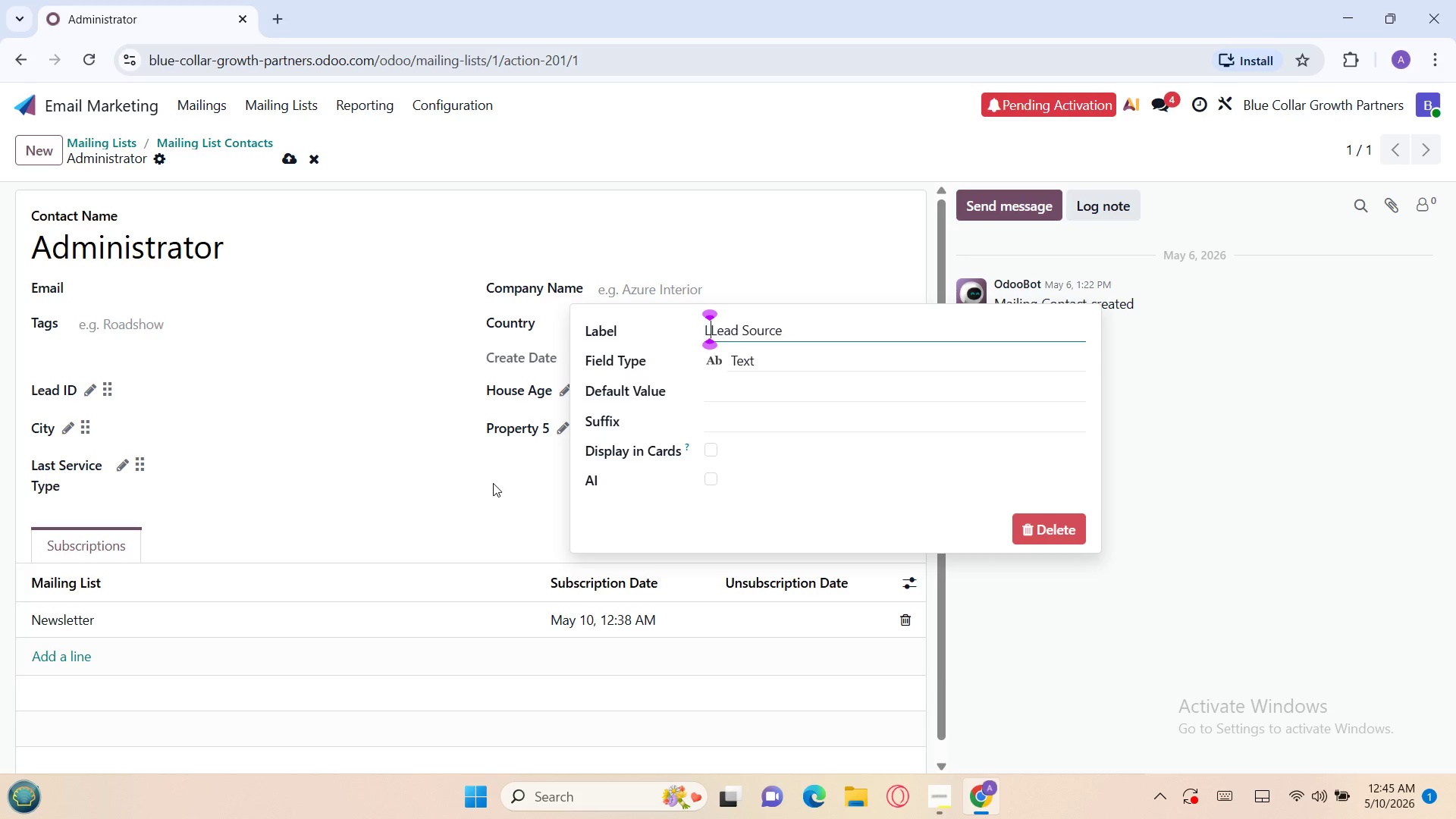 
key(Backspace)
 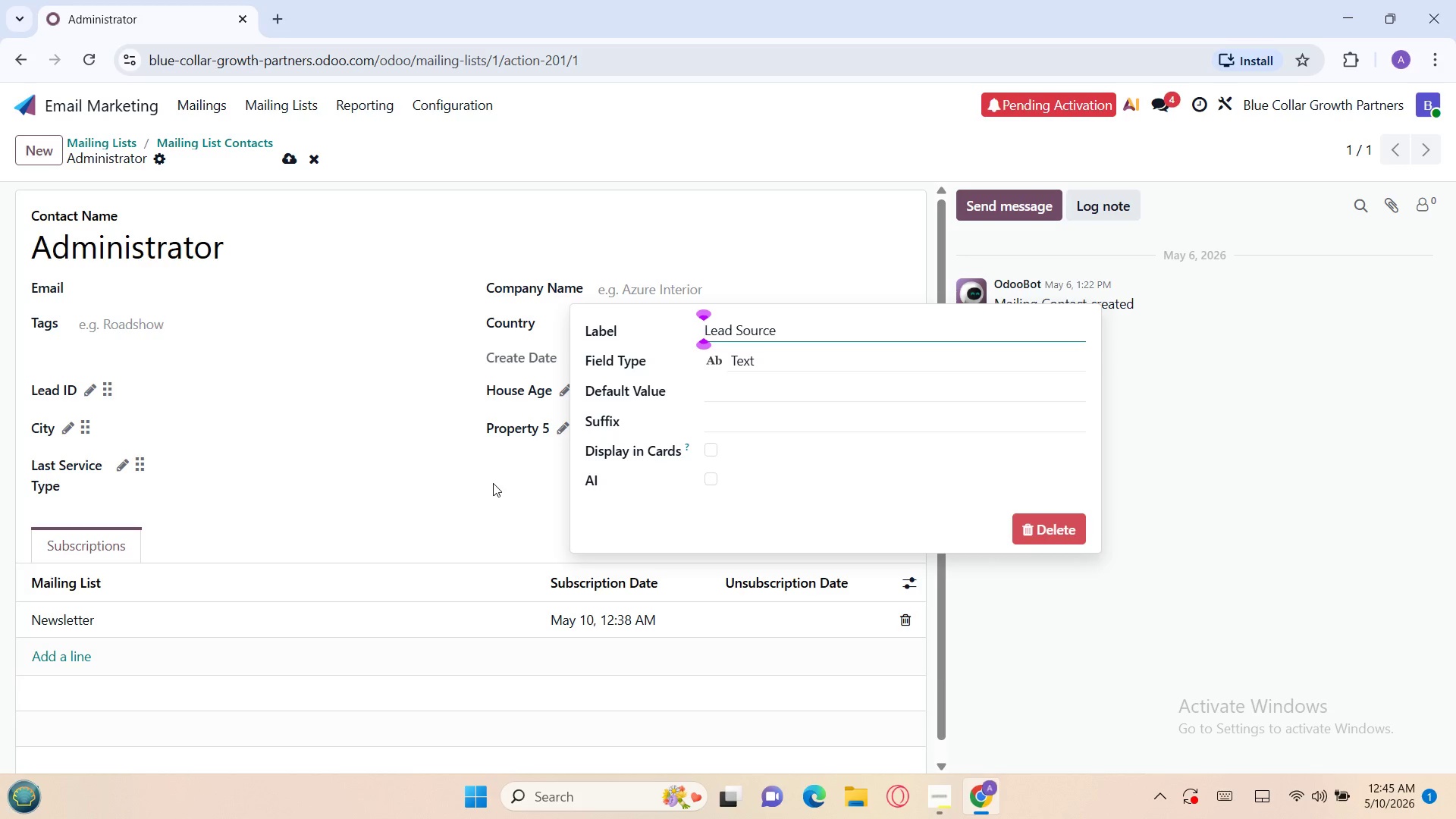 
key(Backspace)
 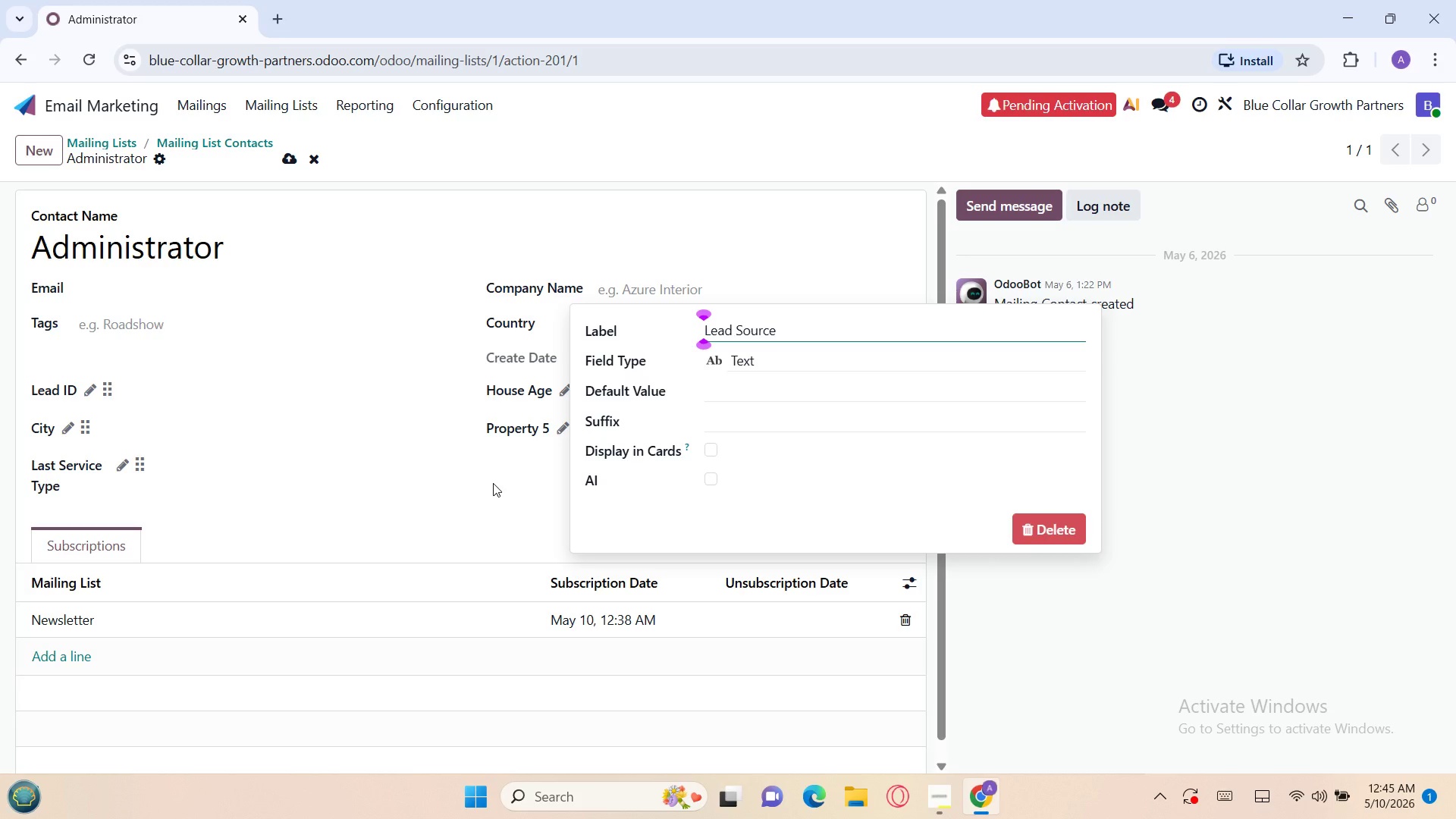 
key(Enter)
 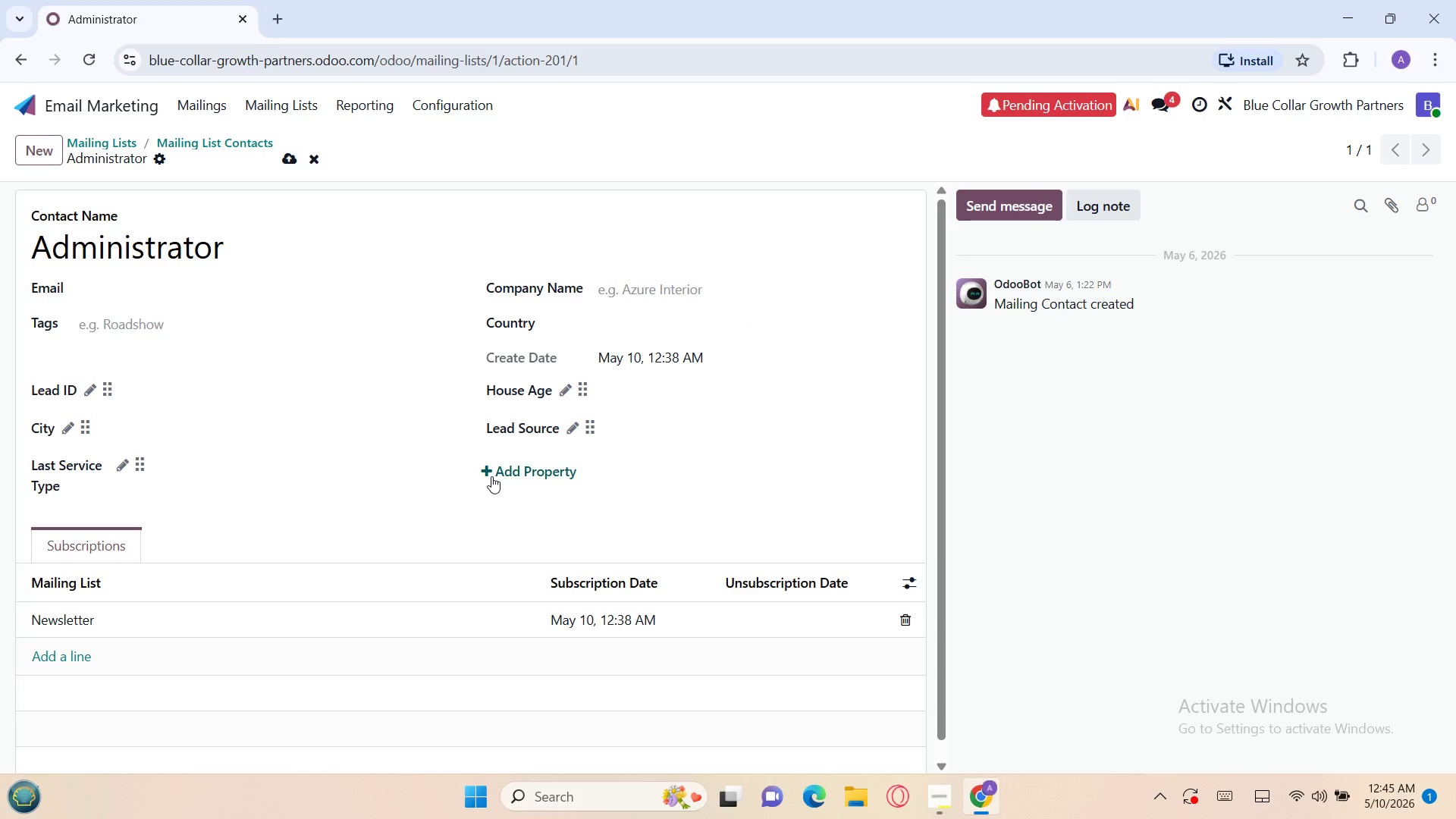 
left_click([482, 468])
 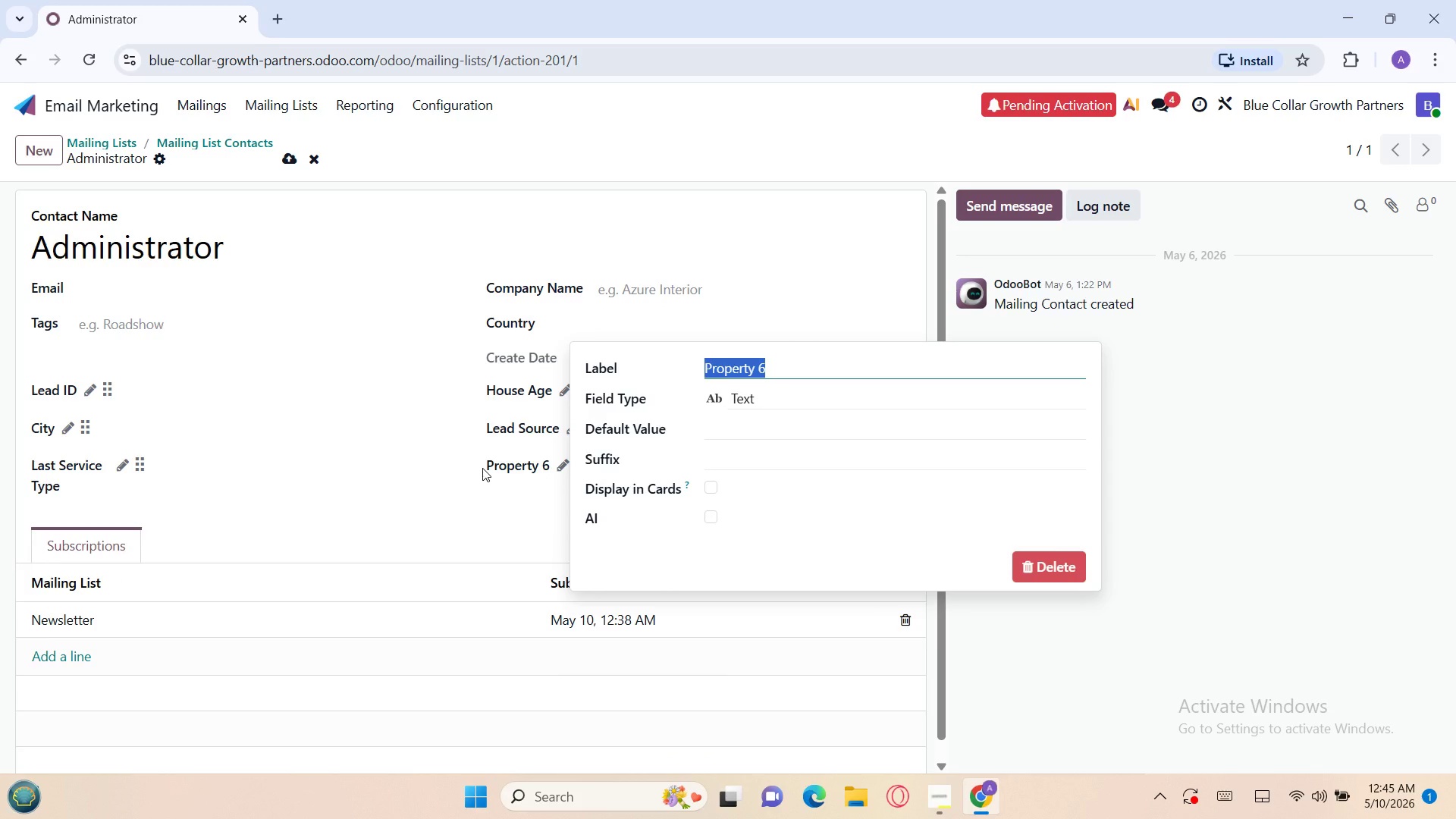 
key(Control+V)
 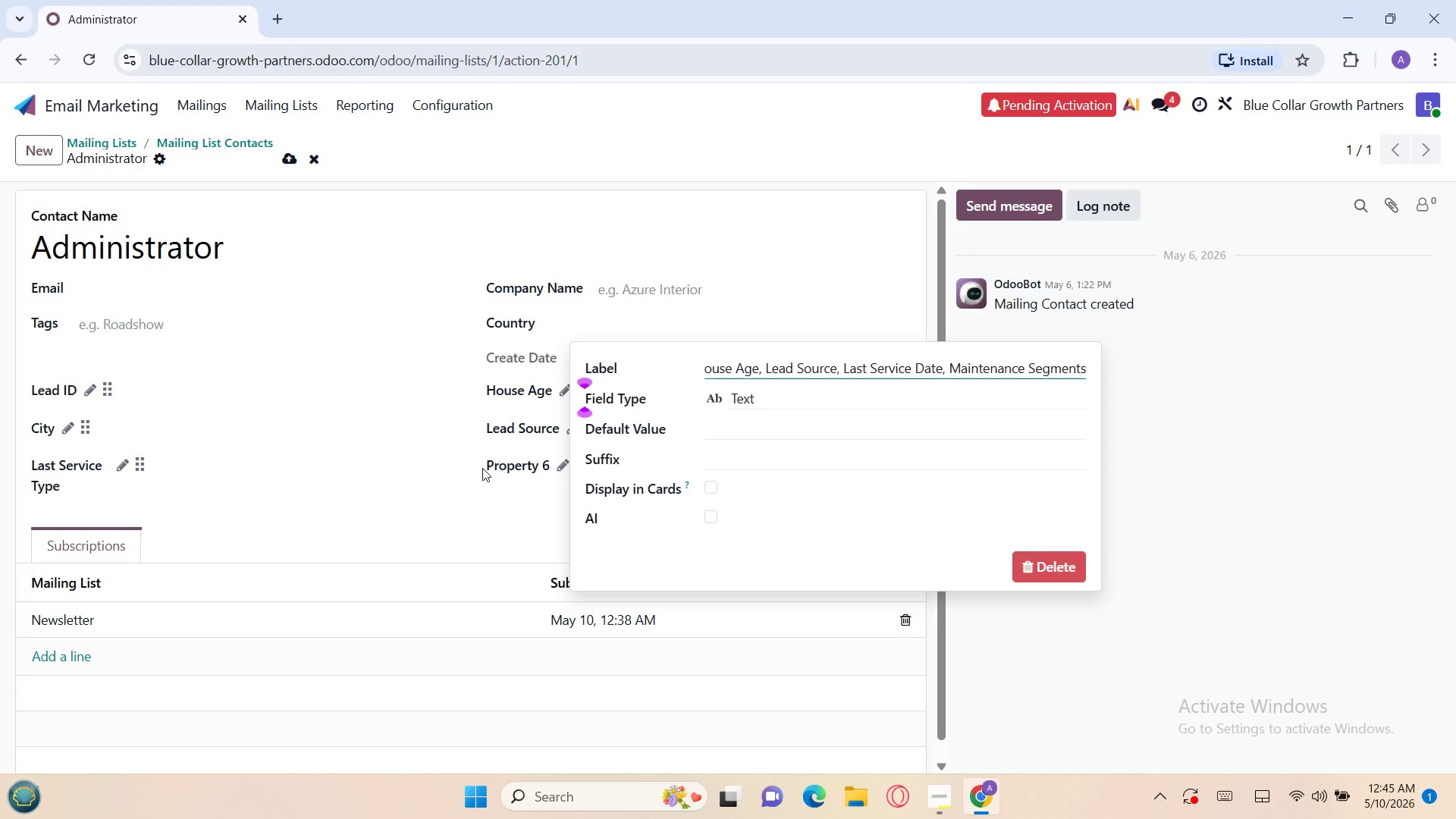 
wait(8.69)
 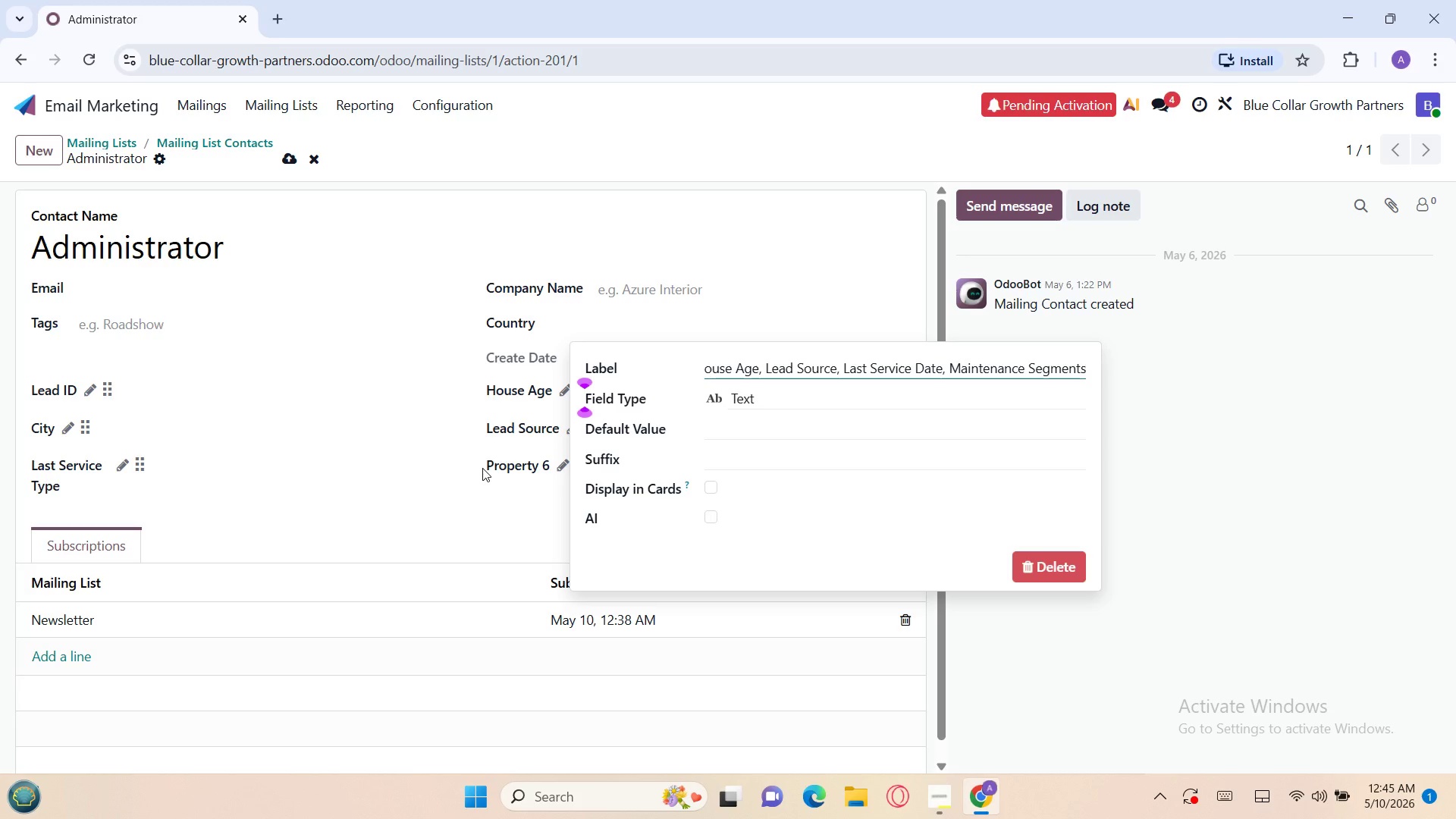 
key(Backspace)
 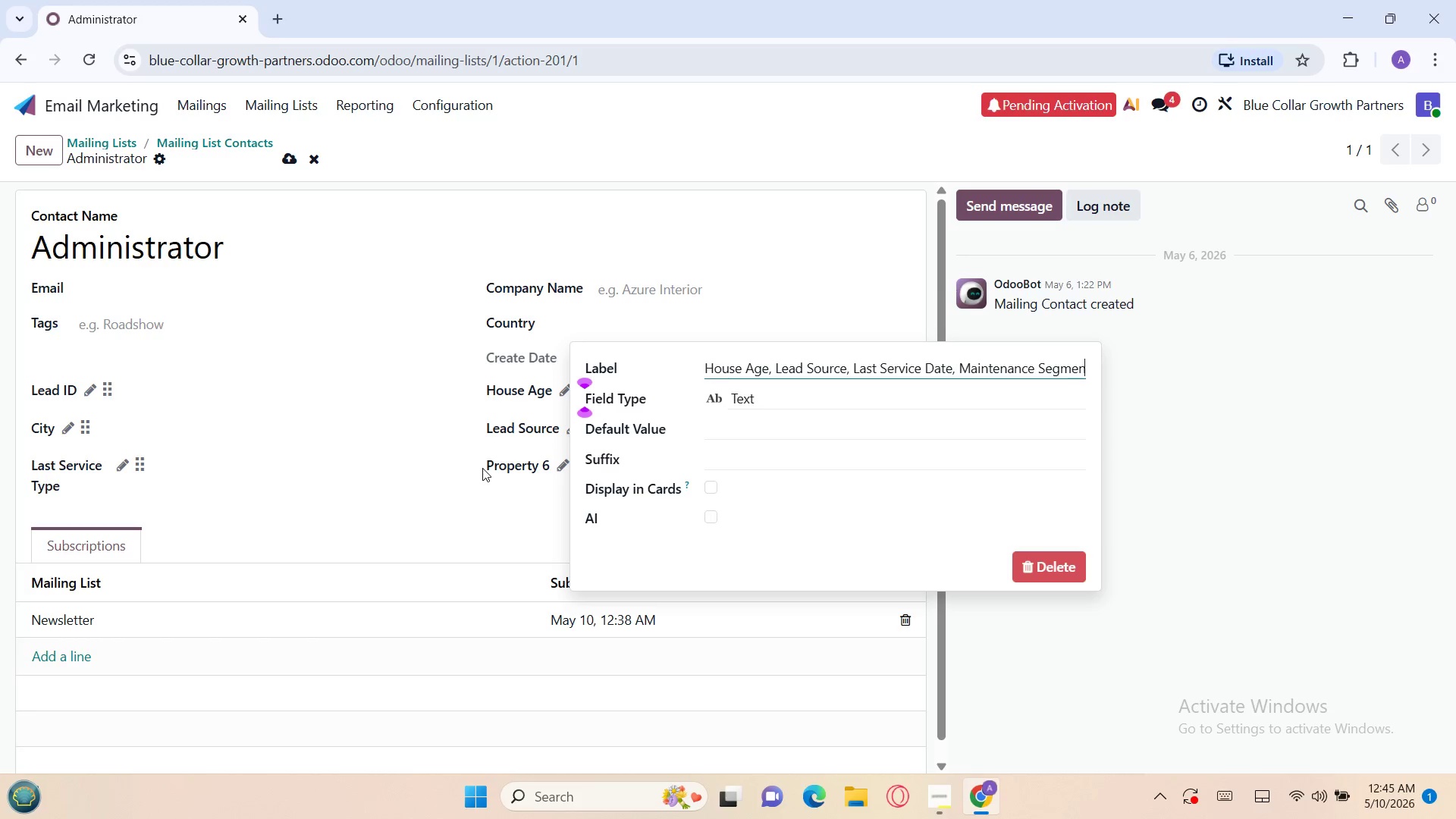 
key(Backspace)
 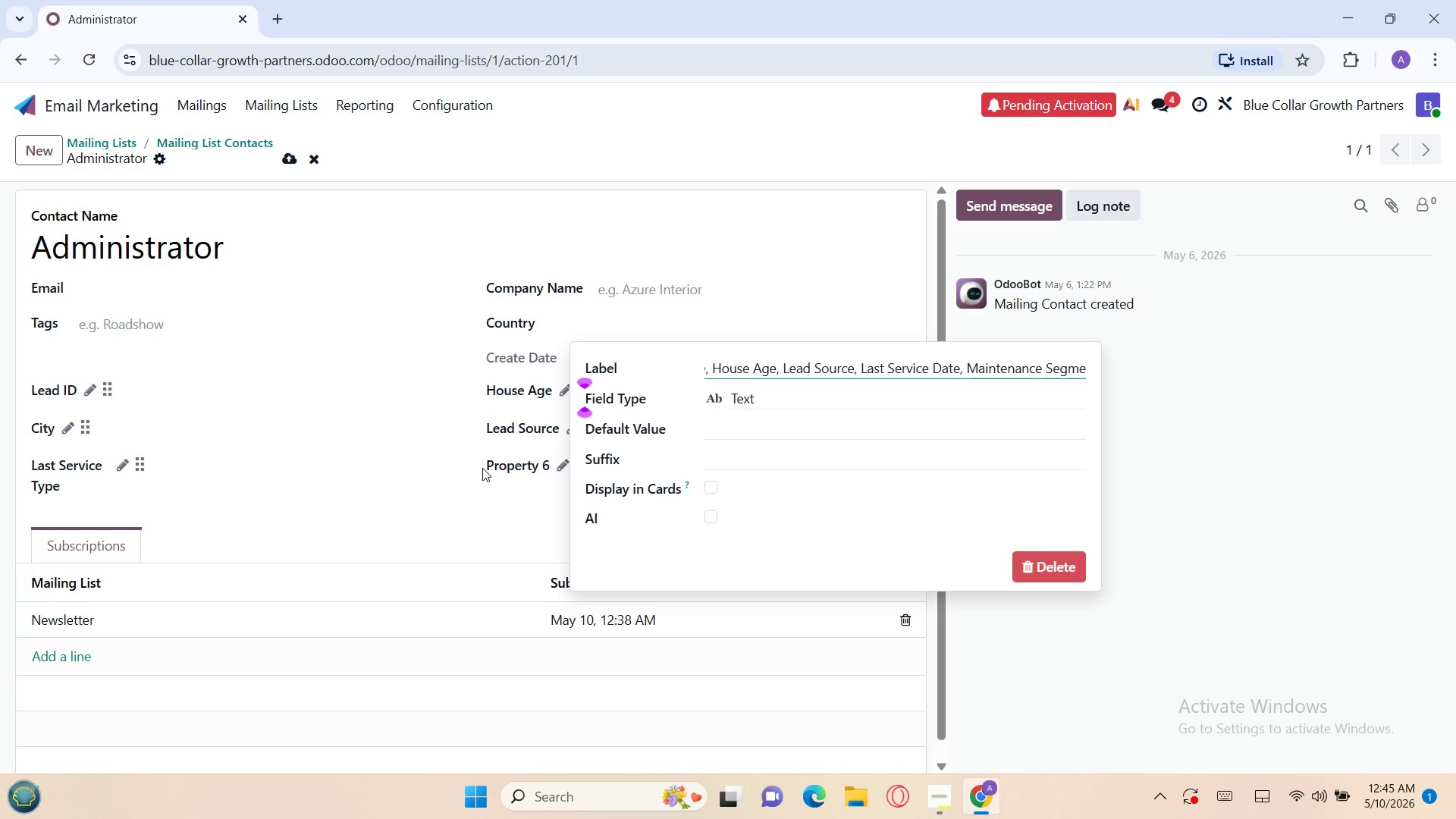 
key(Backspace)
 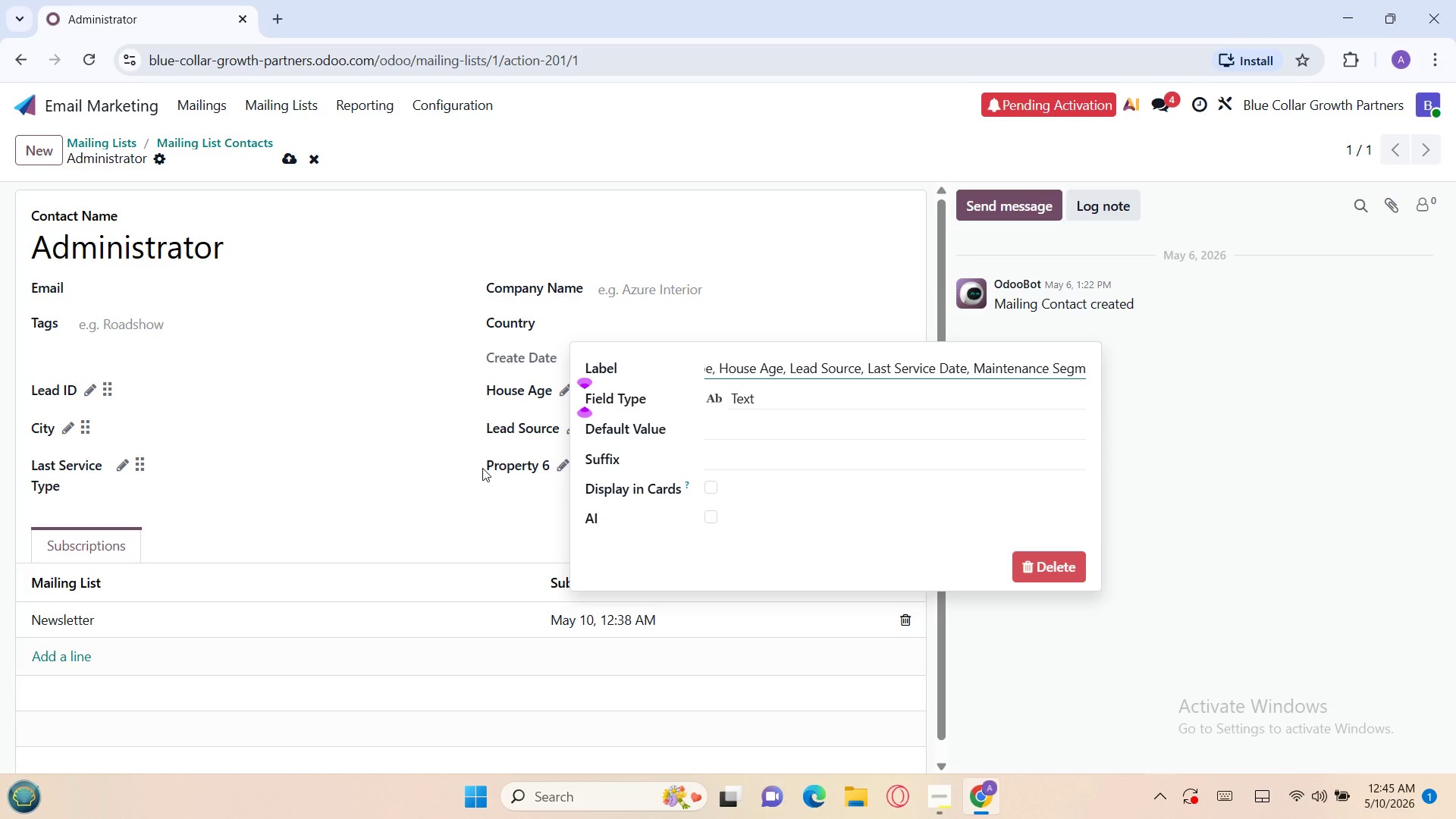 
key(Backspace)
 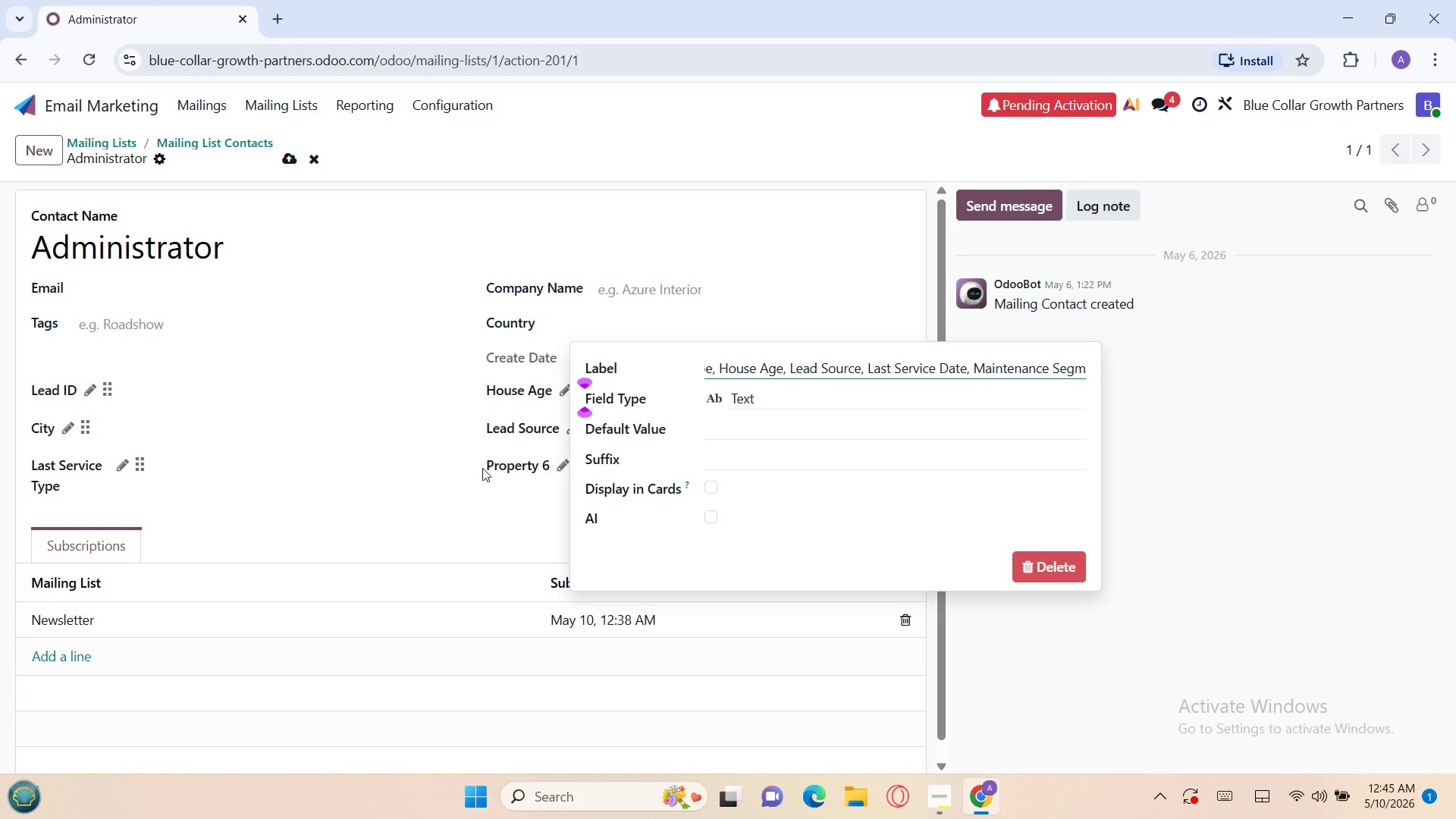 
key(Backspace)
 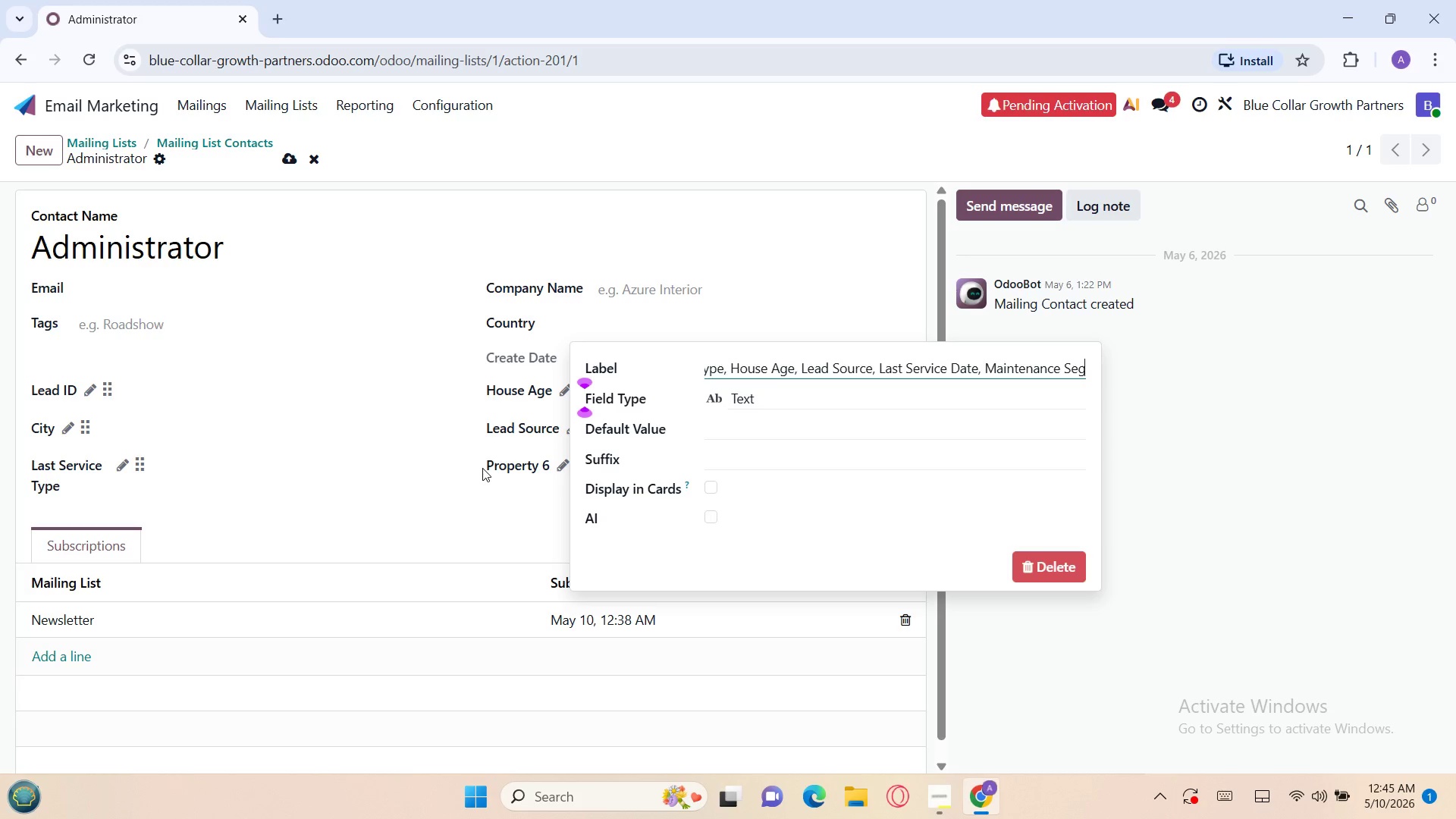 
key(Backspace)
 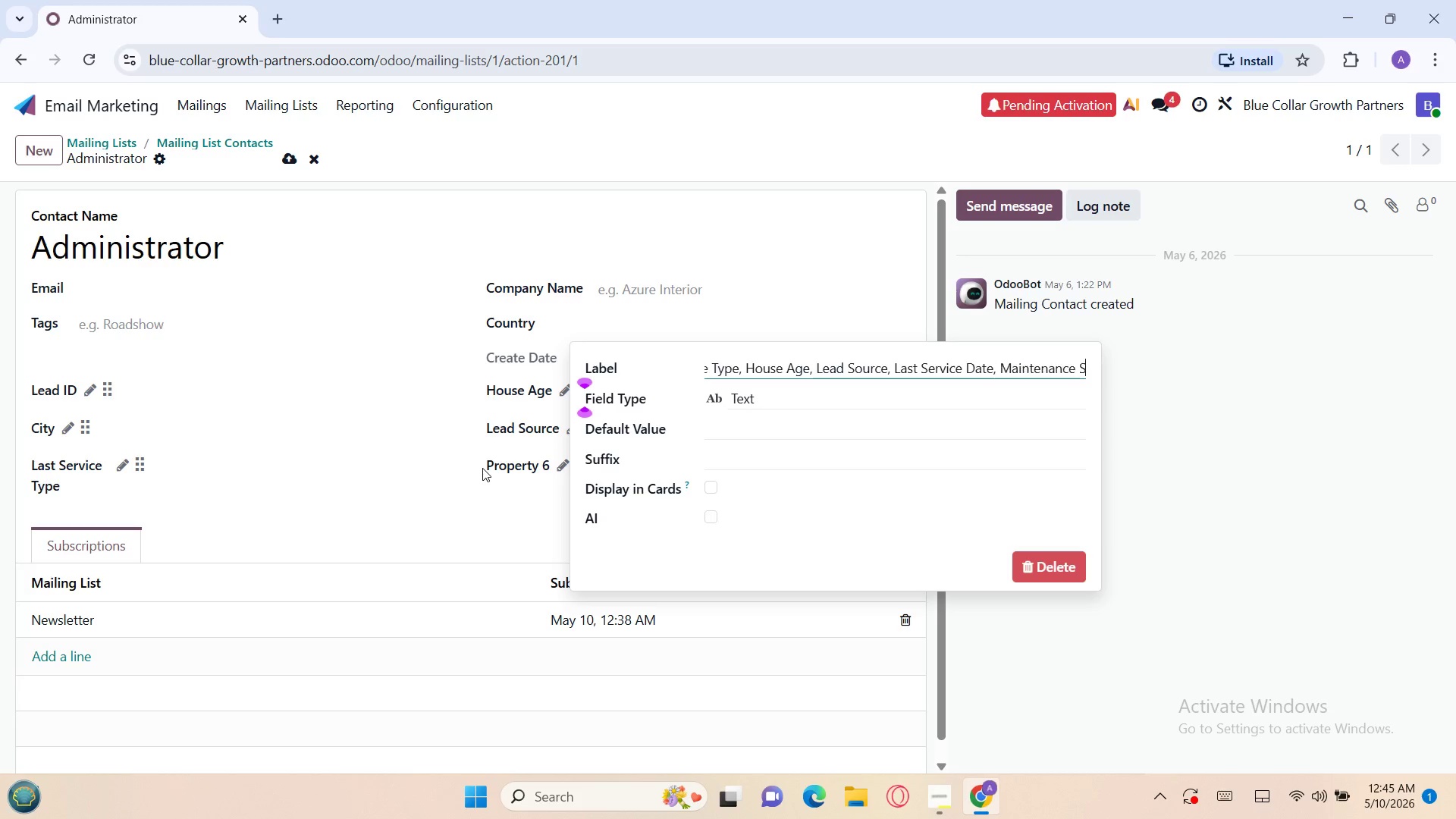 
key(Backspace)
 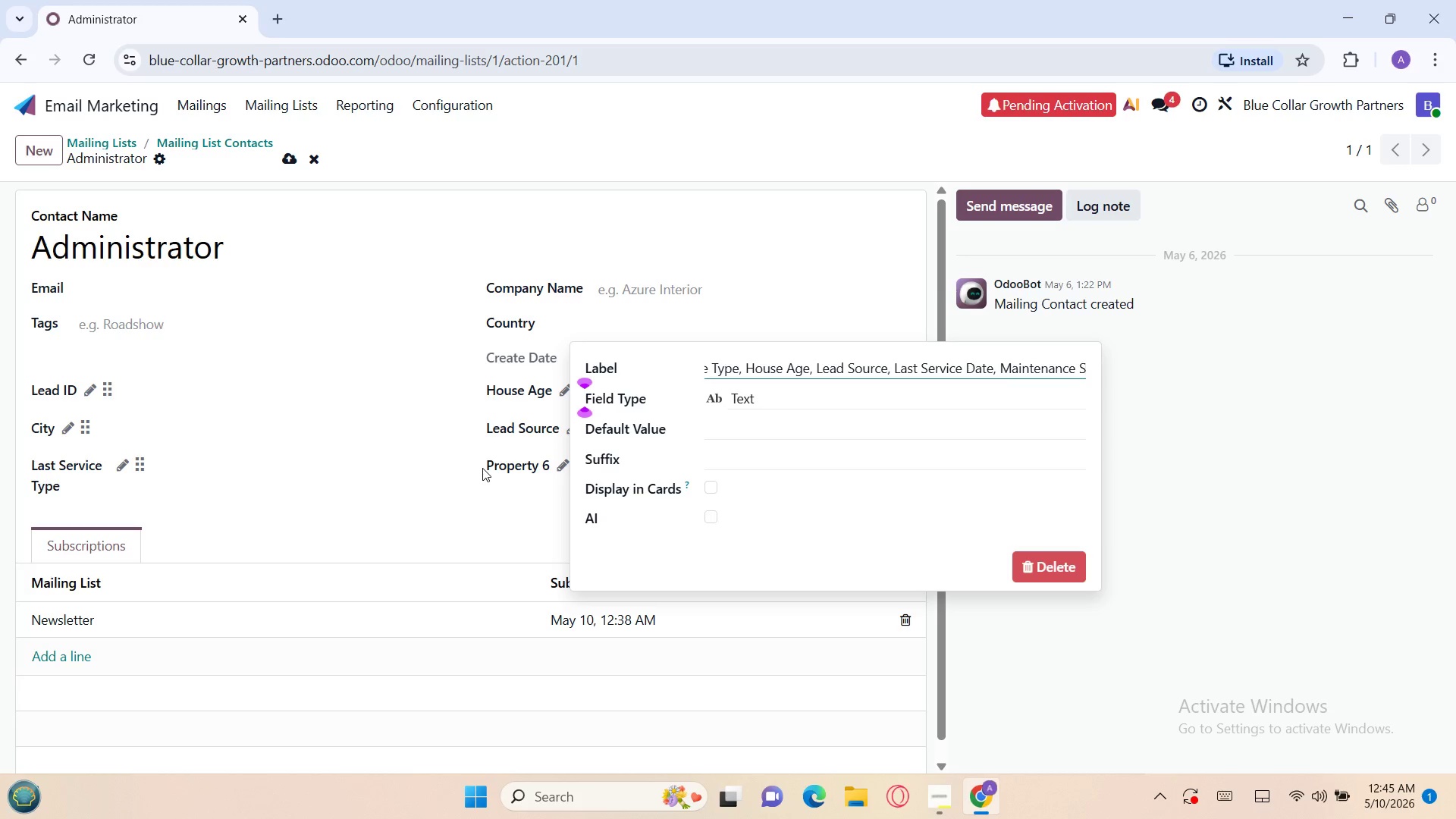 
key(Backspace)
 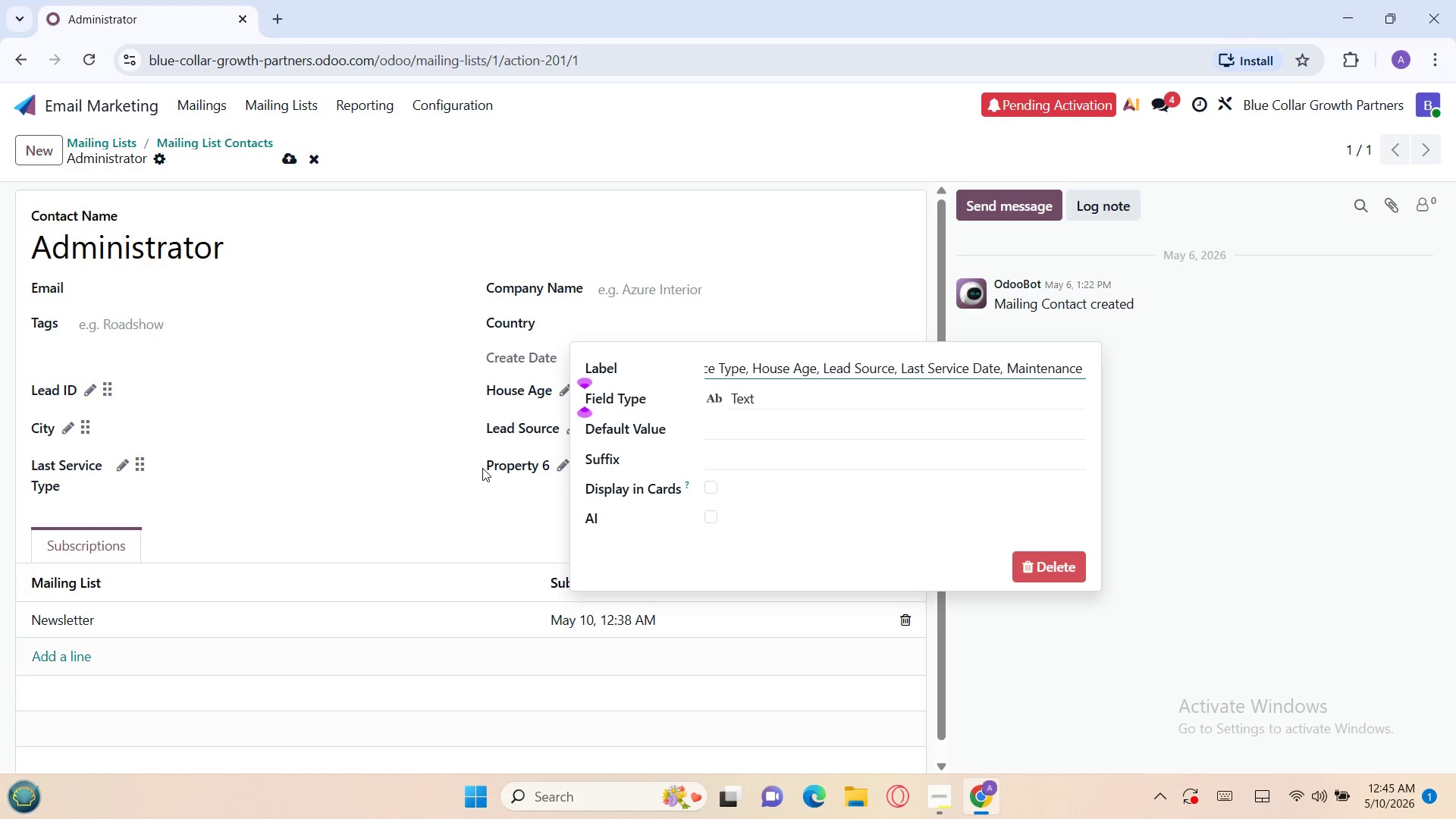 
key(Backspace)
 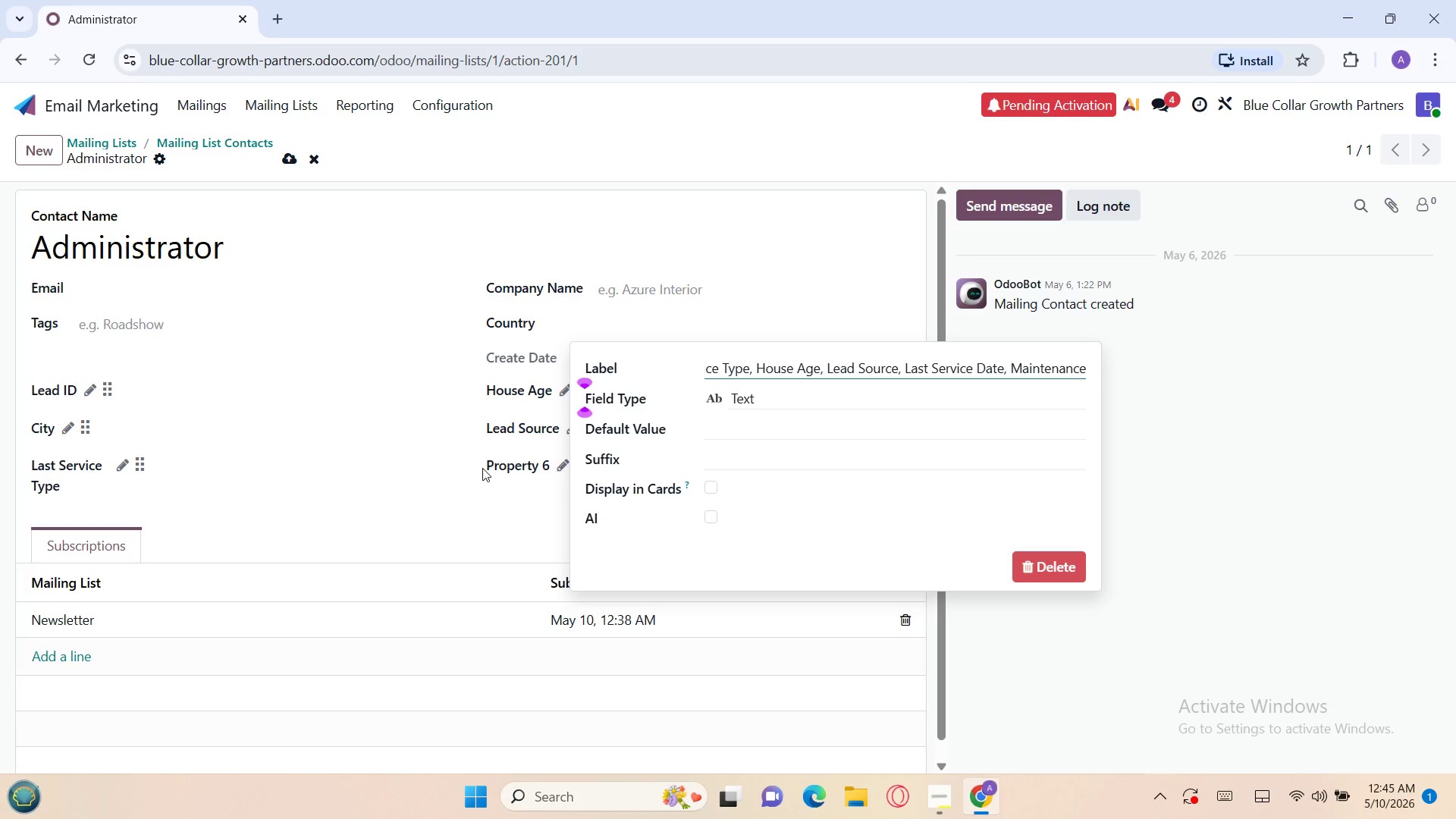 
key(Backspace)
 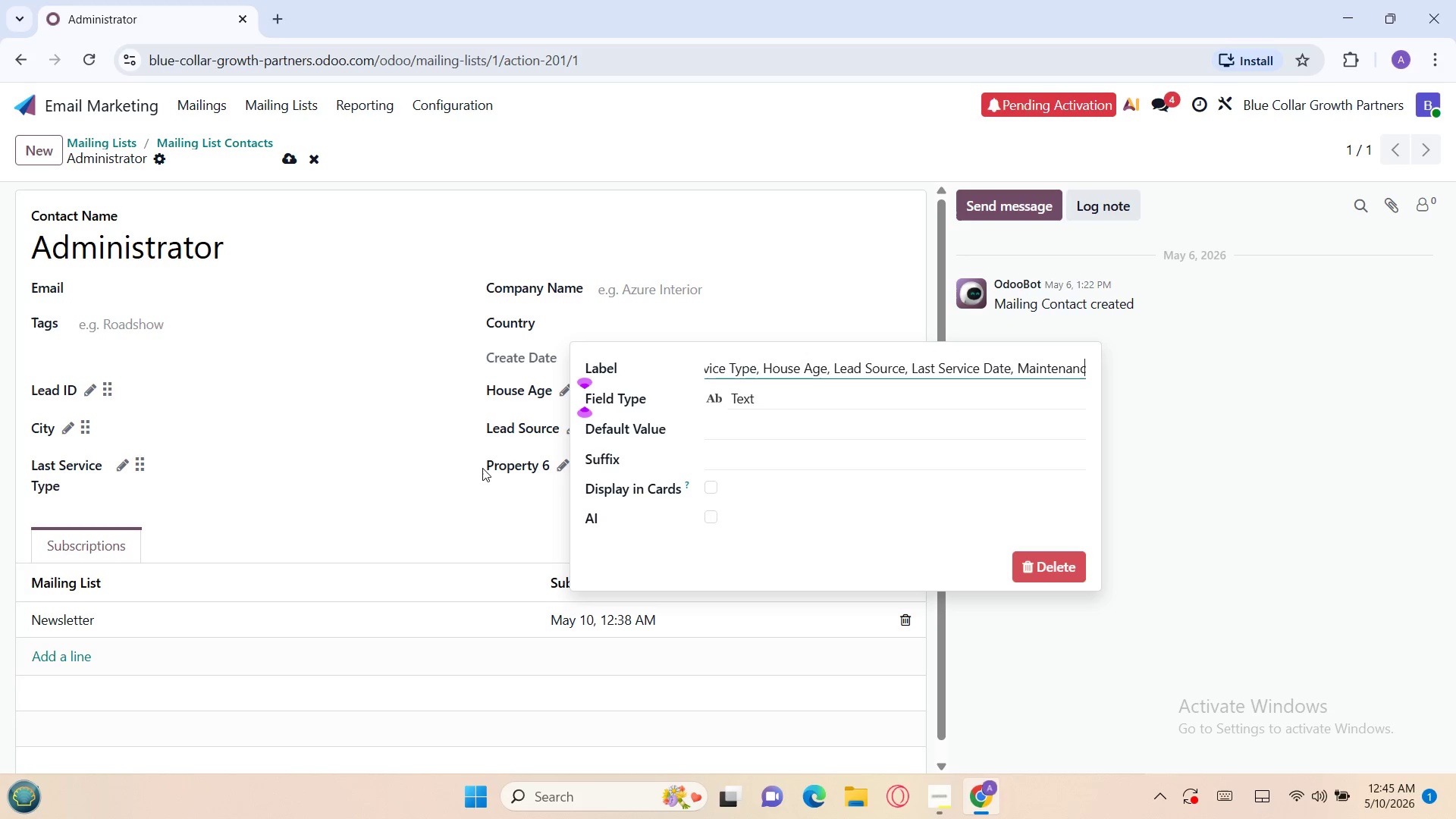 
key(Backspace)
 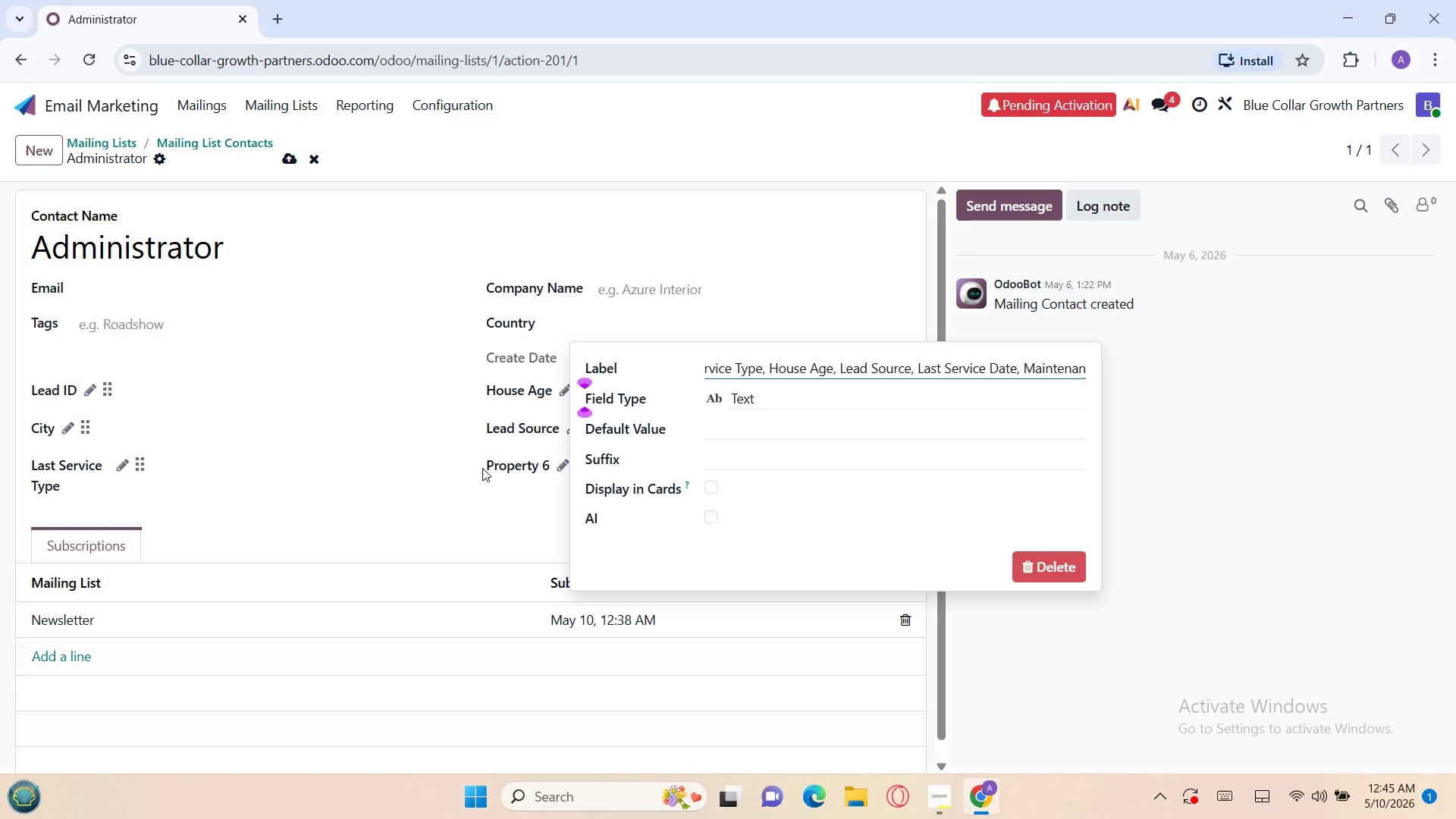 
key(Backspace)
 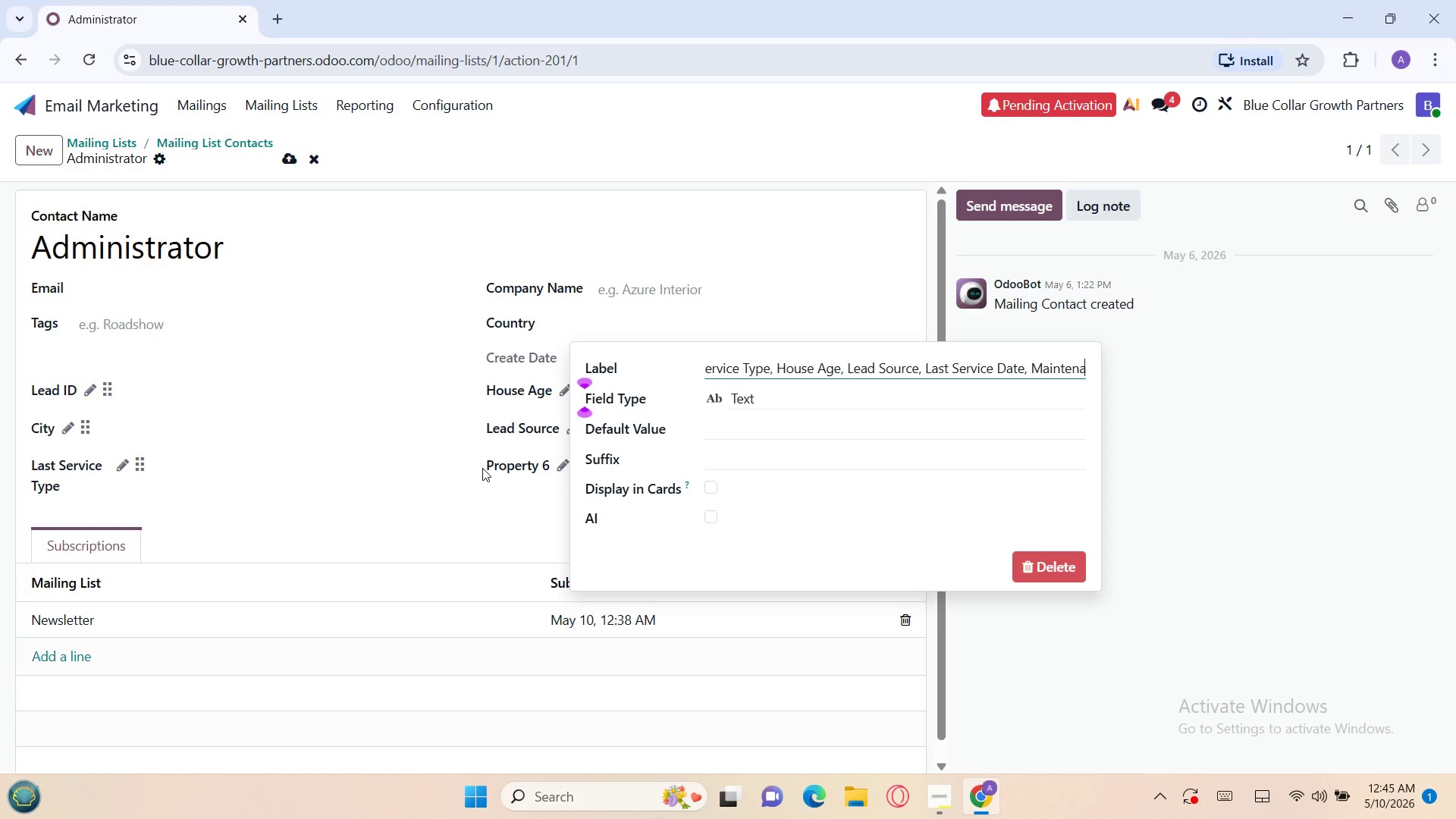 
key(Backspace)
 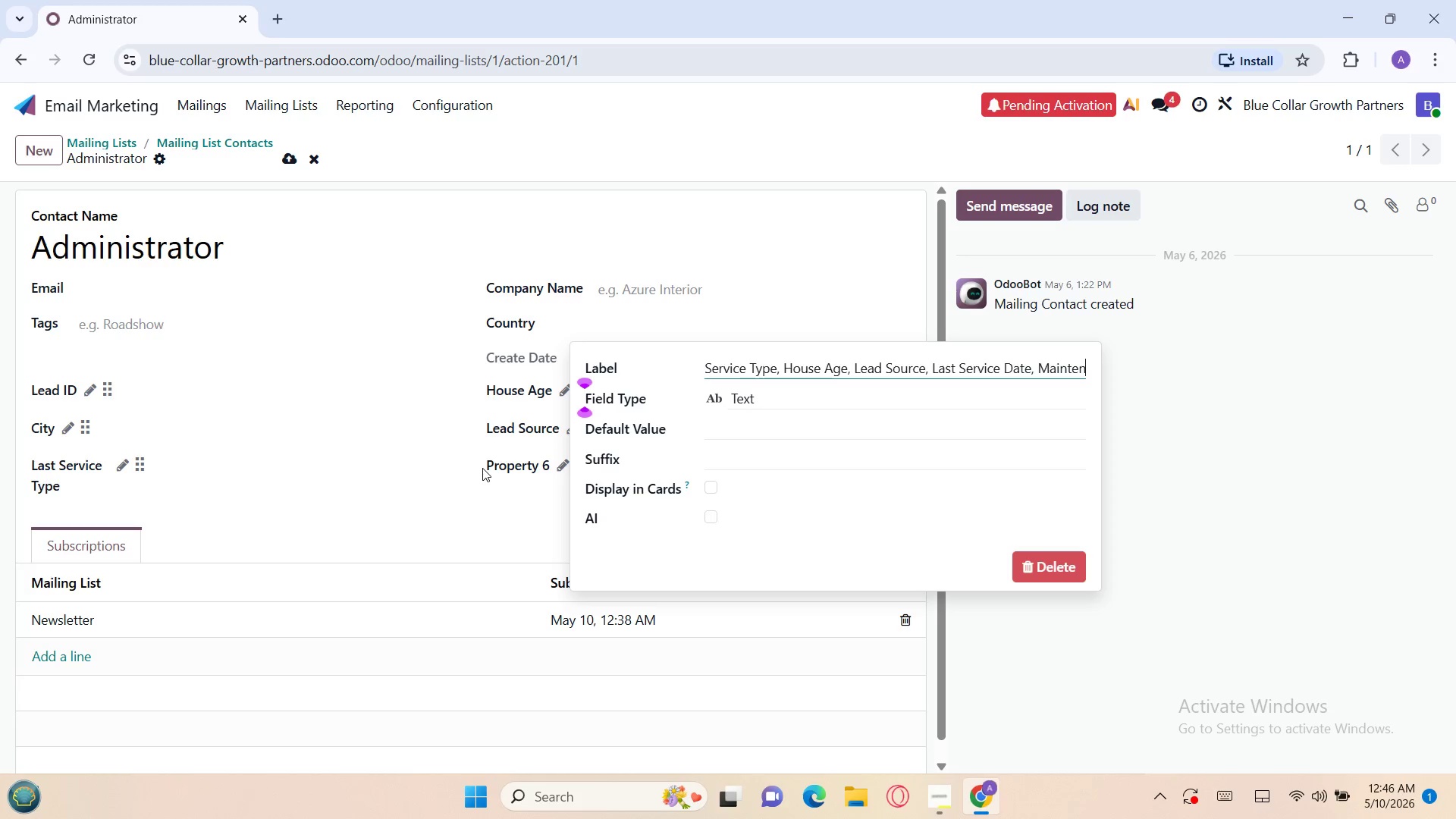 
key(Backspace)
 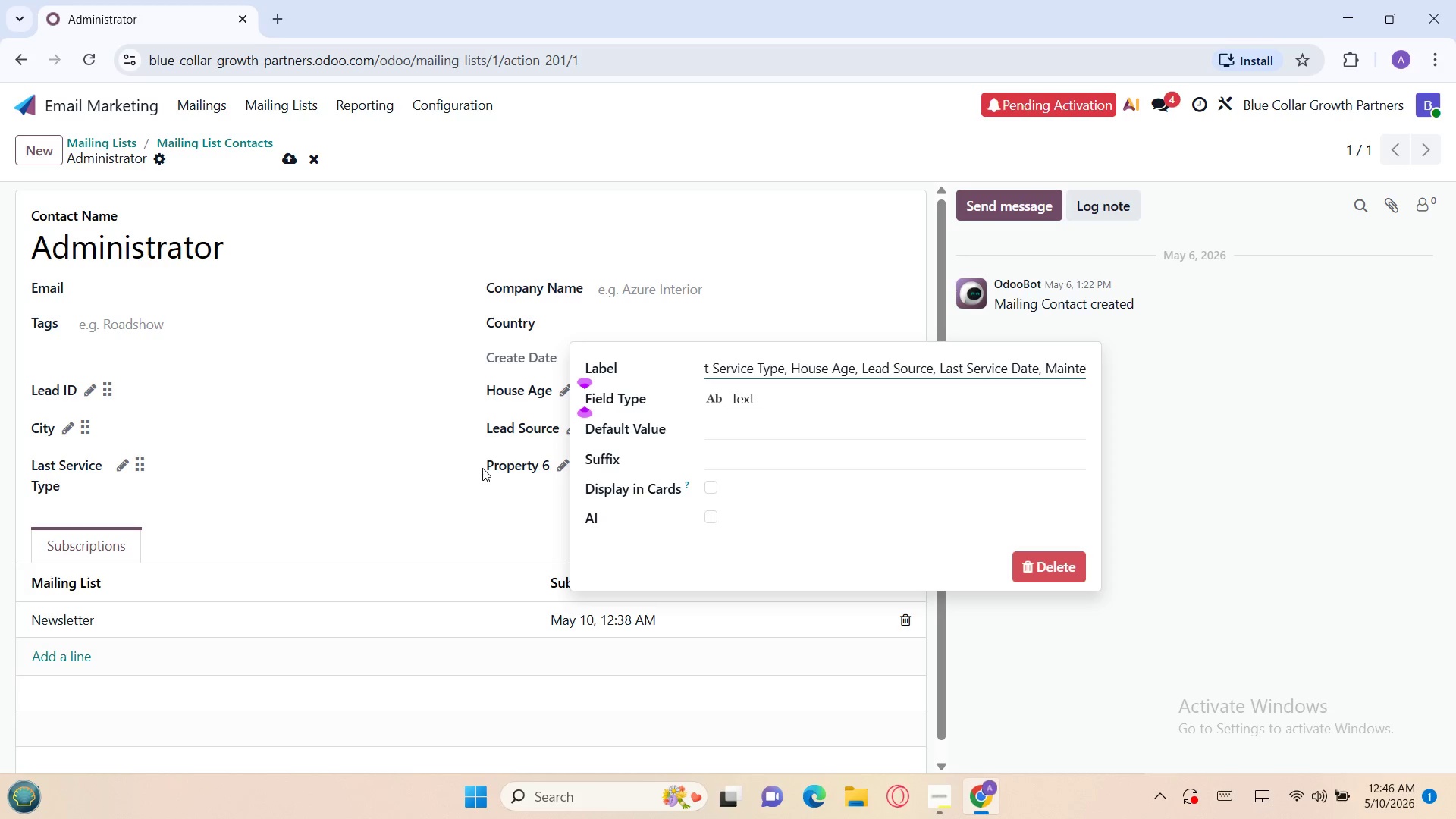 
key(Backspace)
 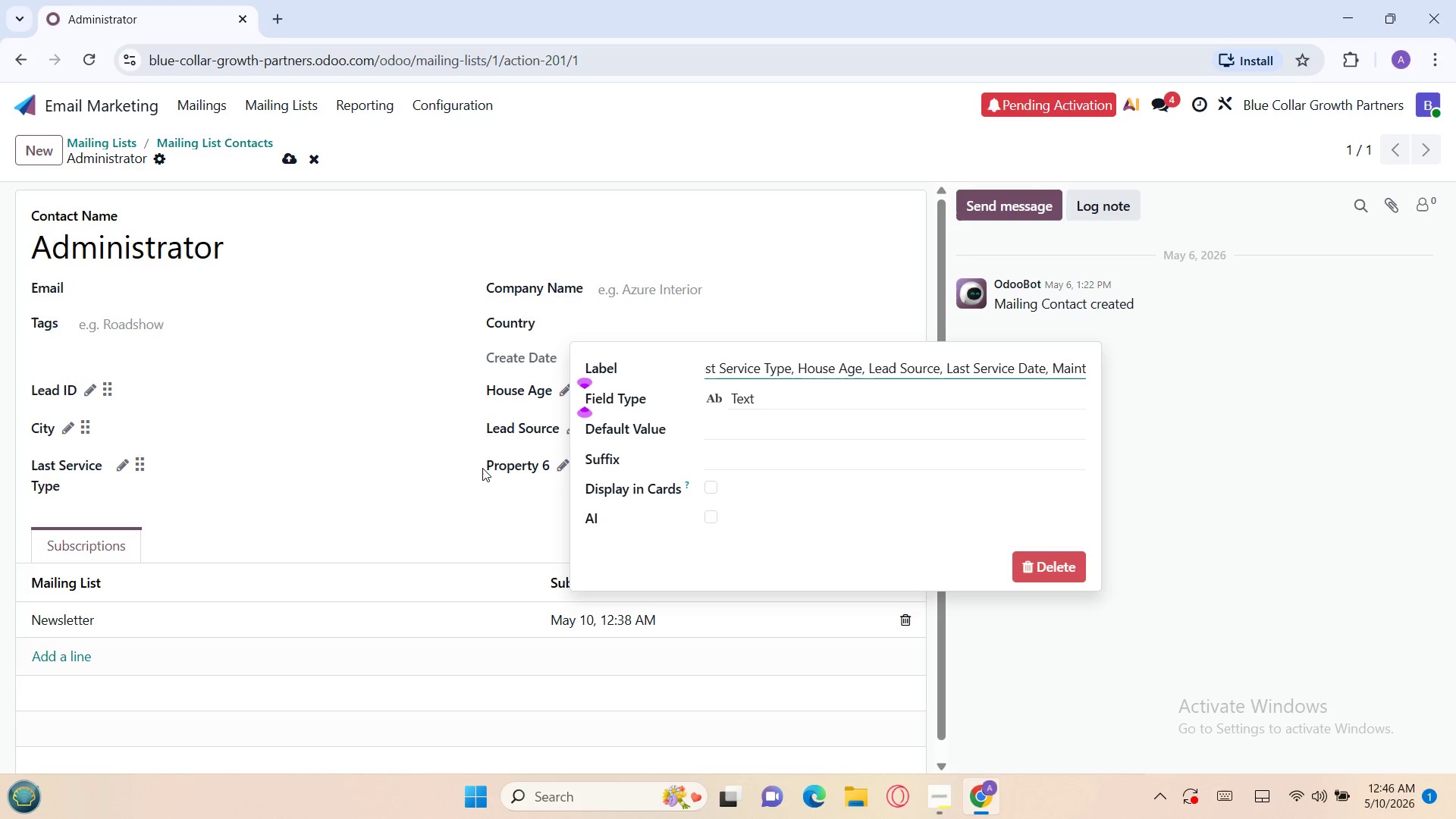 
key(Backspace)
 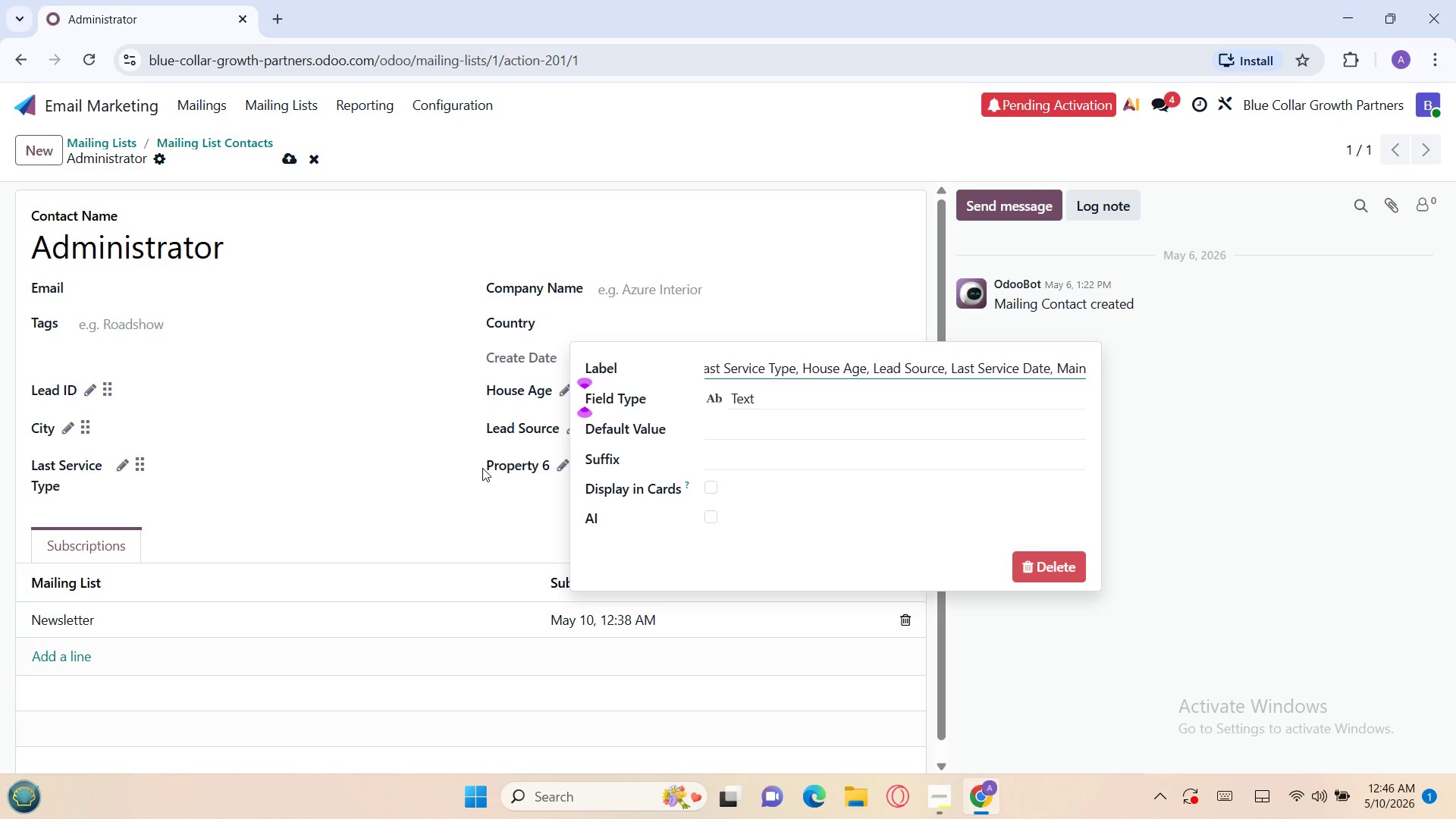 
key(Backspace)
 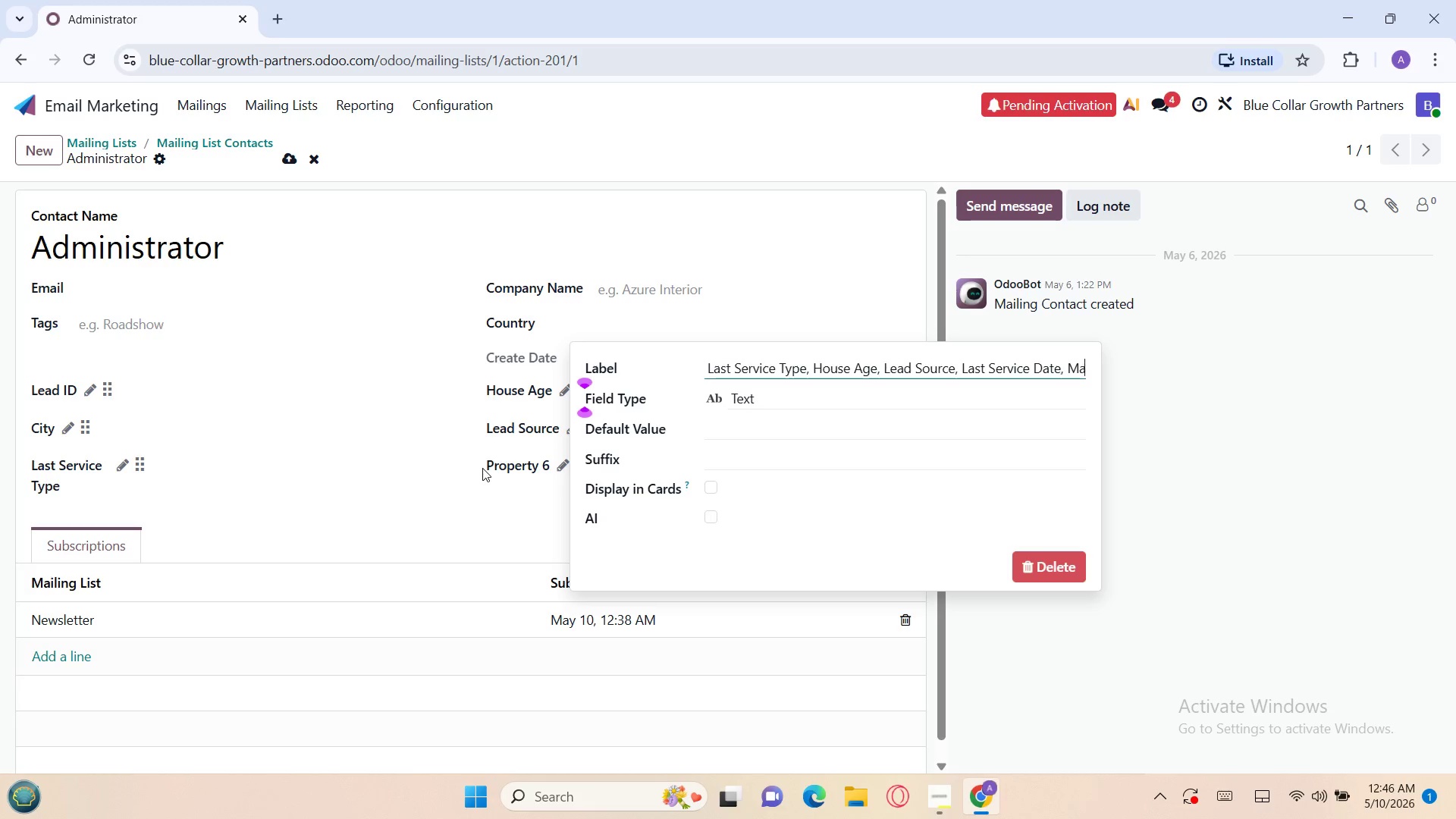 
key(Backspace)
 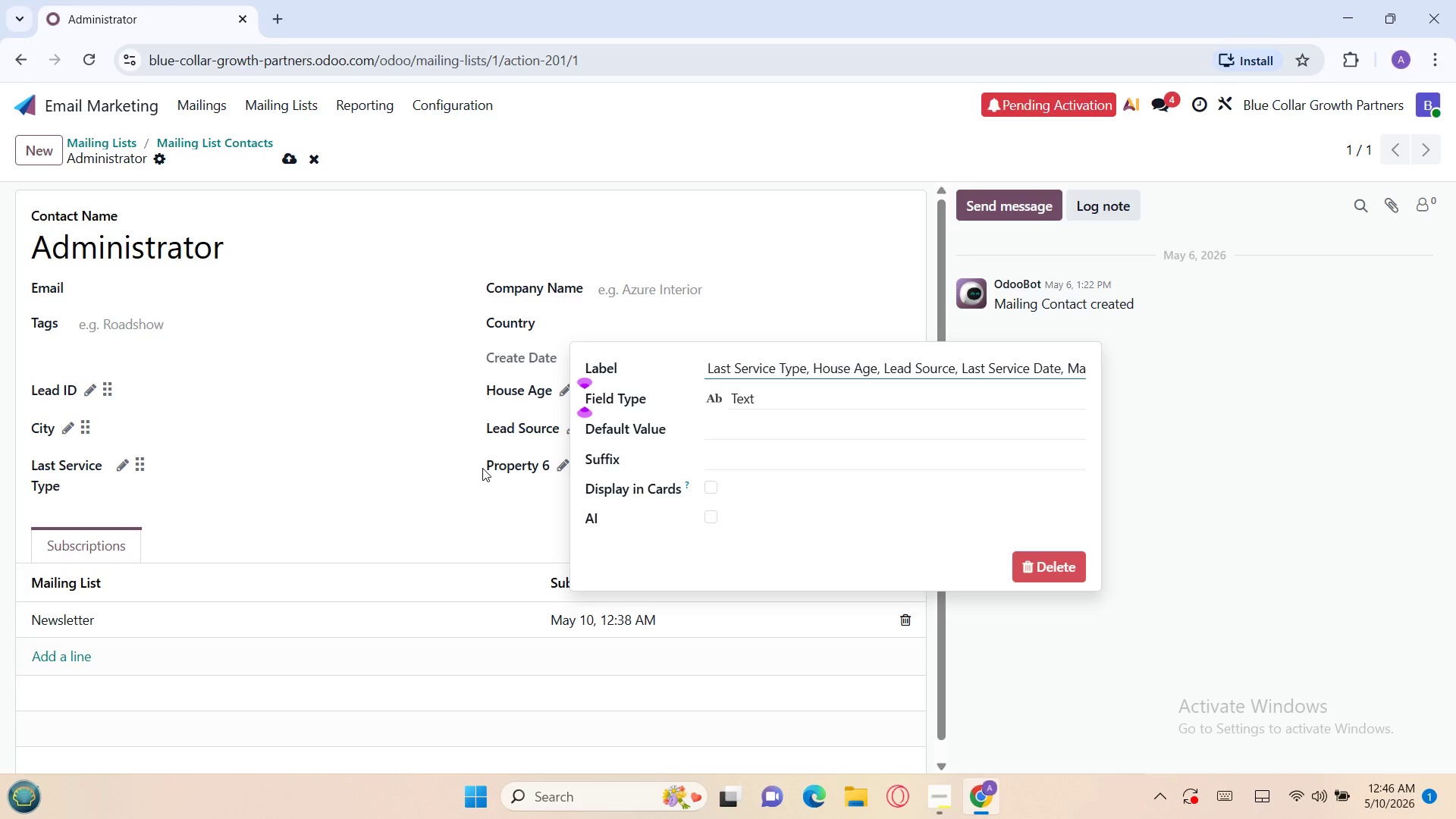 
key(Backspace)
 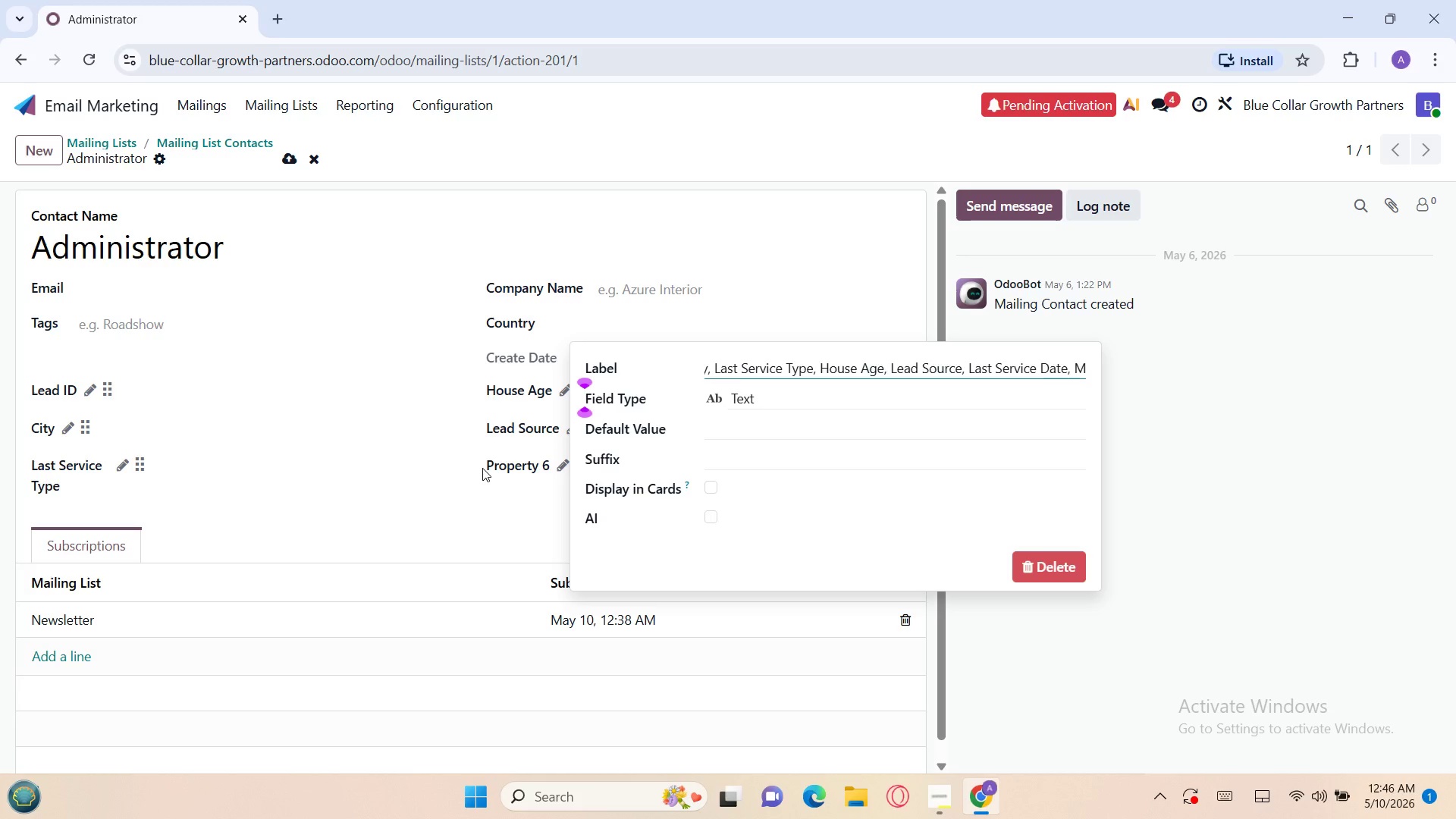 
key(Backspace)
 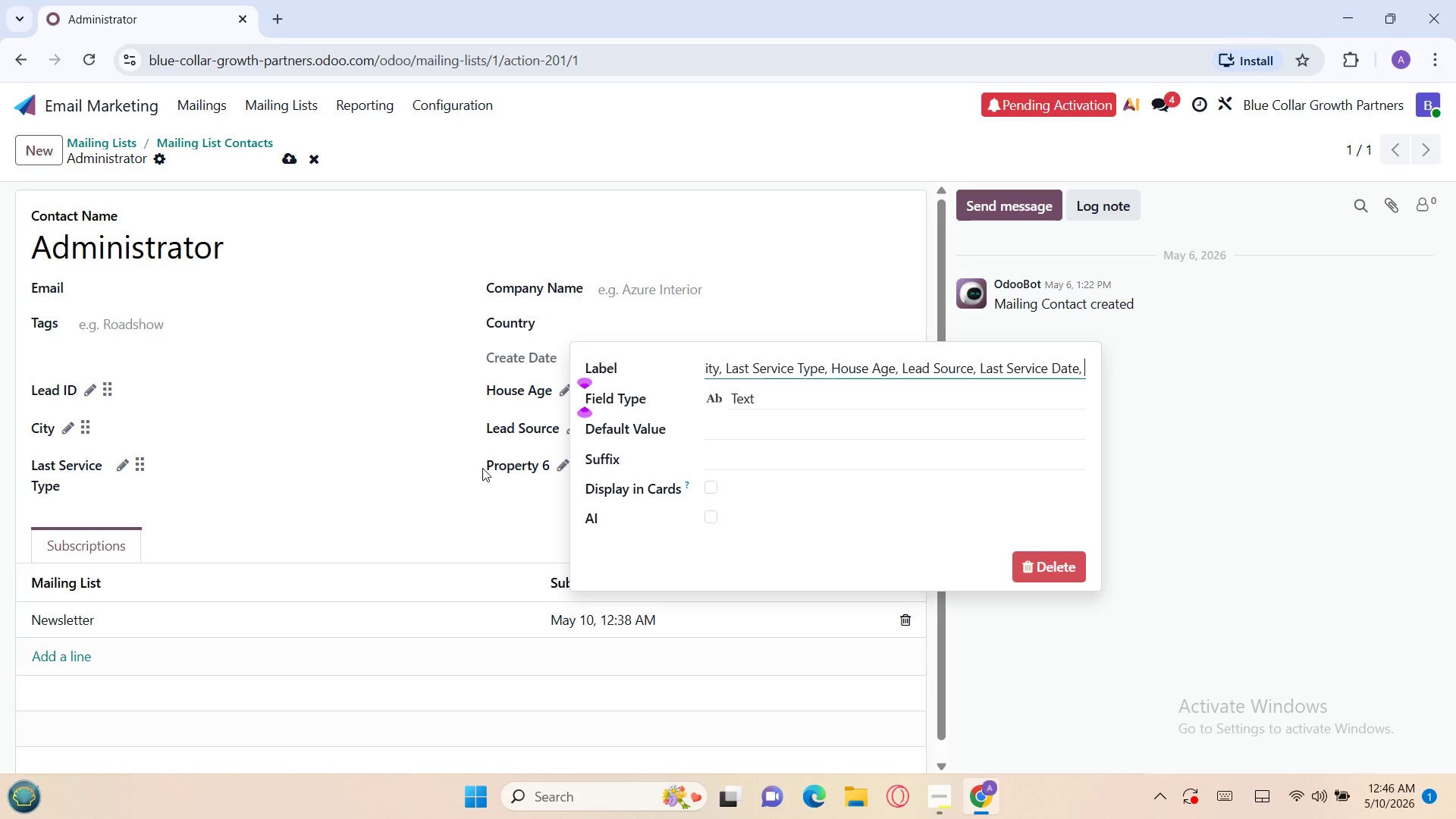 
key(Backspace)
 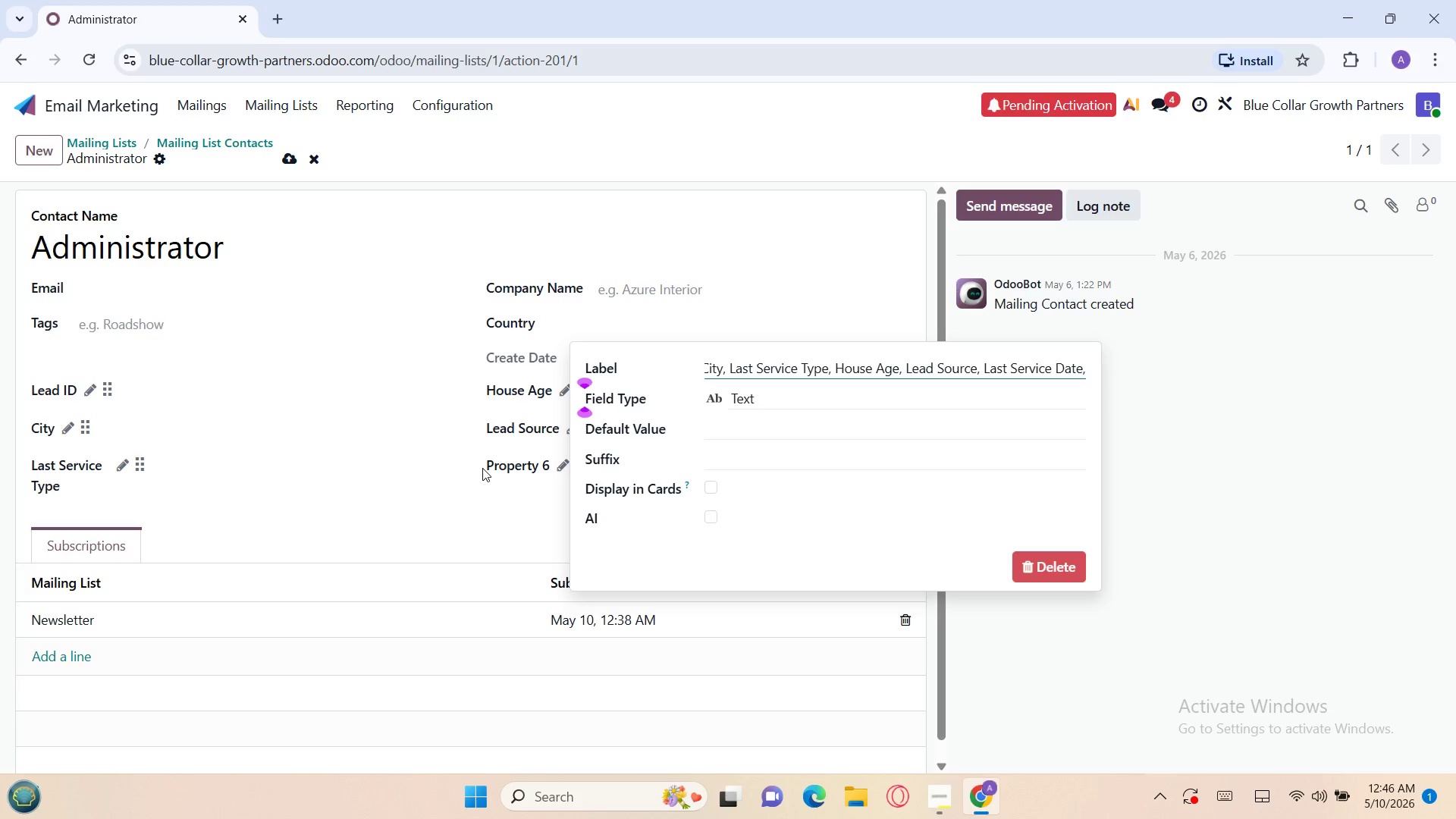 
key(Backspace)
 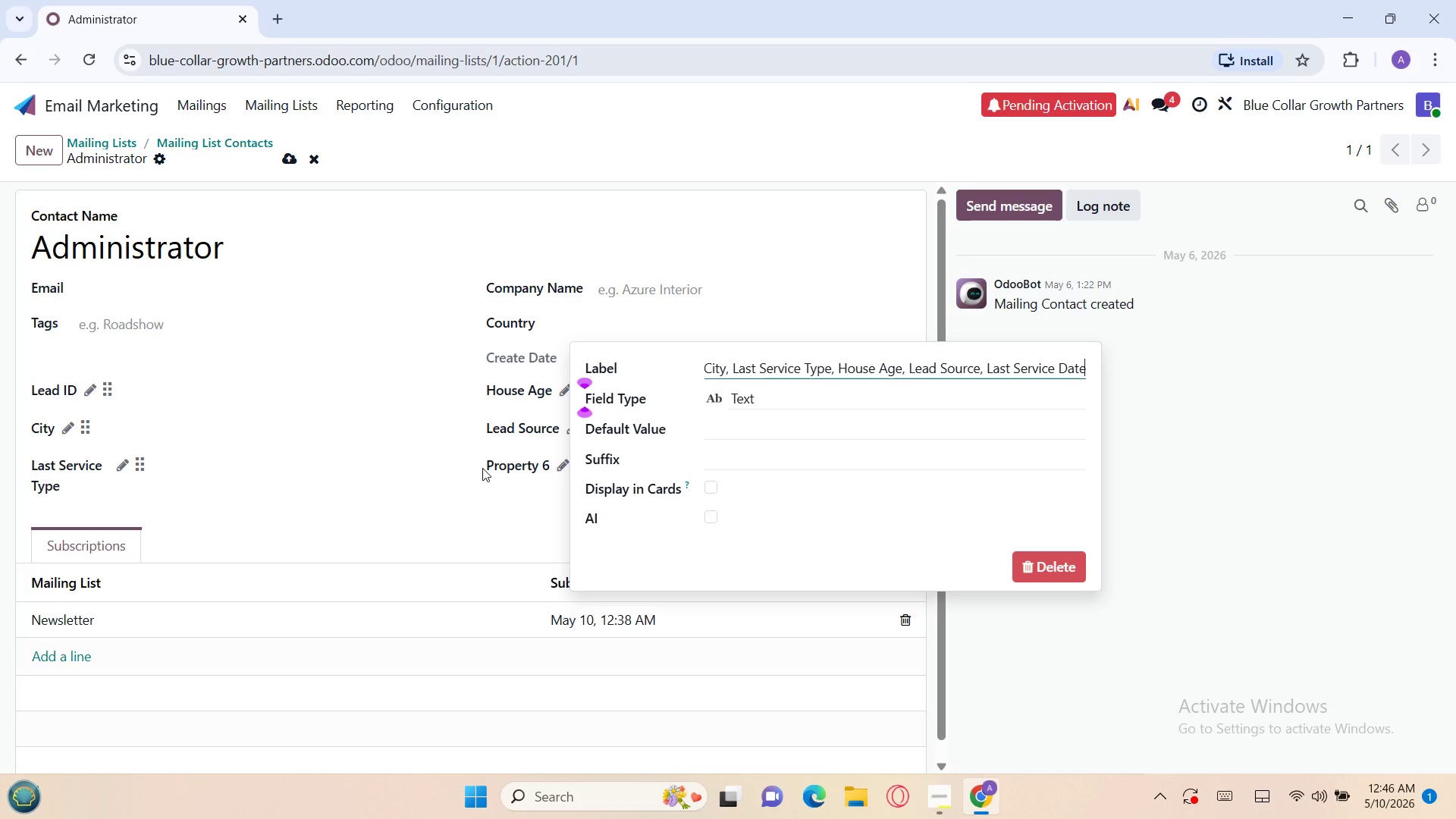 
key(ArrowLeft)
 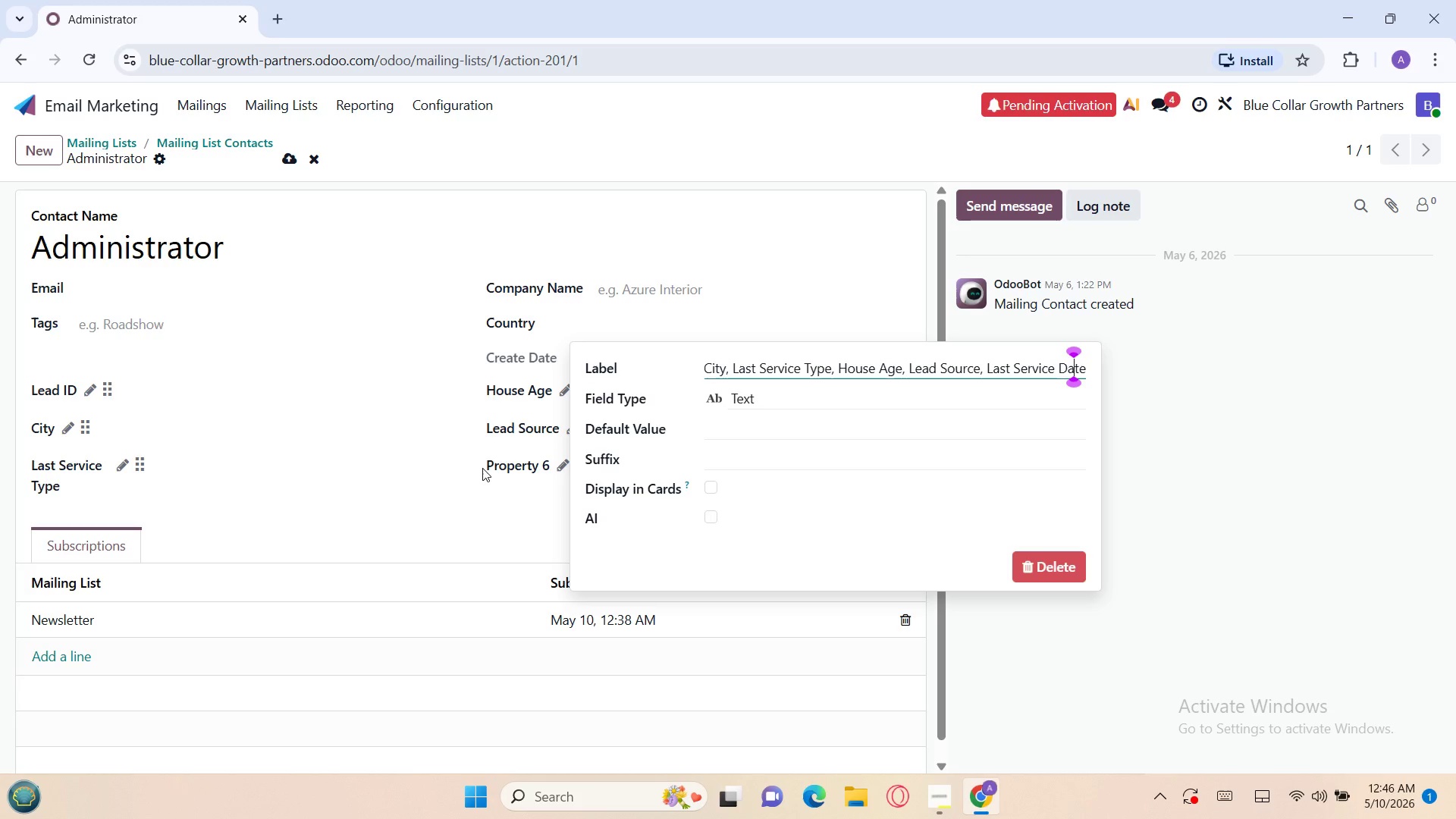 
key(ArrowLeft)
 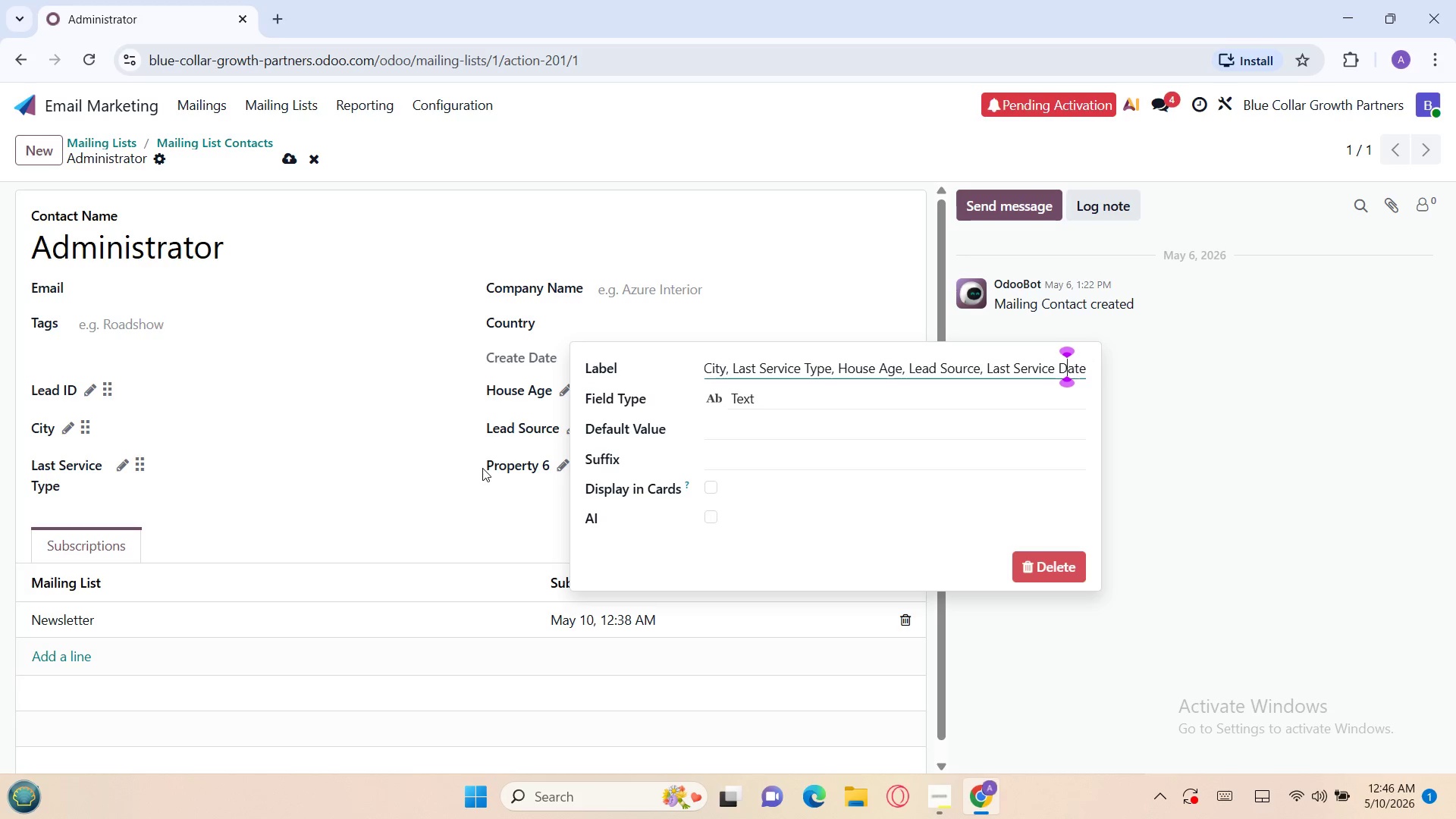 
key(ArrowLeft)
 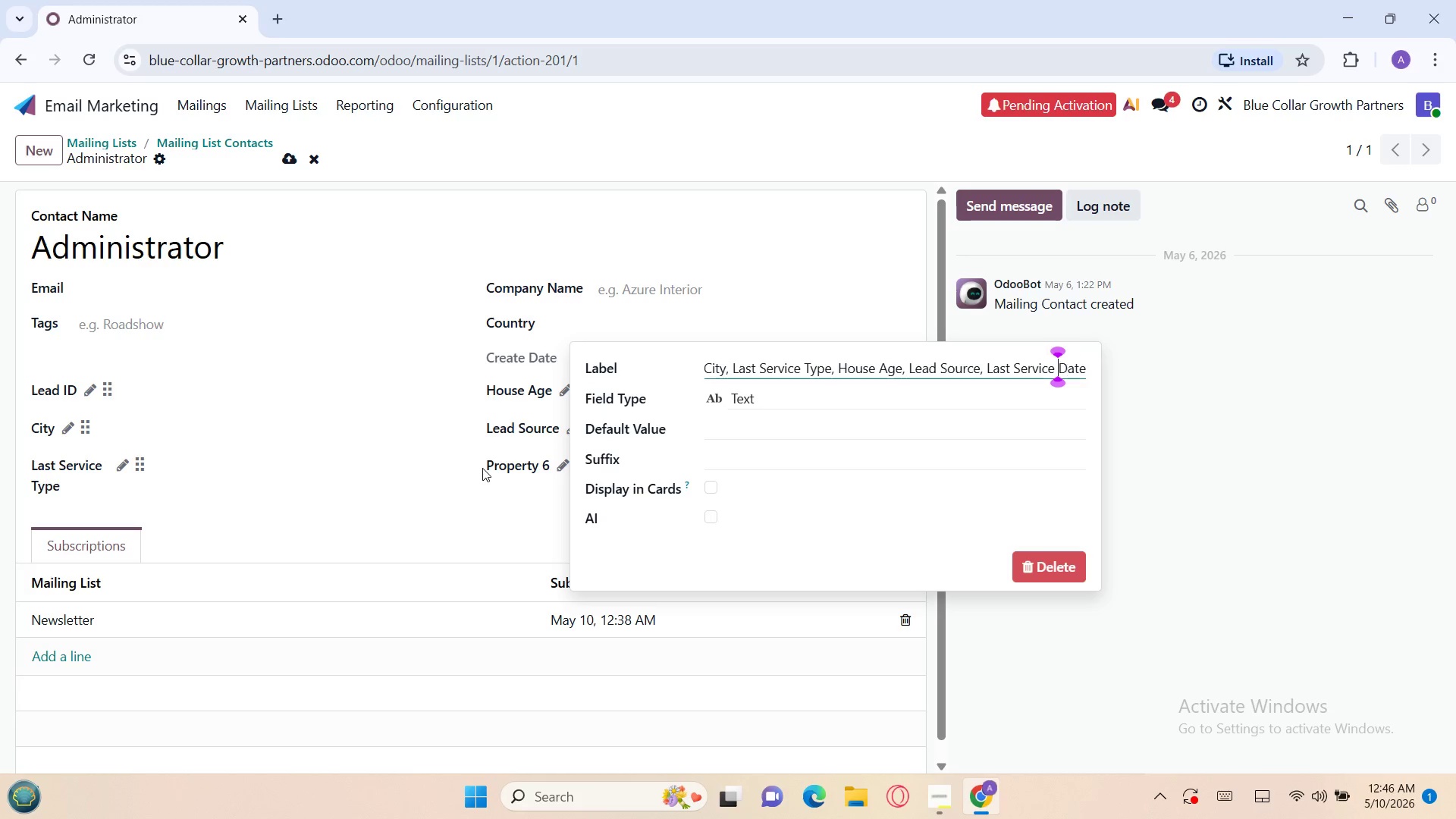 
key(ArrowLeft)
 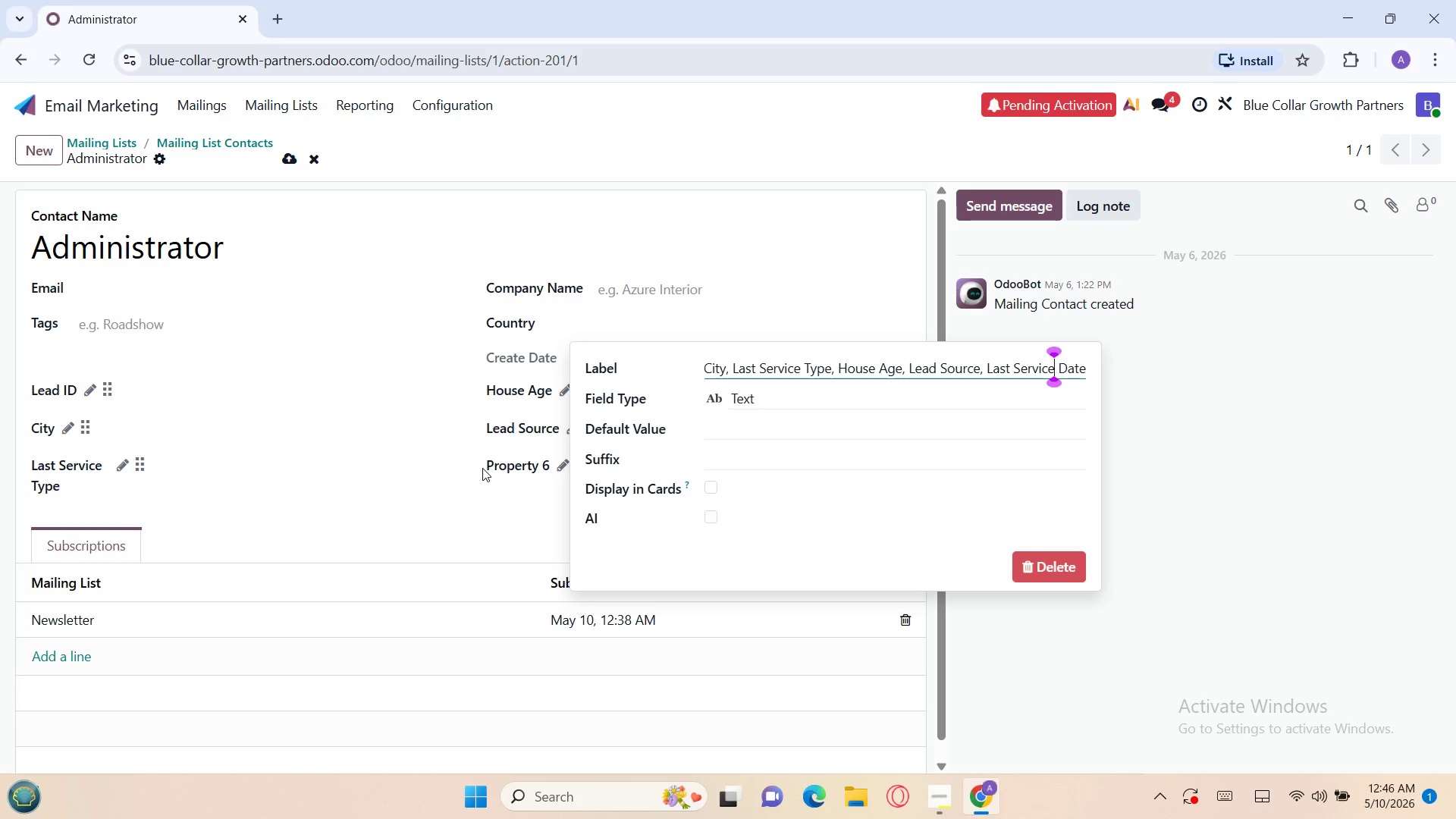 
key(ArrowLeft)
 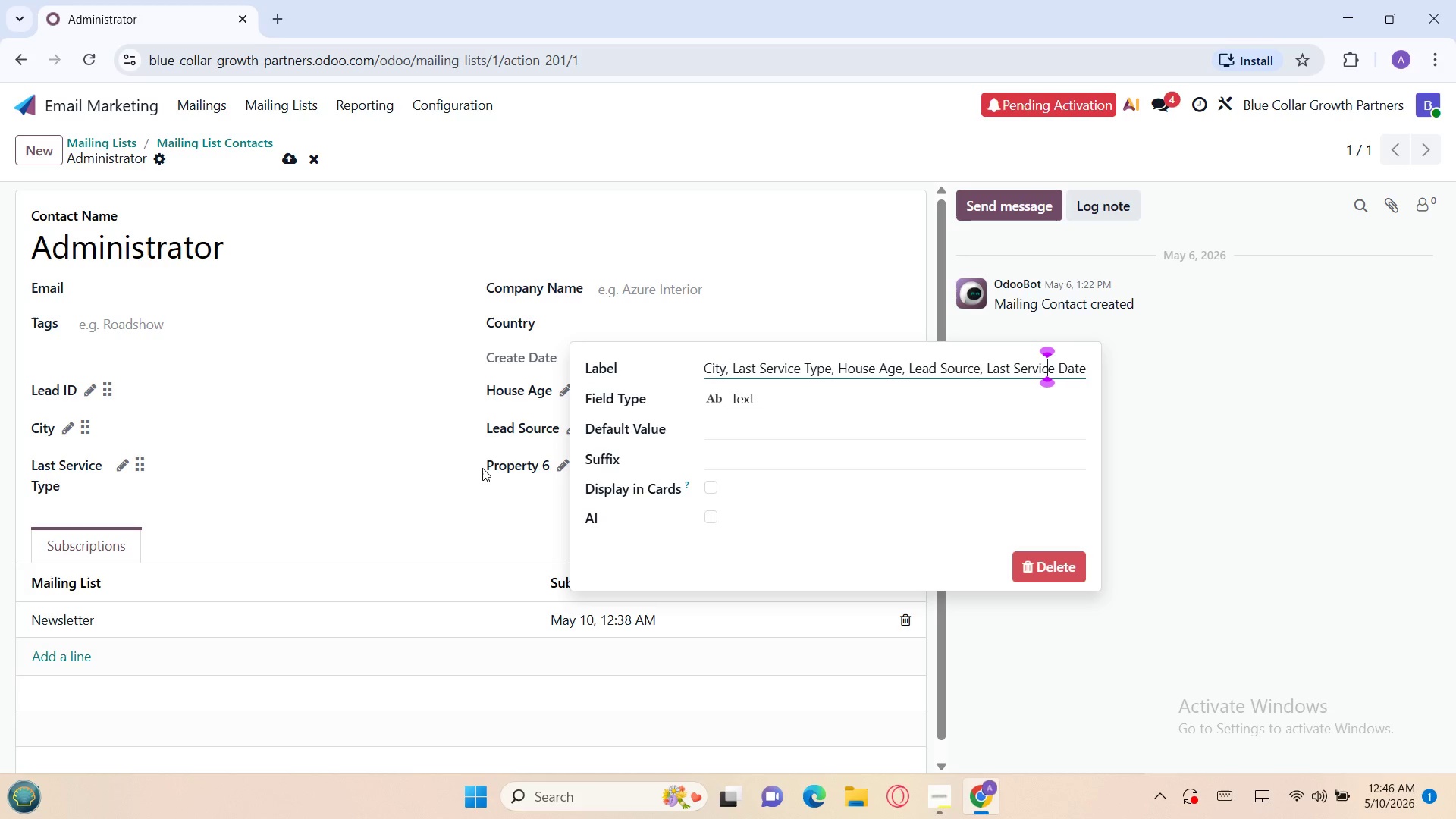 
key(ArrowLeft)
 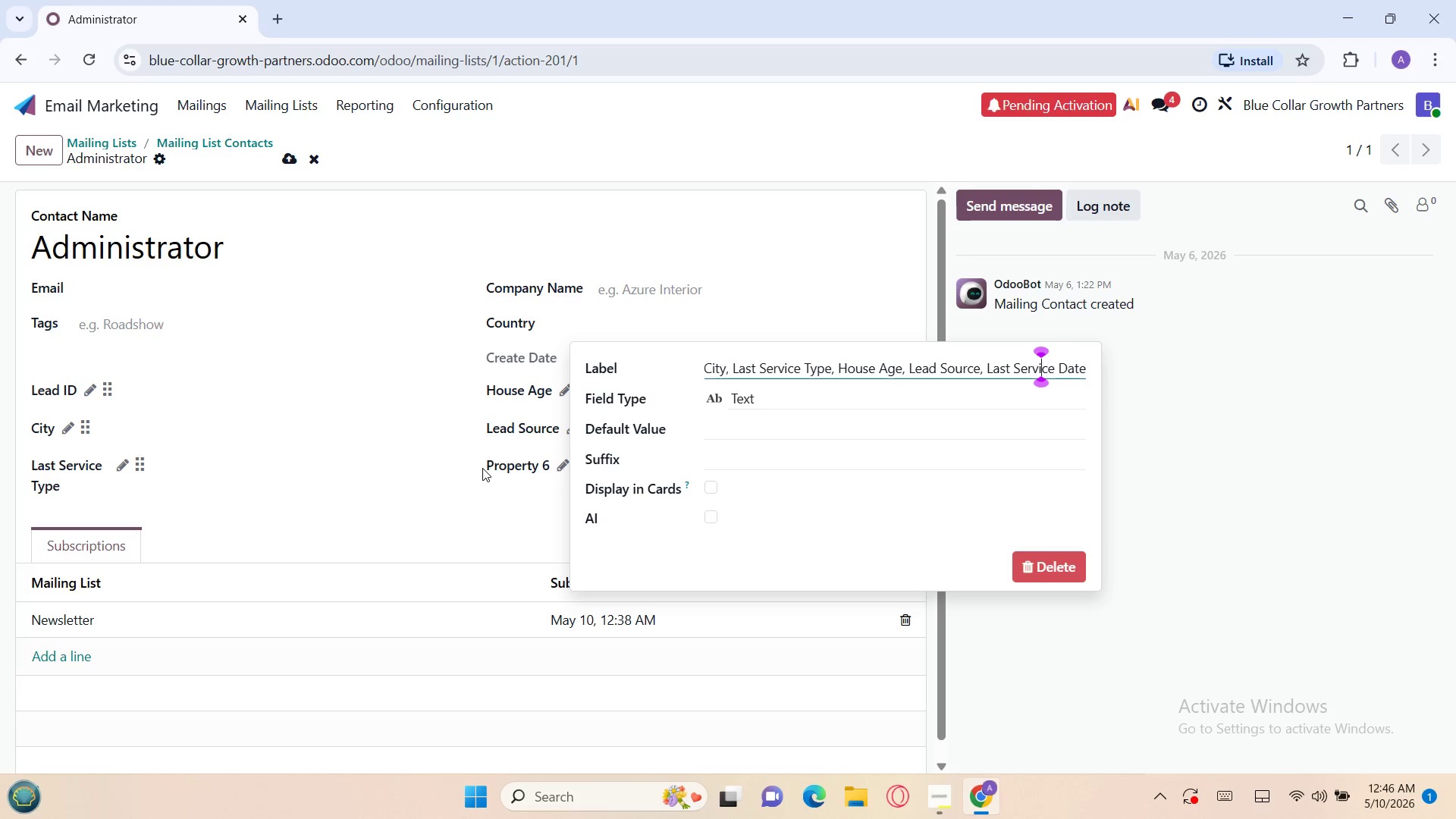 
key(ArrowLeft)
 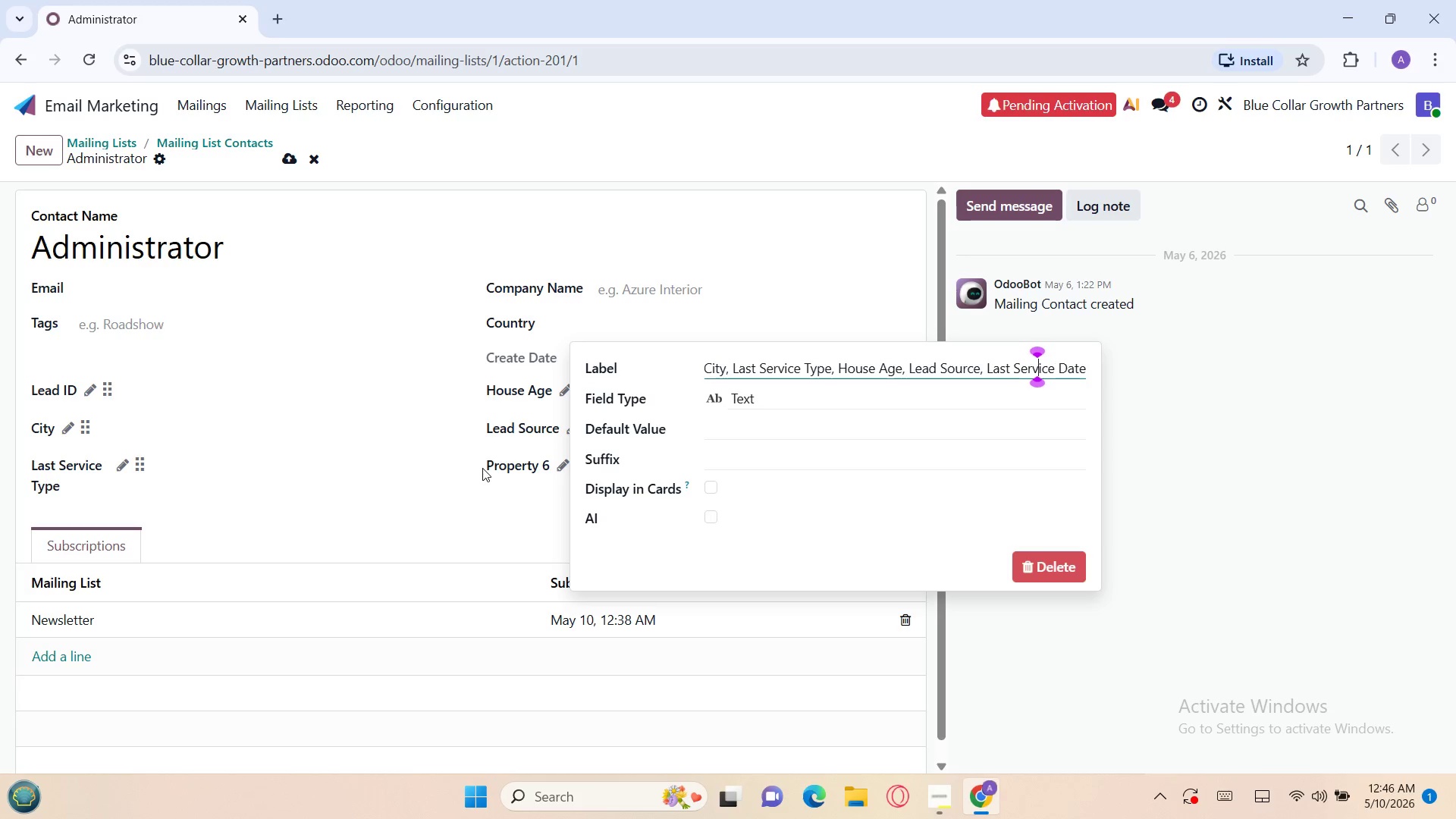 
key(ArrowLeft)
 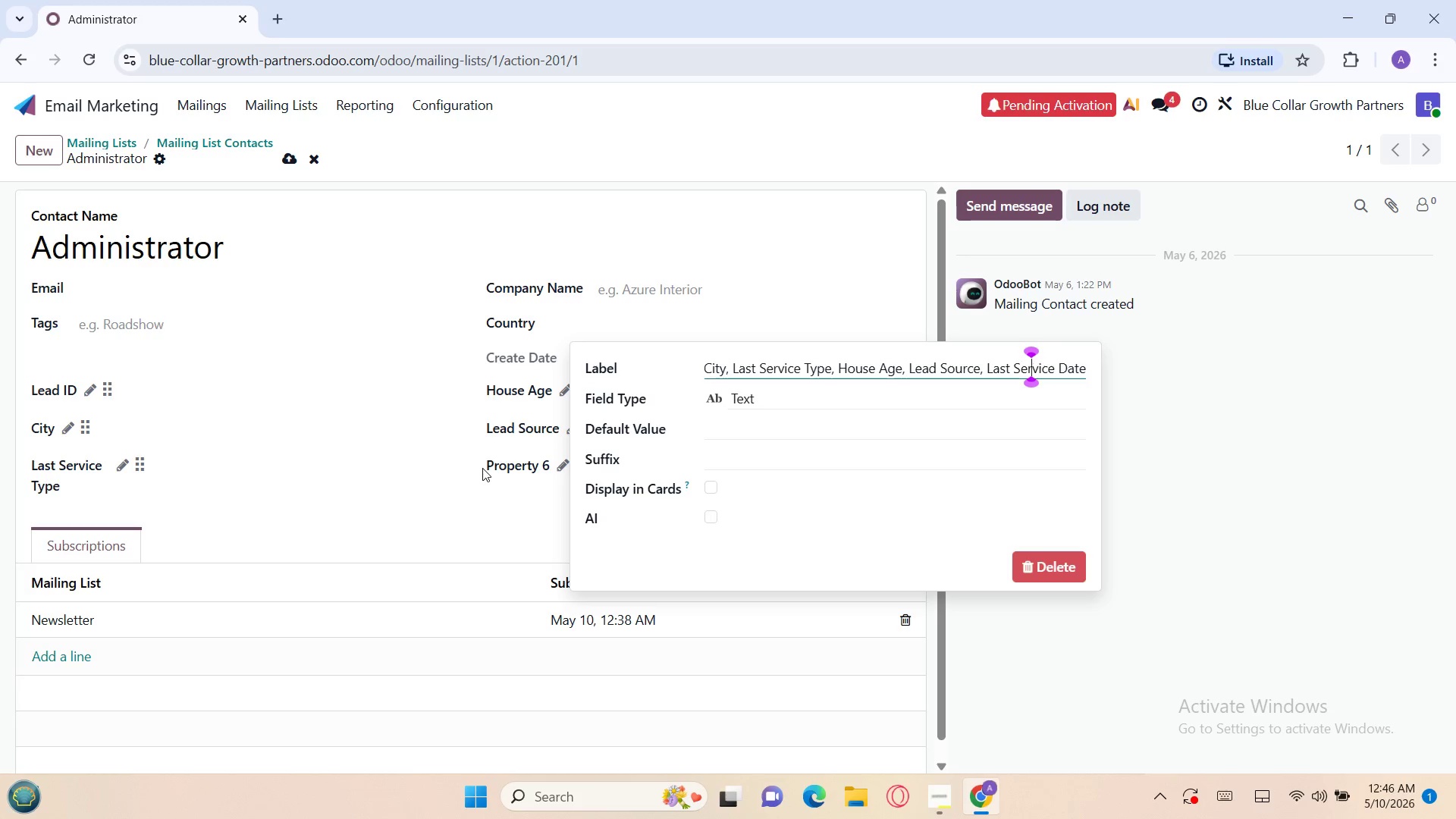 
key(ArrowLeft)
 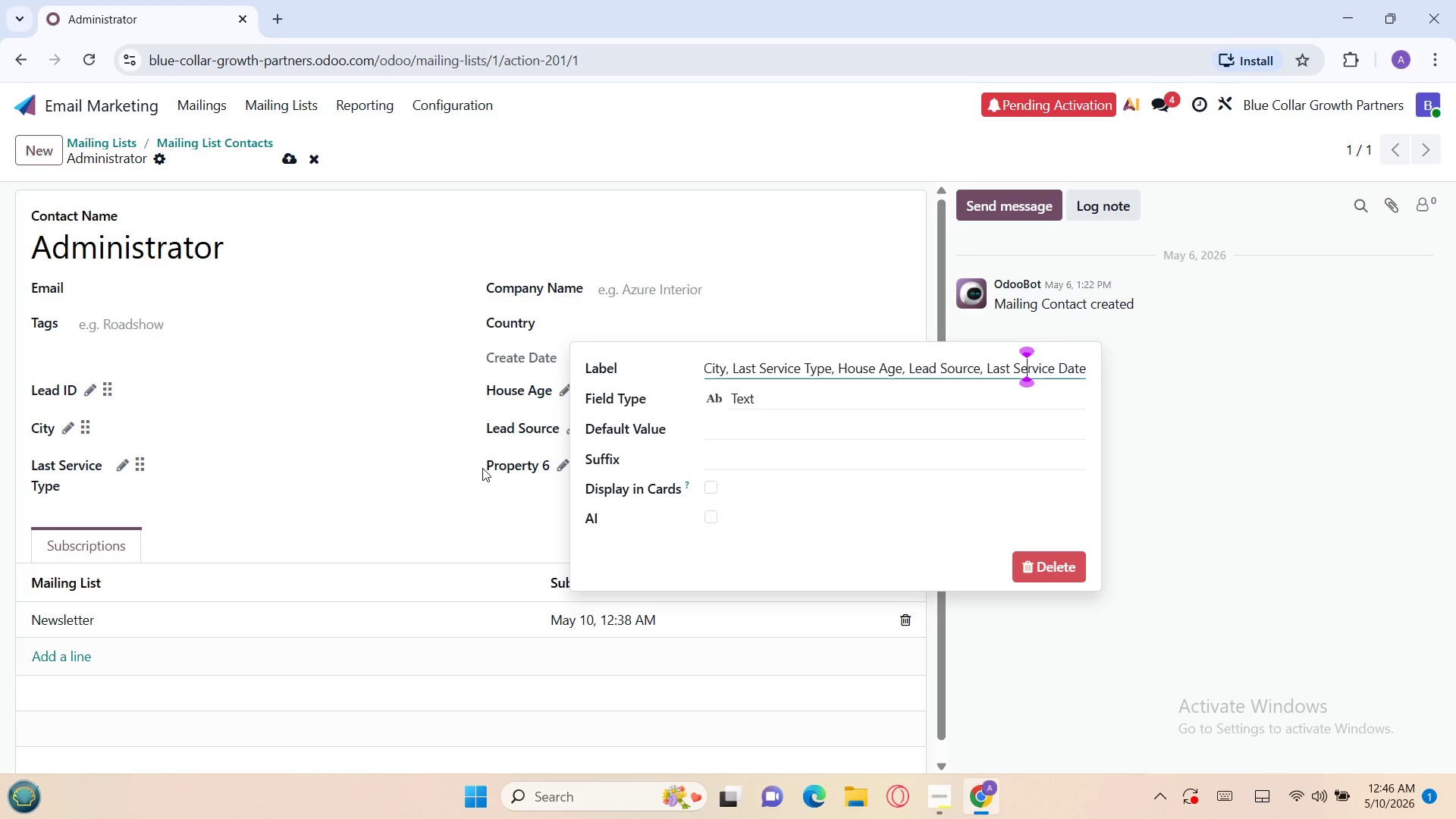 
key(ArrowLeft)
 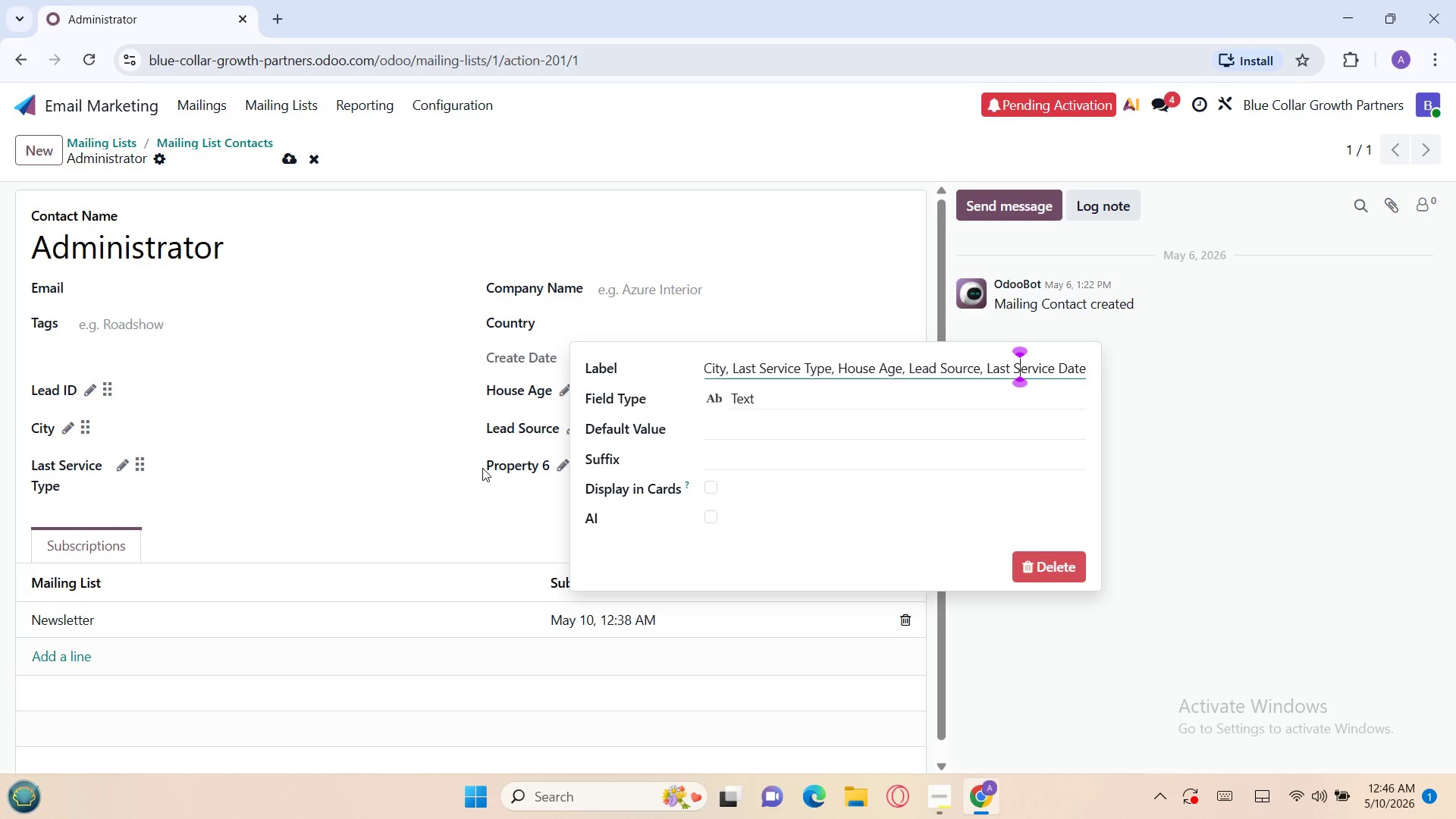 
key(ArrowLeft)
 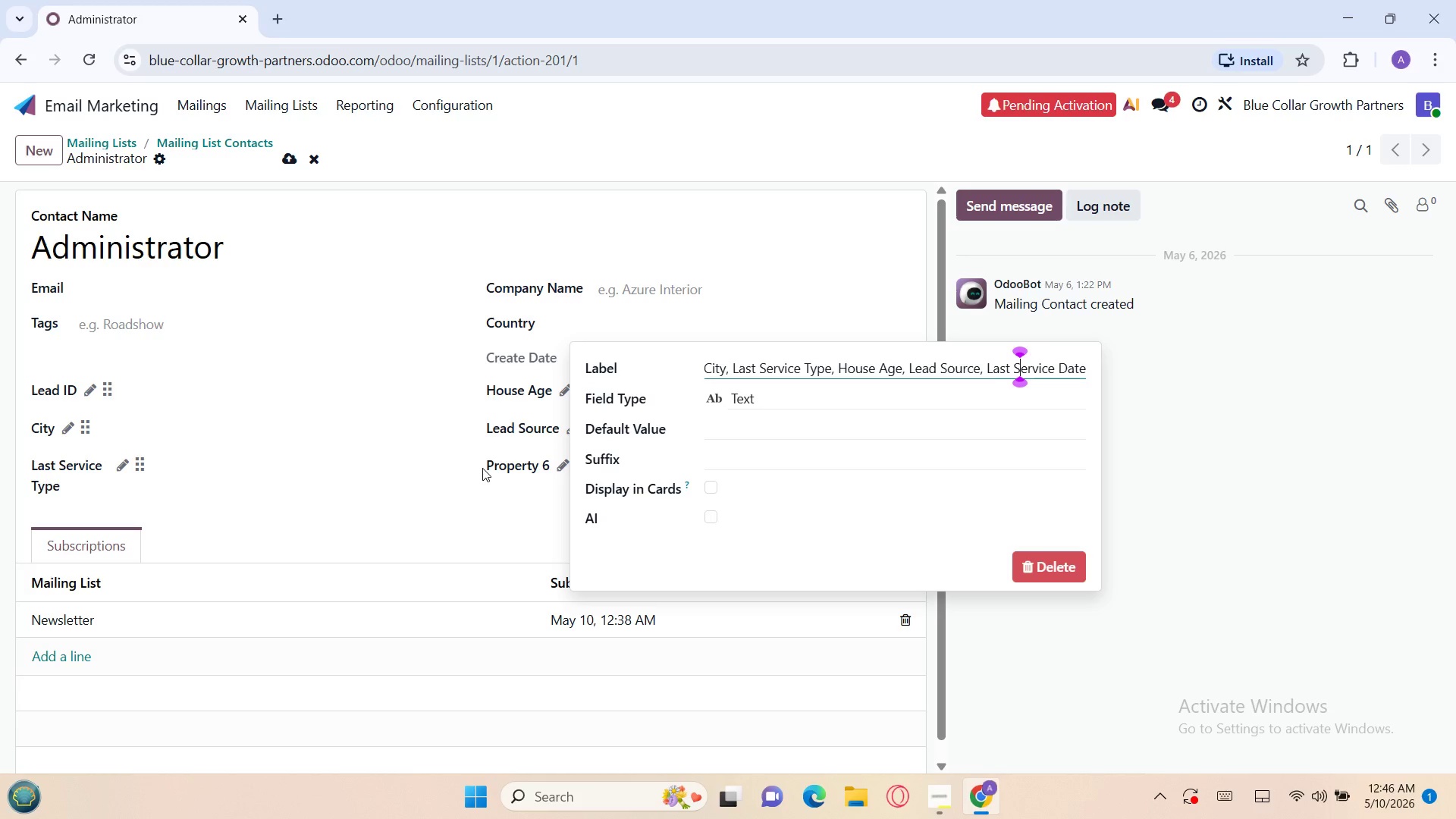 
key(ArrowLeft)
 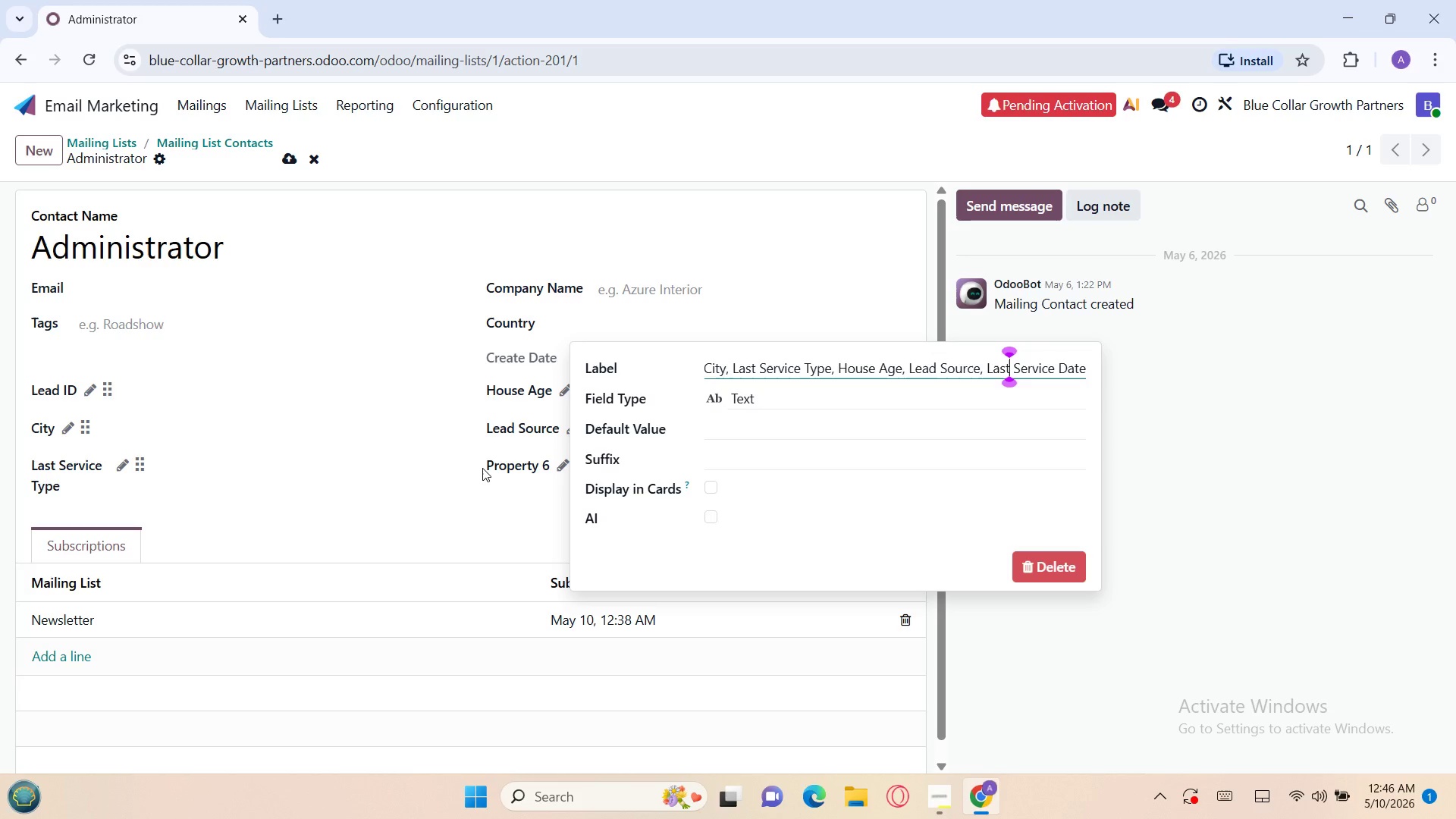 
key(ArrowLeft)
 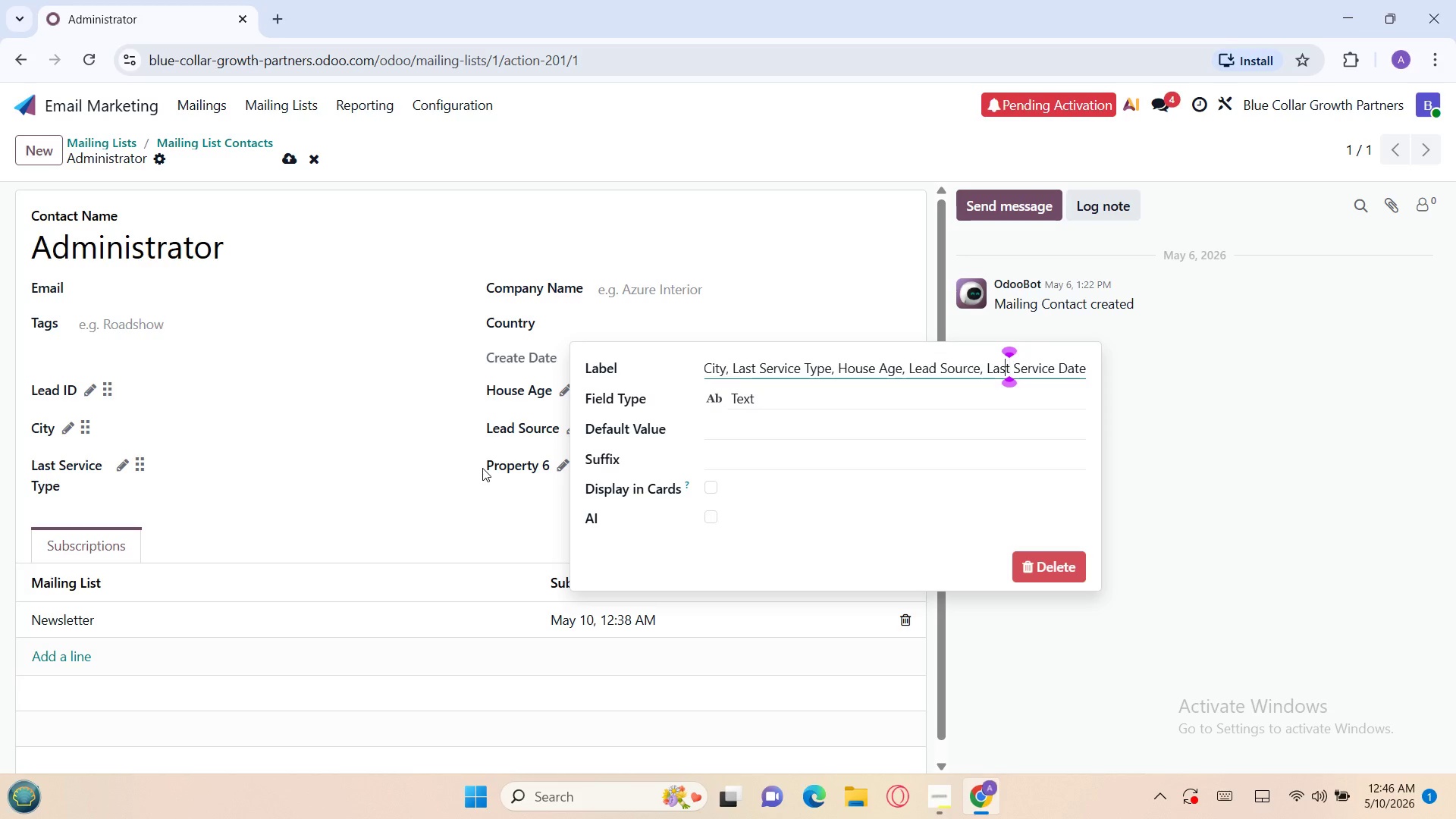 
key(ArrowLeft)
 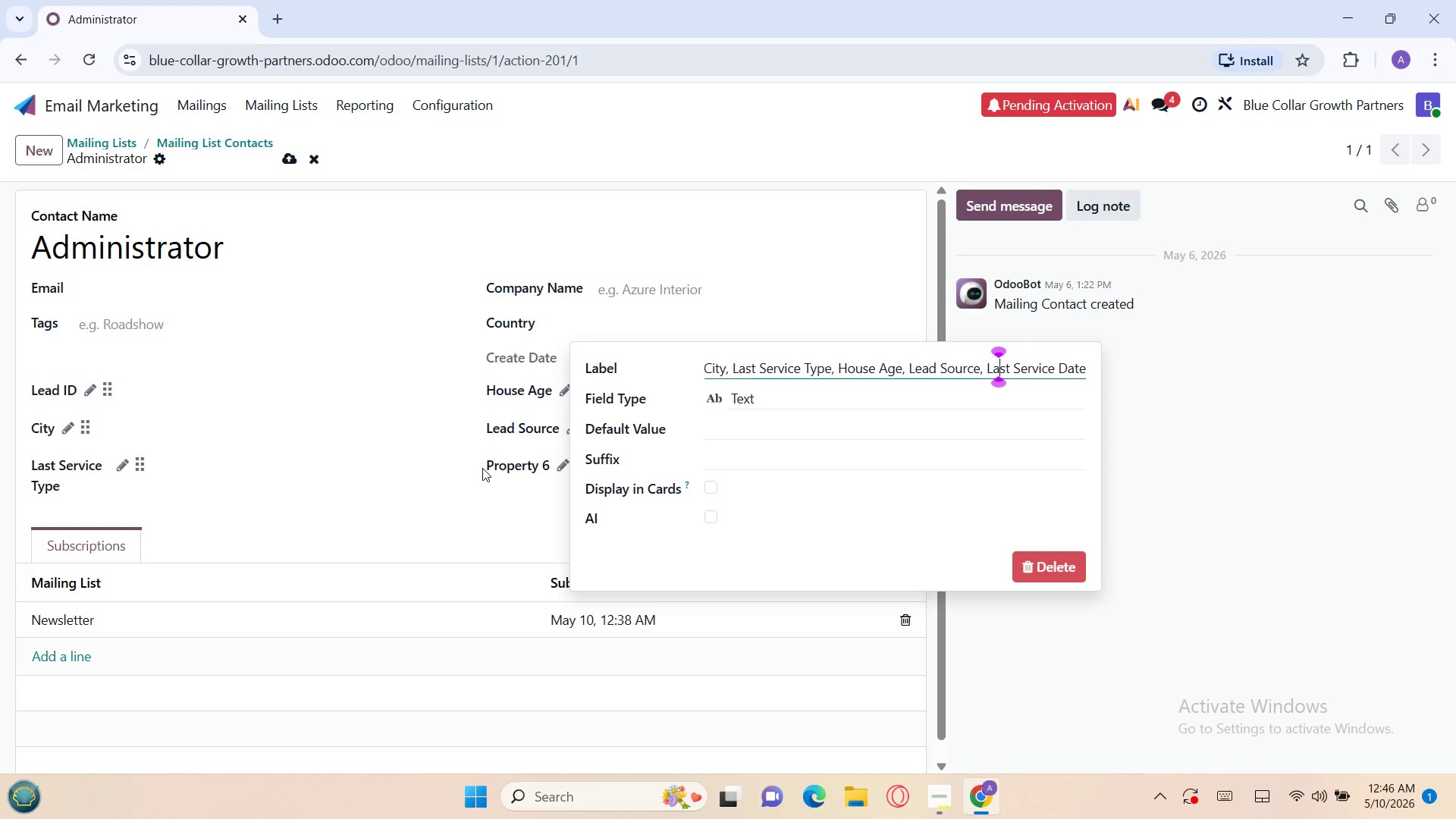 
key(ArrowLeft)
 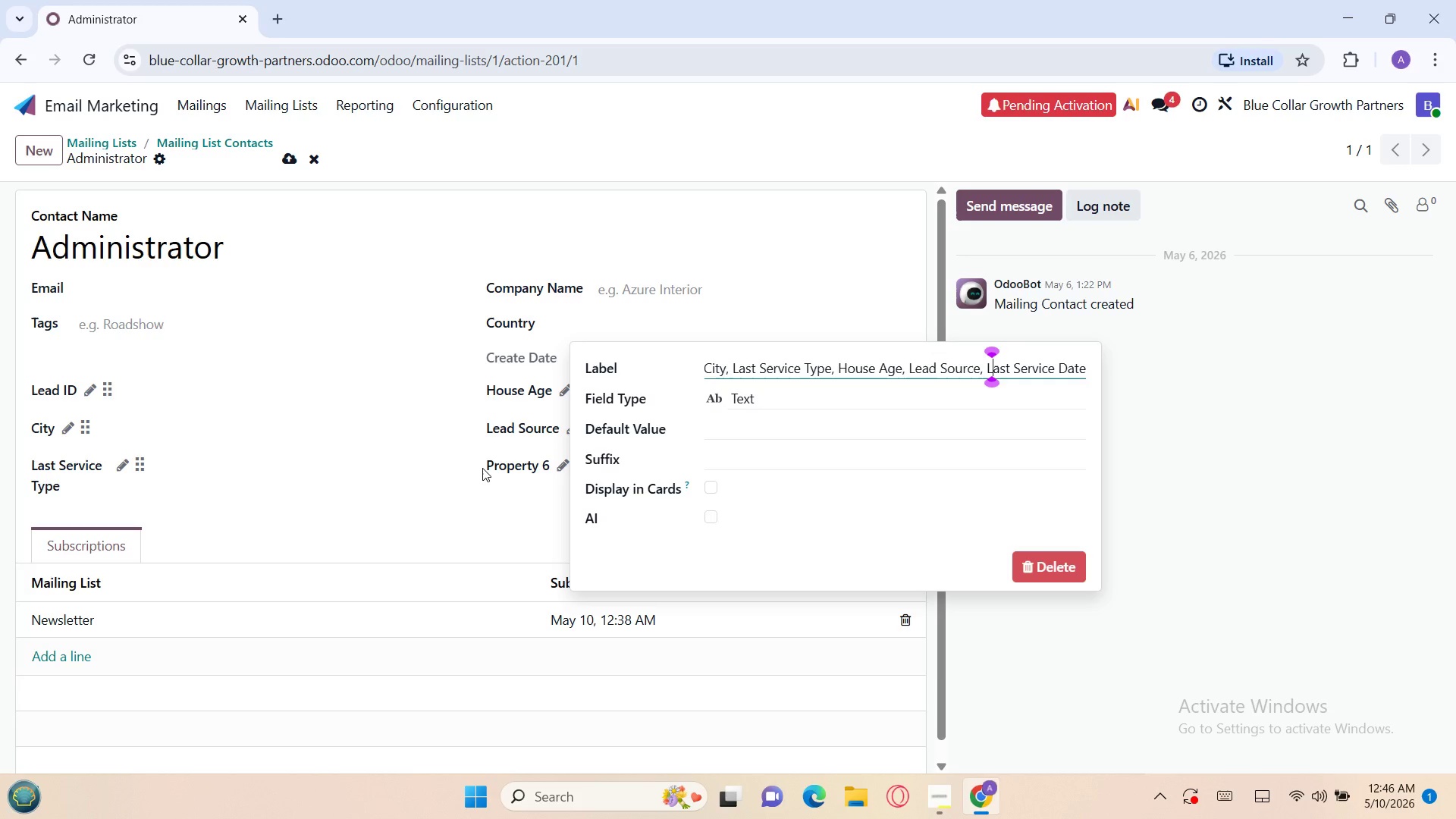 
key(ArrowLeft)
 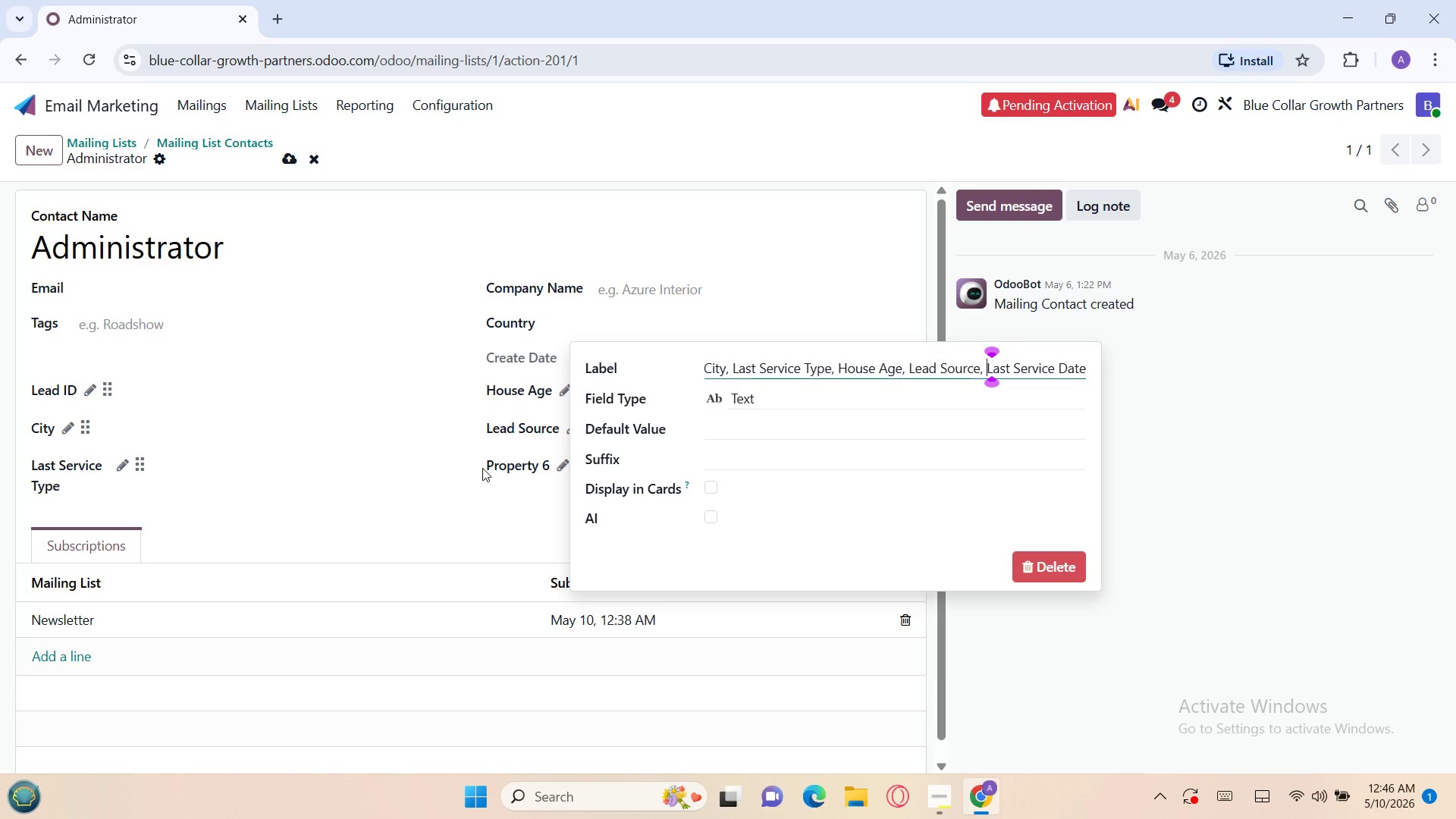 
key(ArrowLeft)
 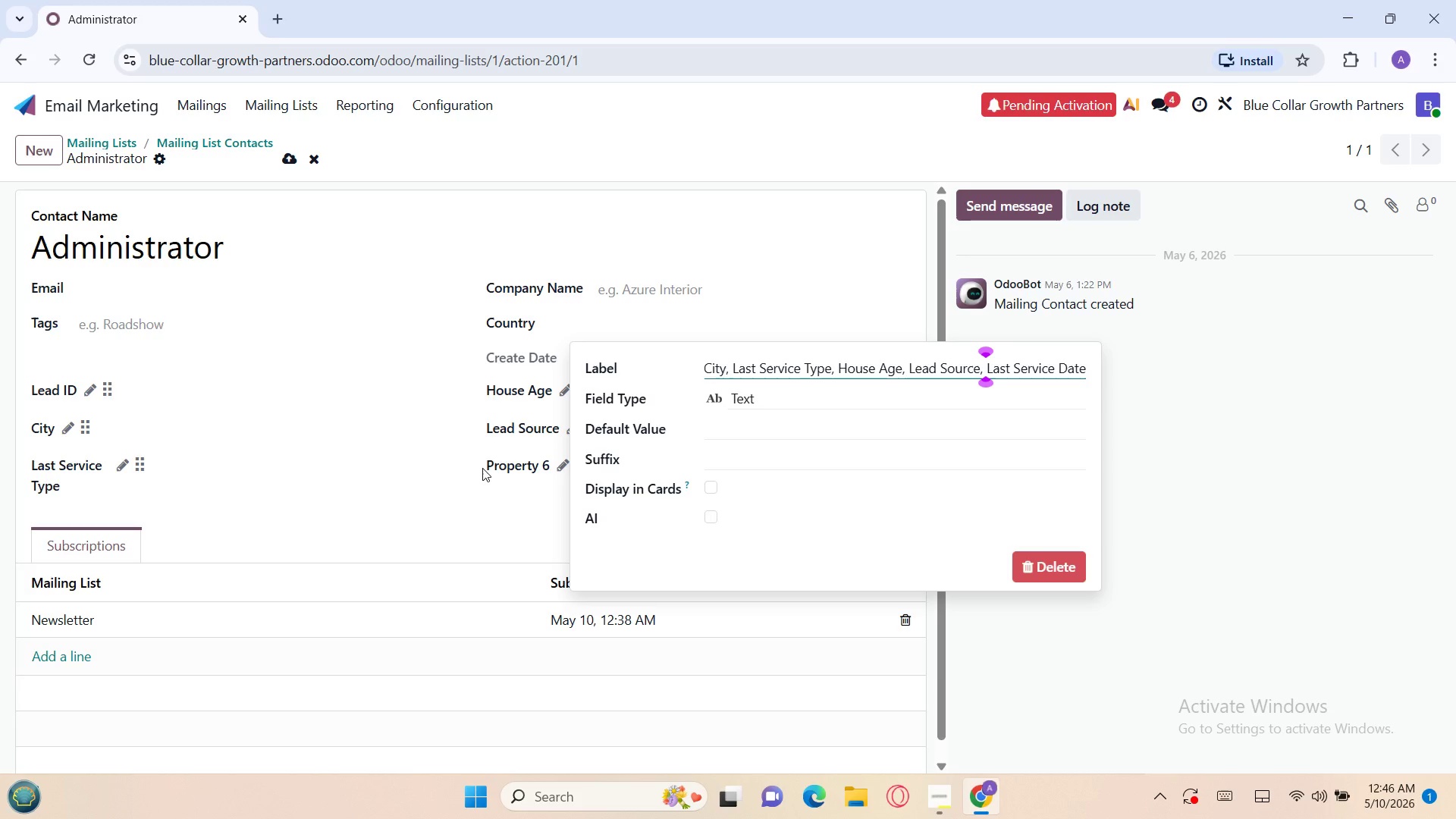 
key(Backspace)
 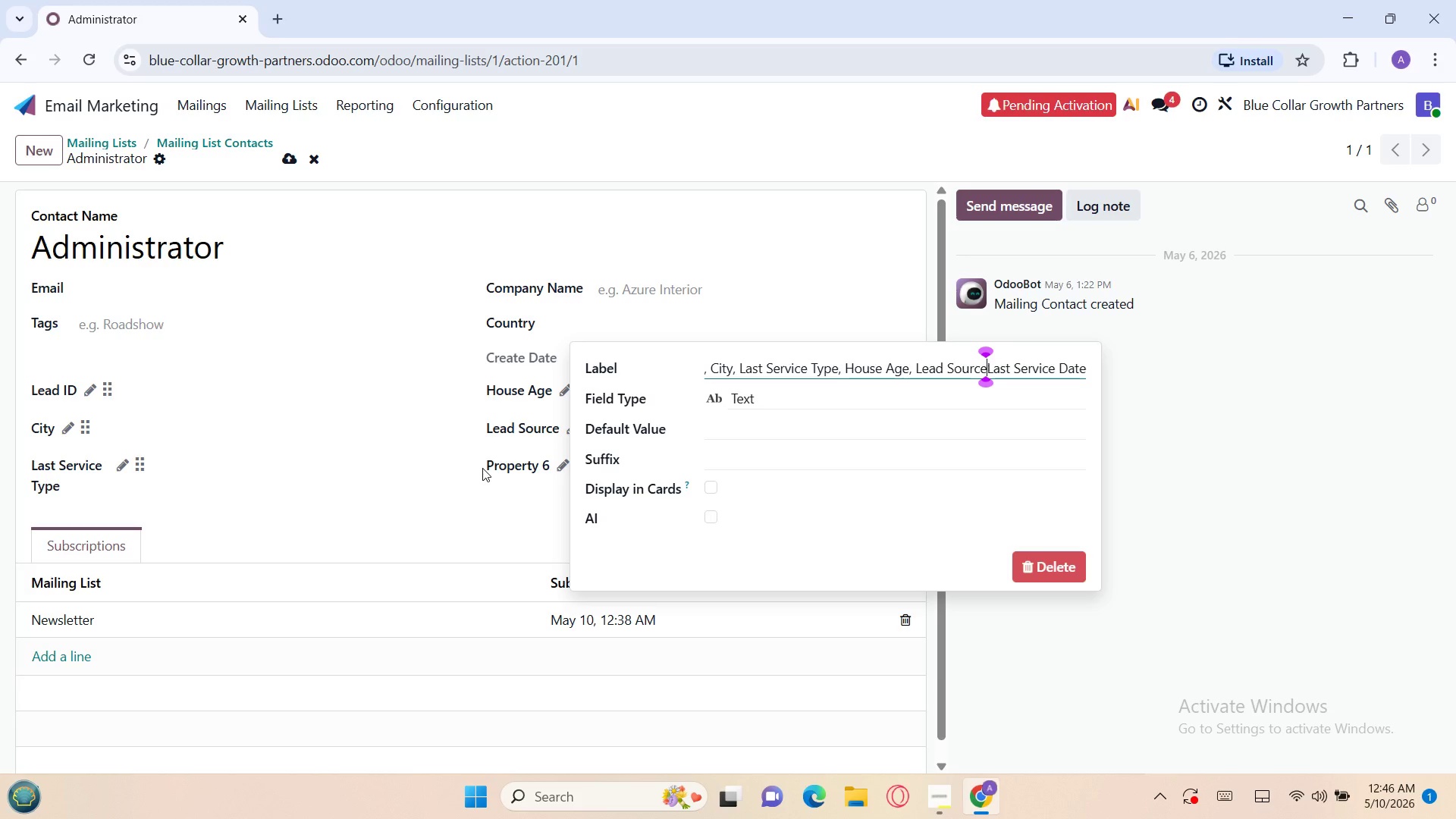 
key(Backspace)
 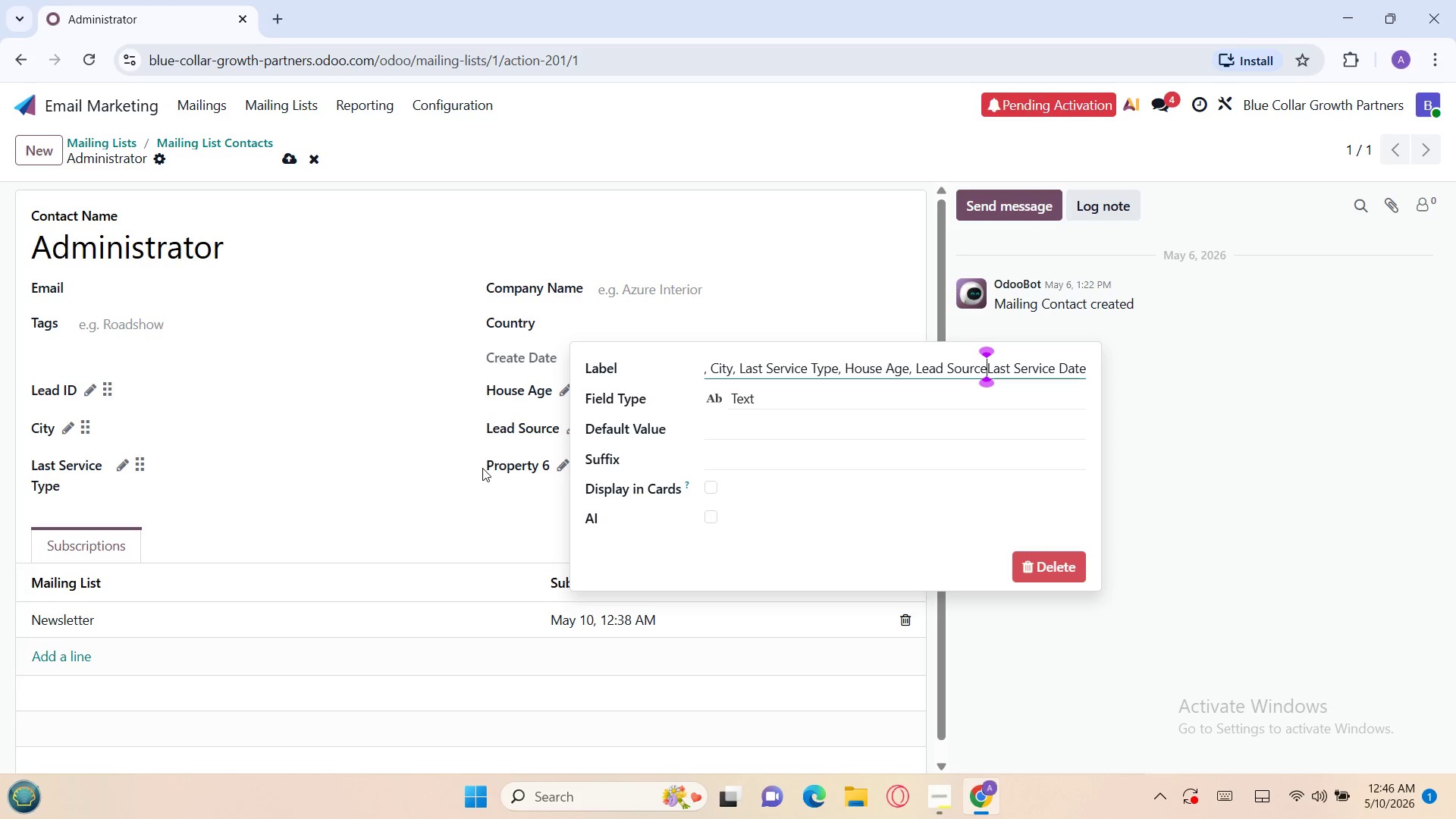 
key(Backspace)
 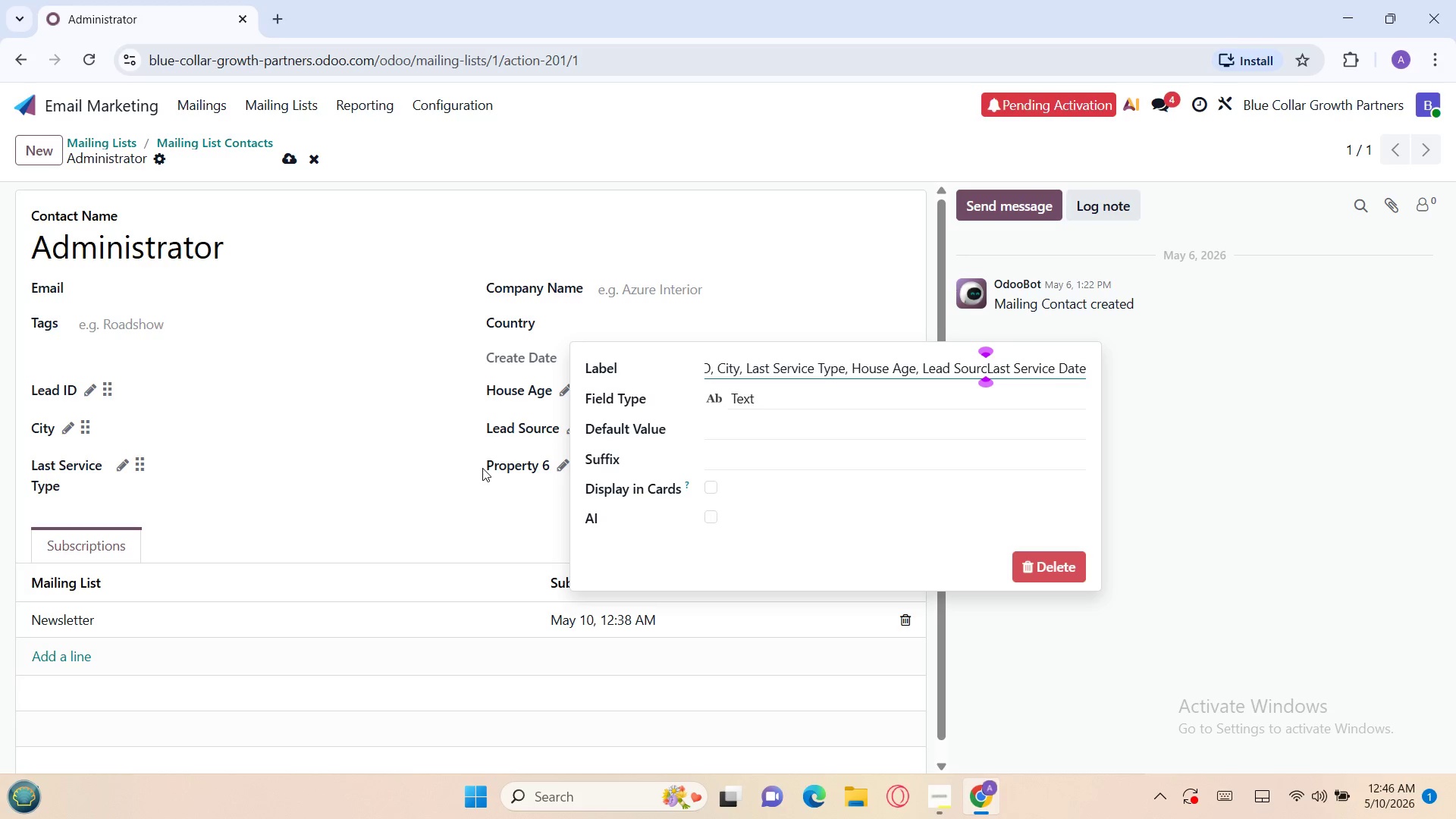 
hold_key(key=Backspace, duration=0.8)
 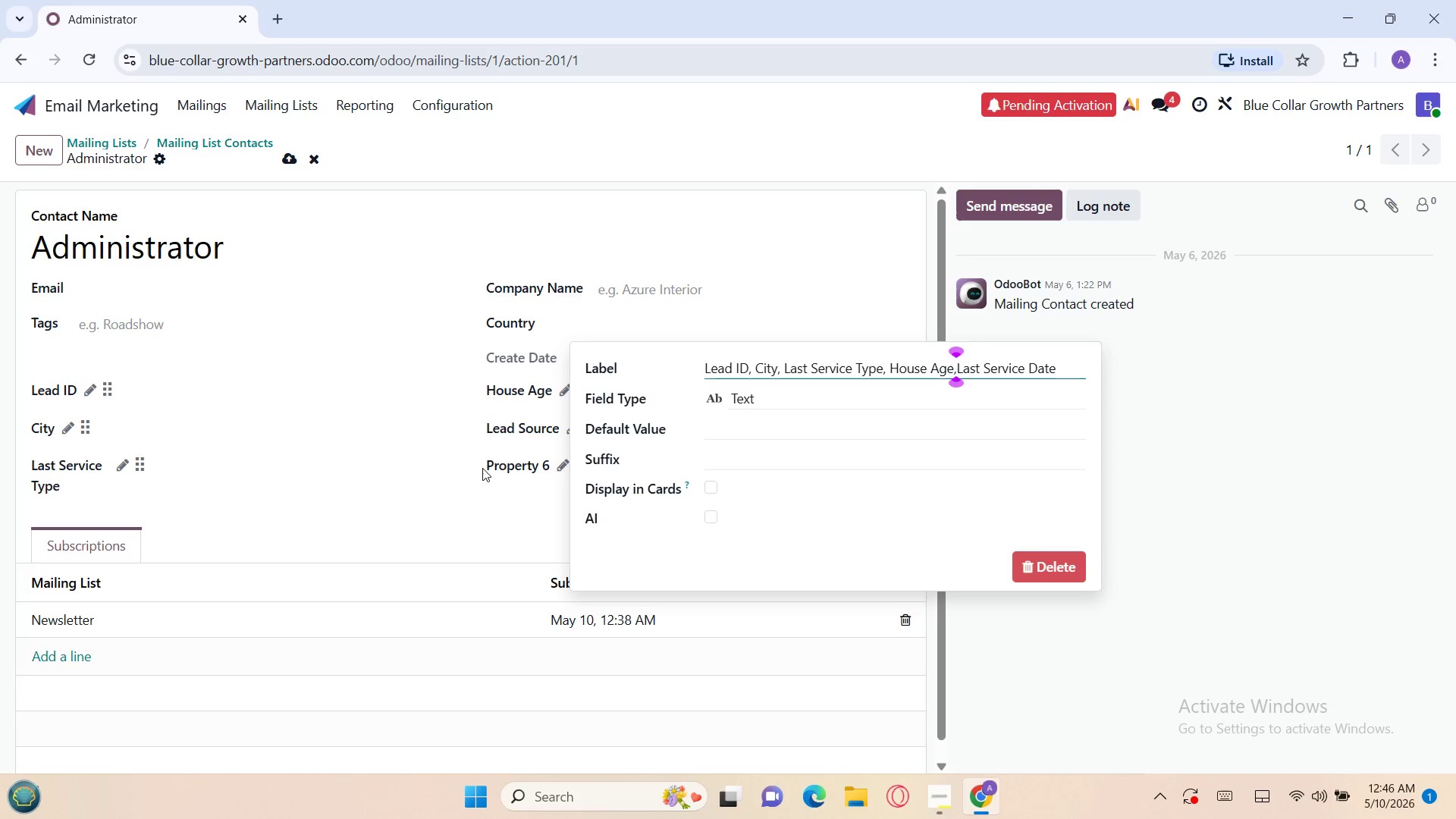 
key(Backspace)
 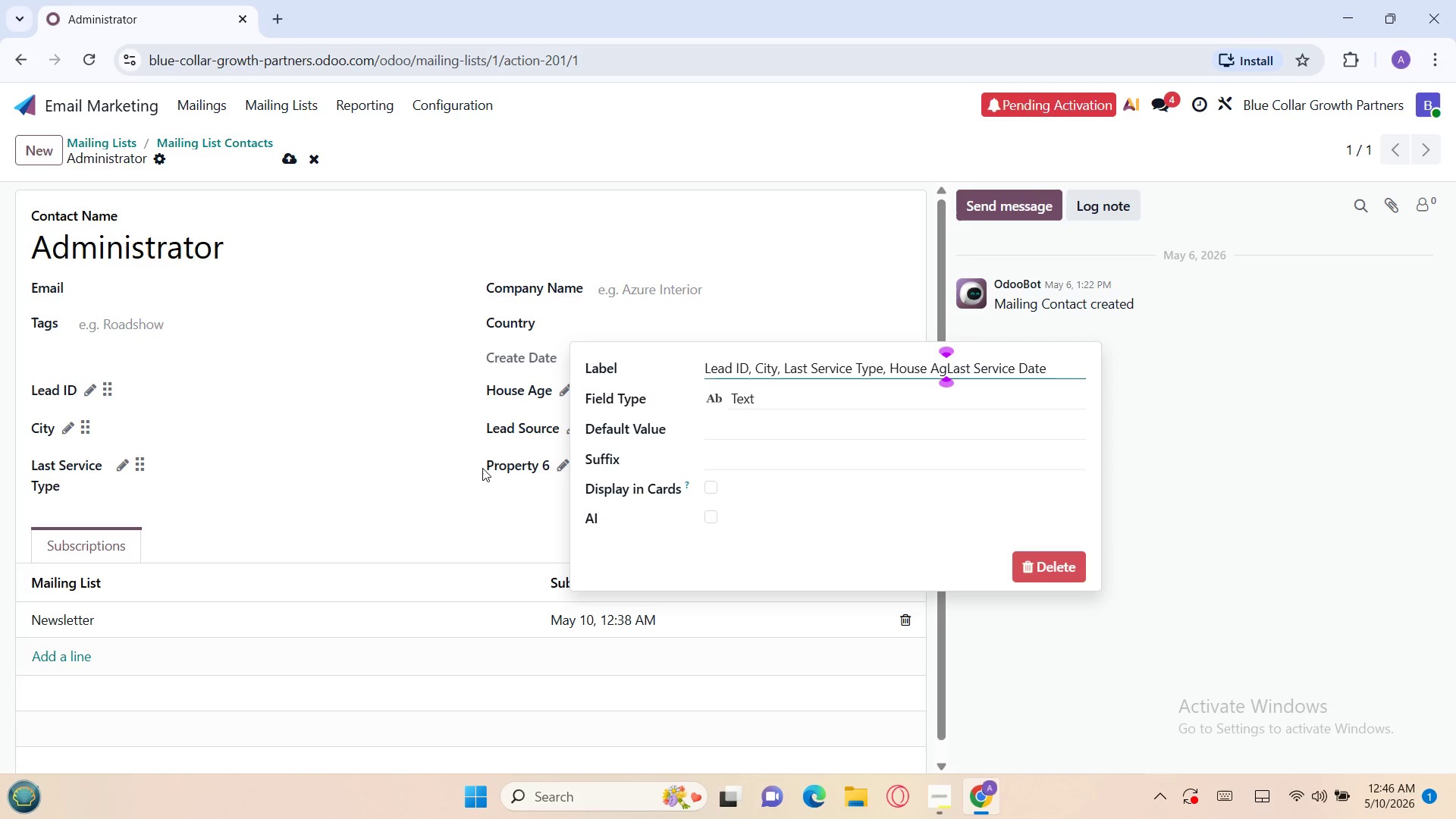 
hold_key(key=Backspace, duration=0.55)
 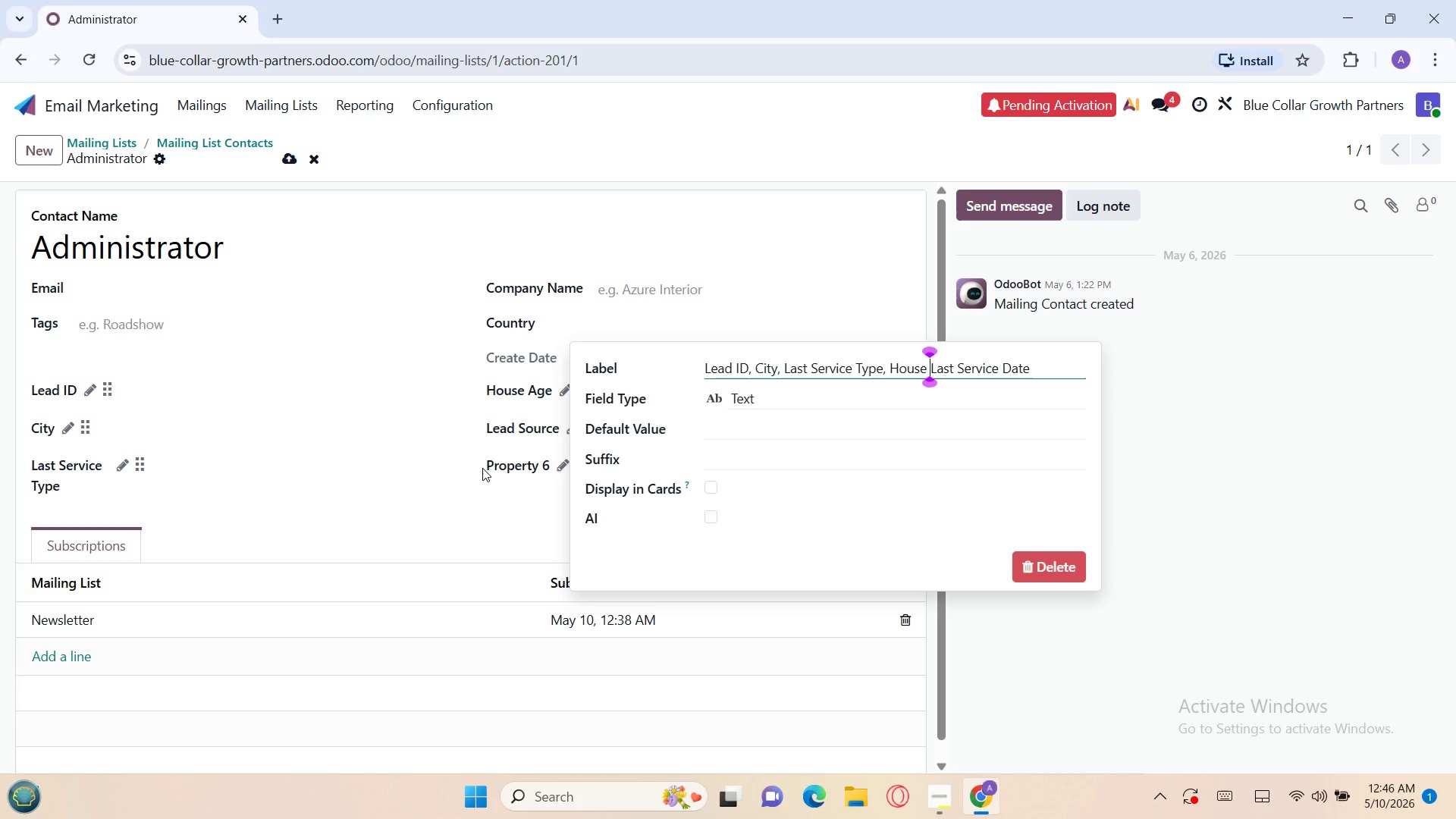 
key(Backspace)
 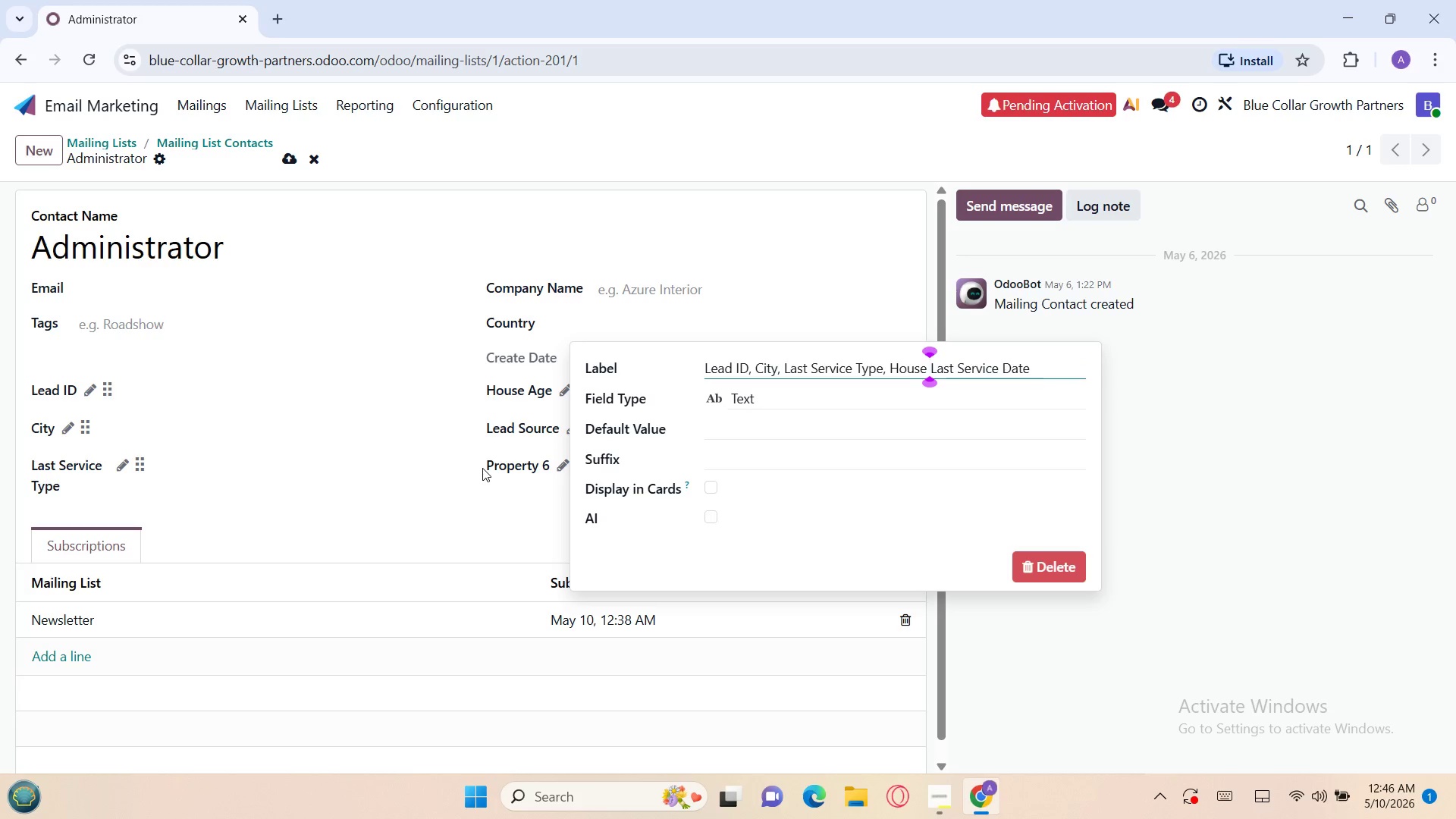 
key(Backspace)
 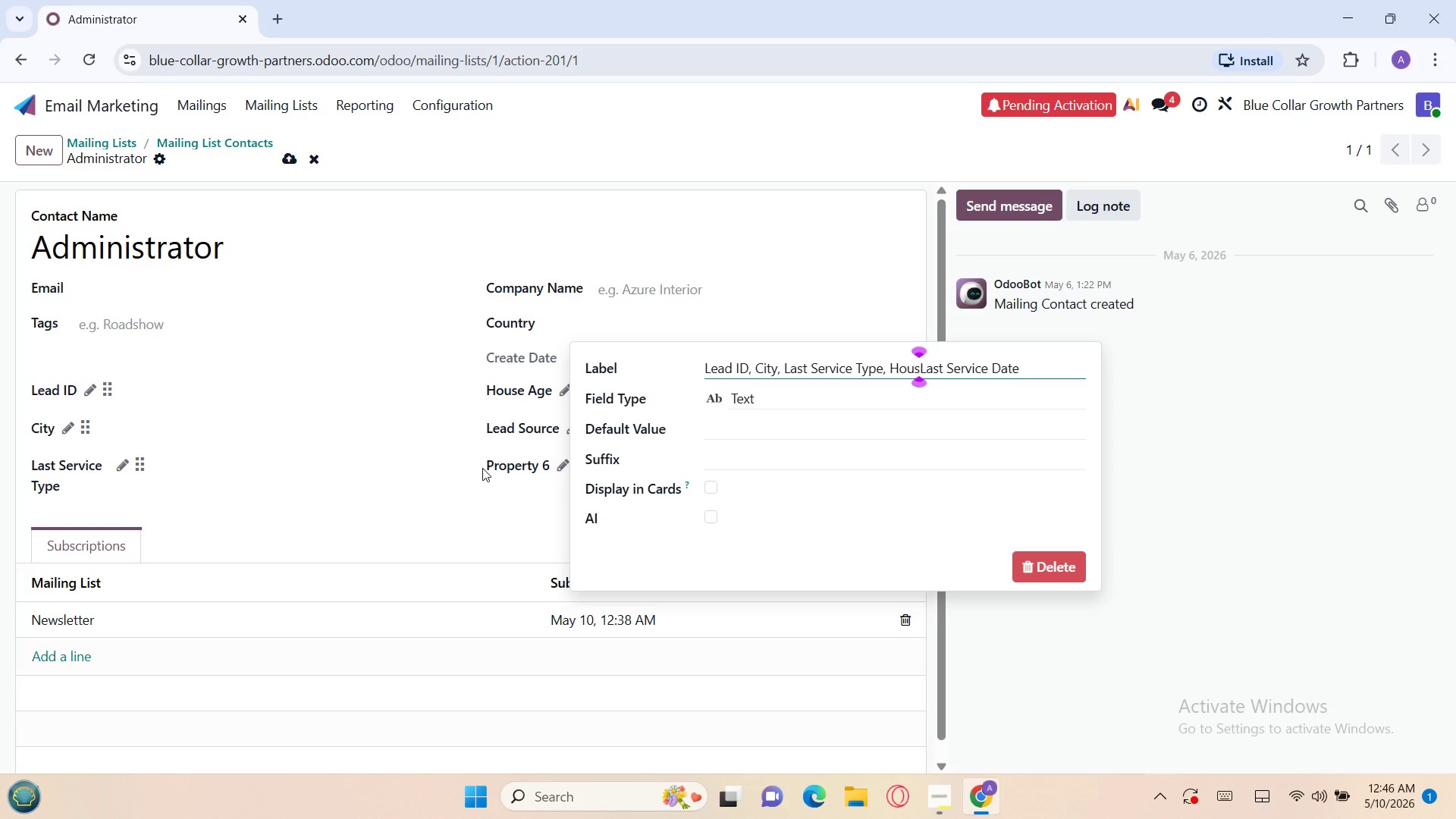 
key(Backspace)
 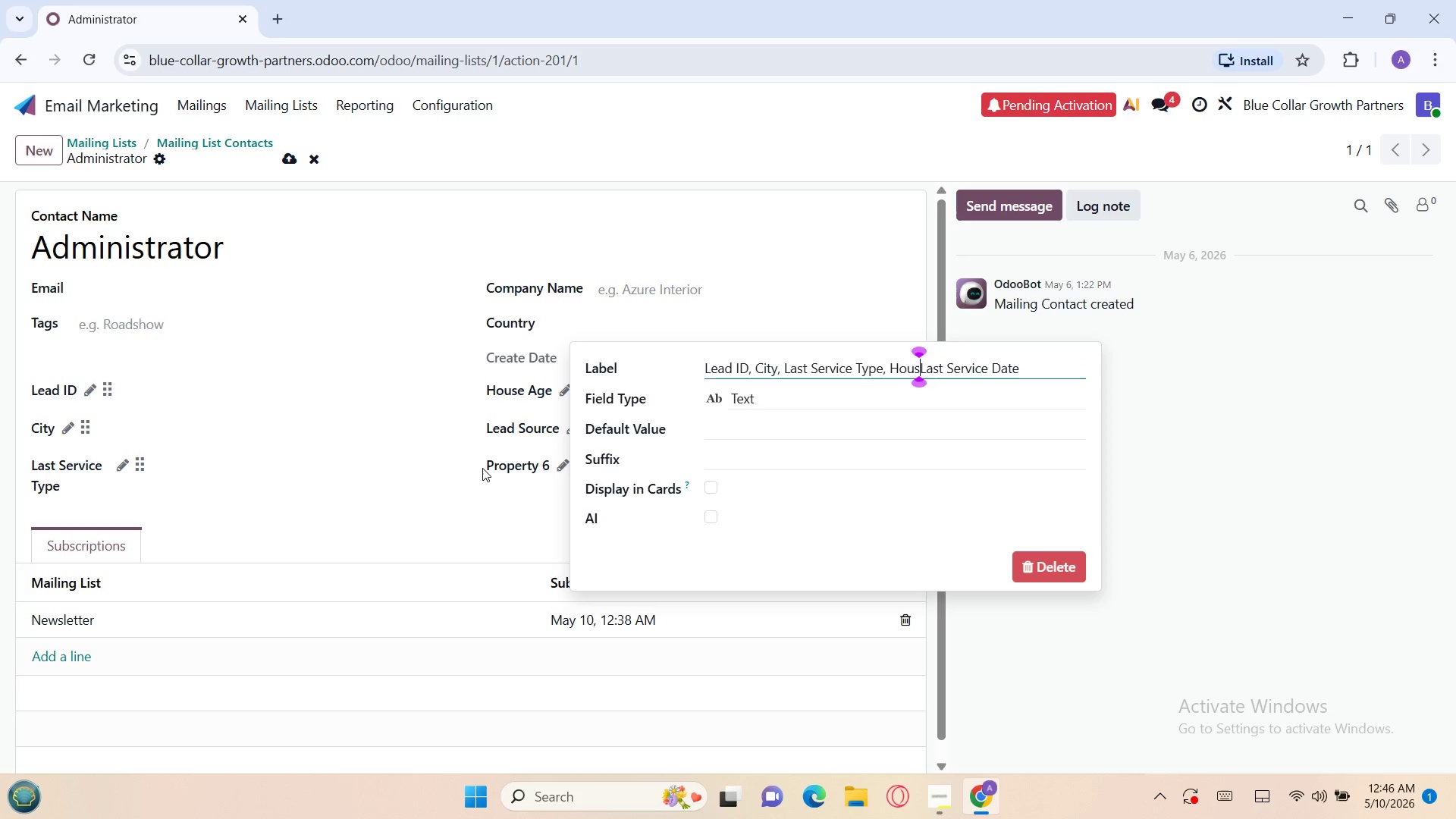 
key(Backspace)
 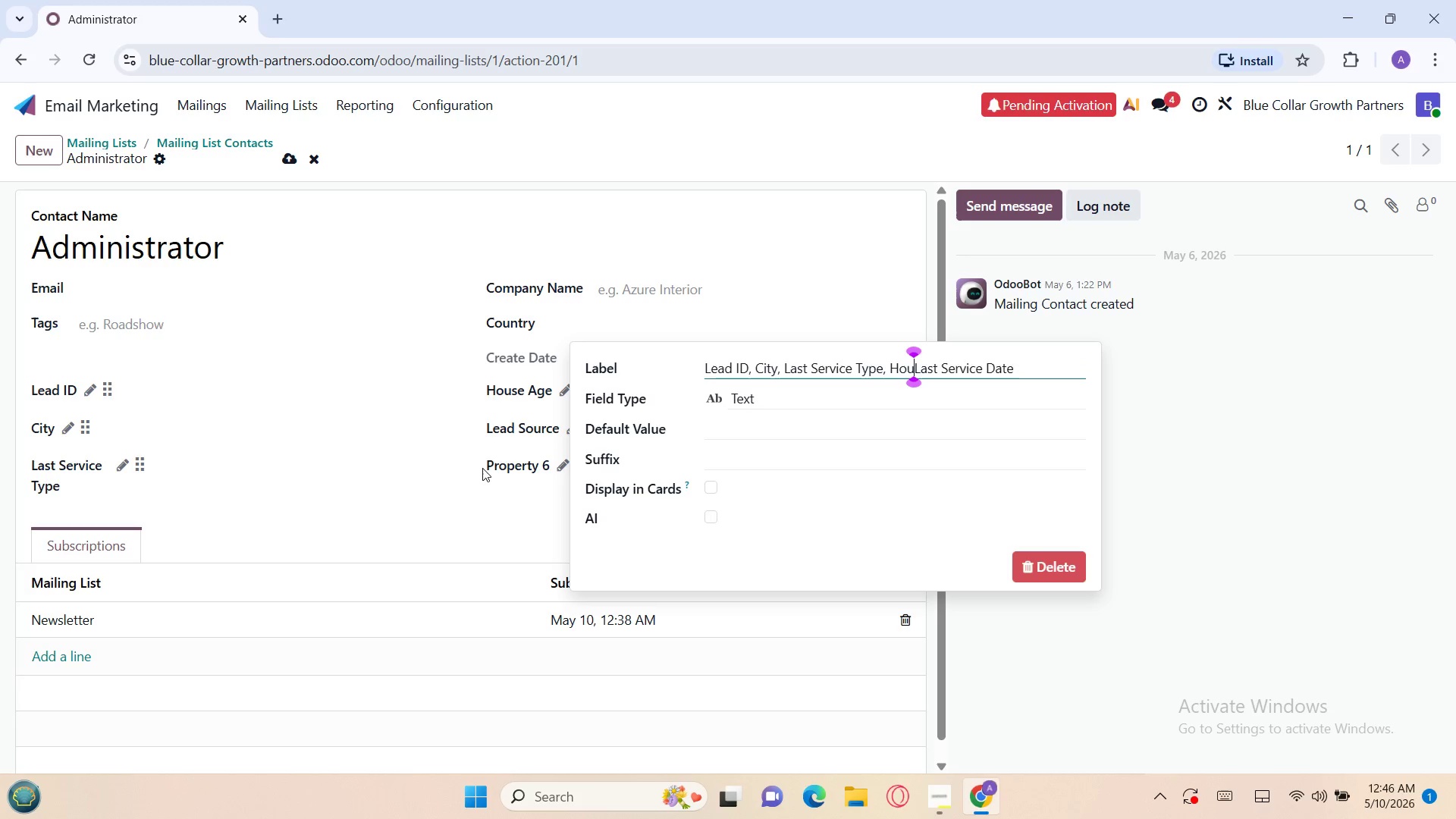 
key(Backspace)
 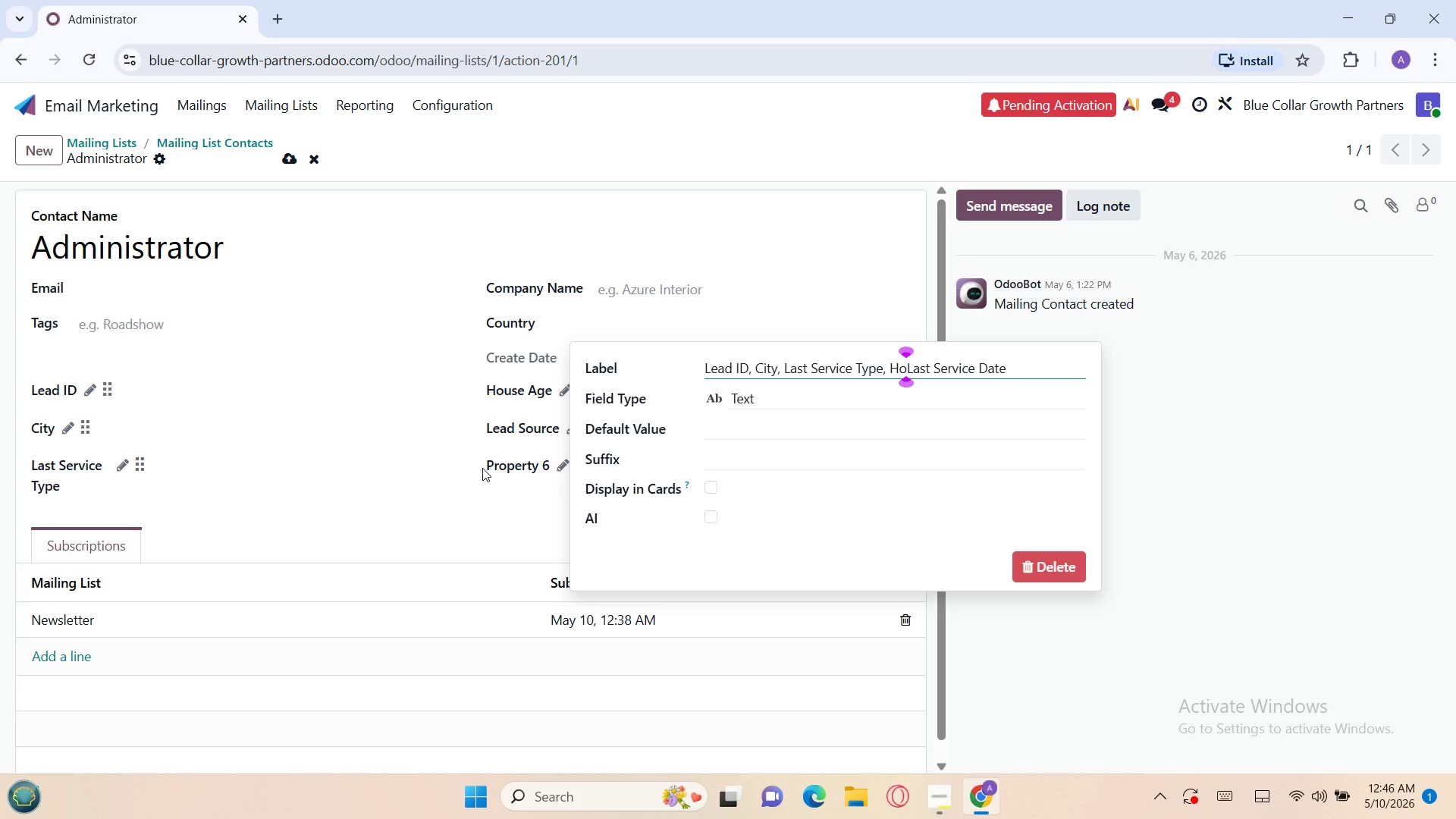 
key(Backspace)
 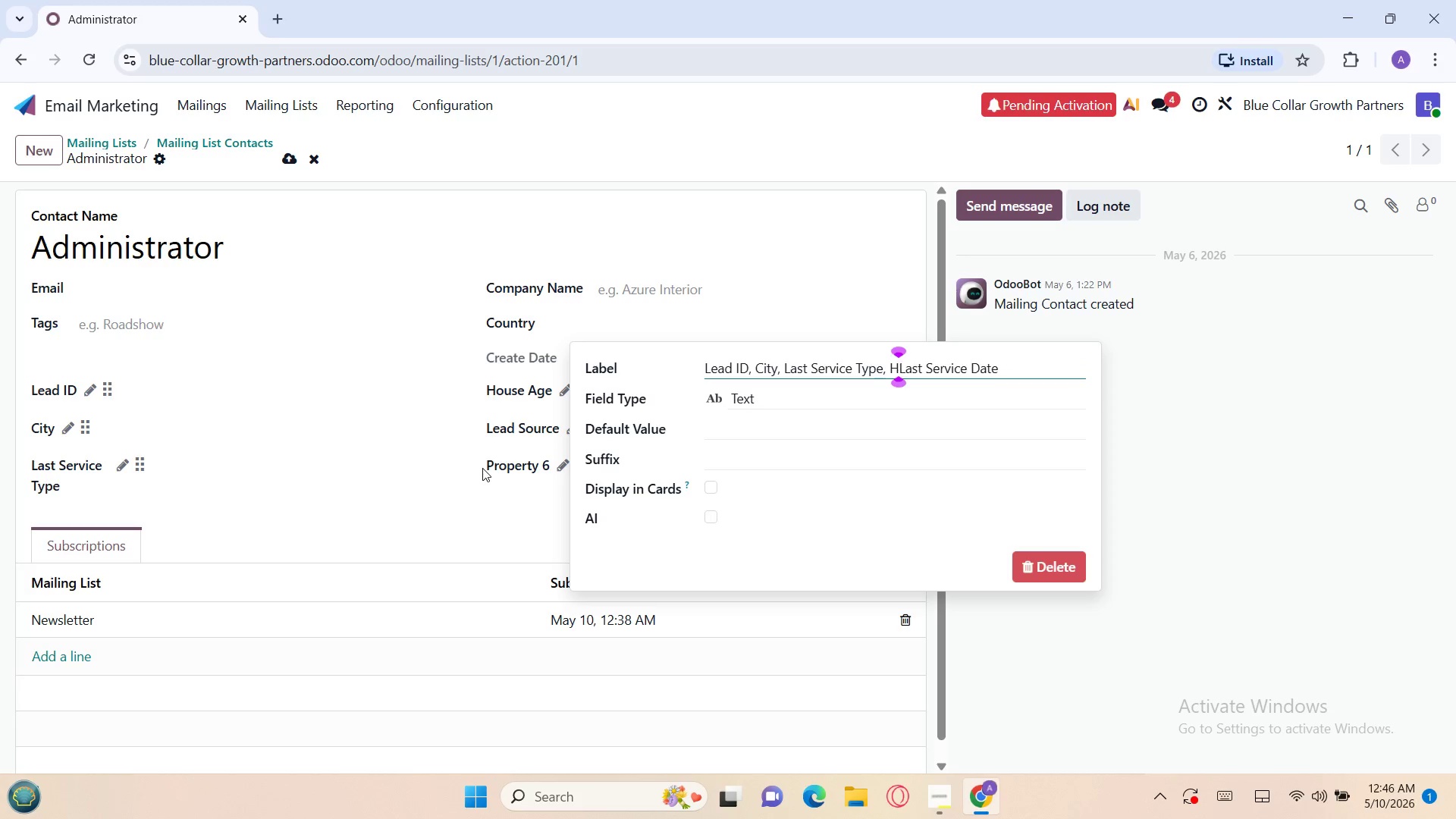 
key(Backspace)
 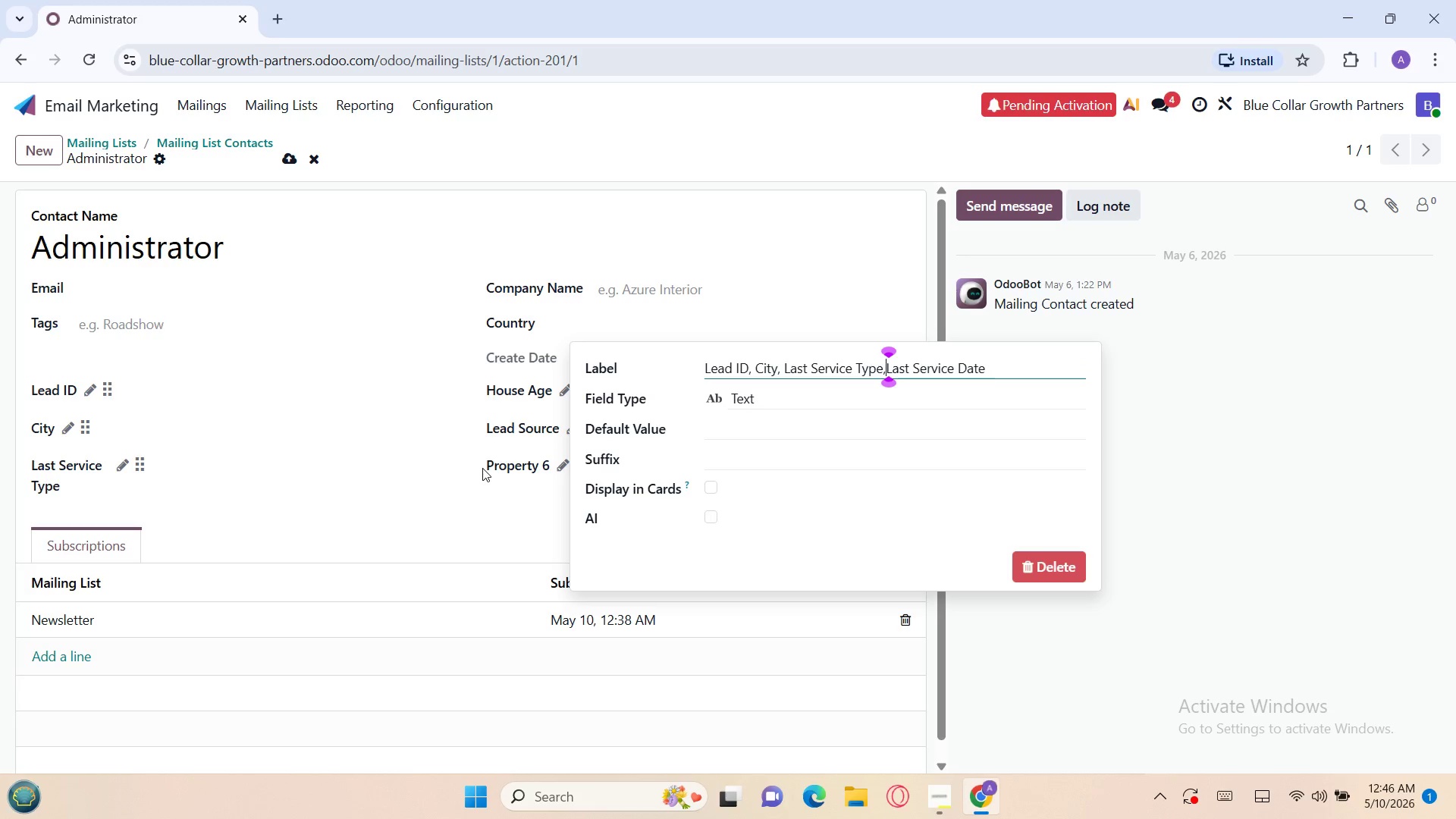 
key(Backspace)
 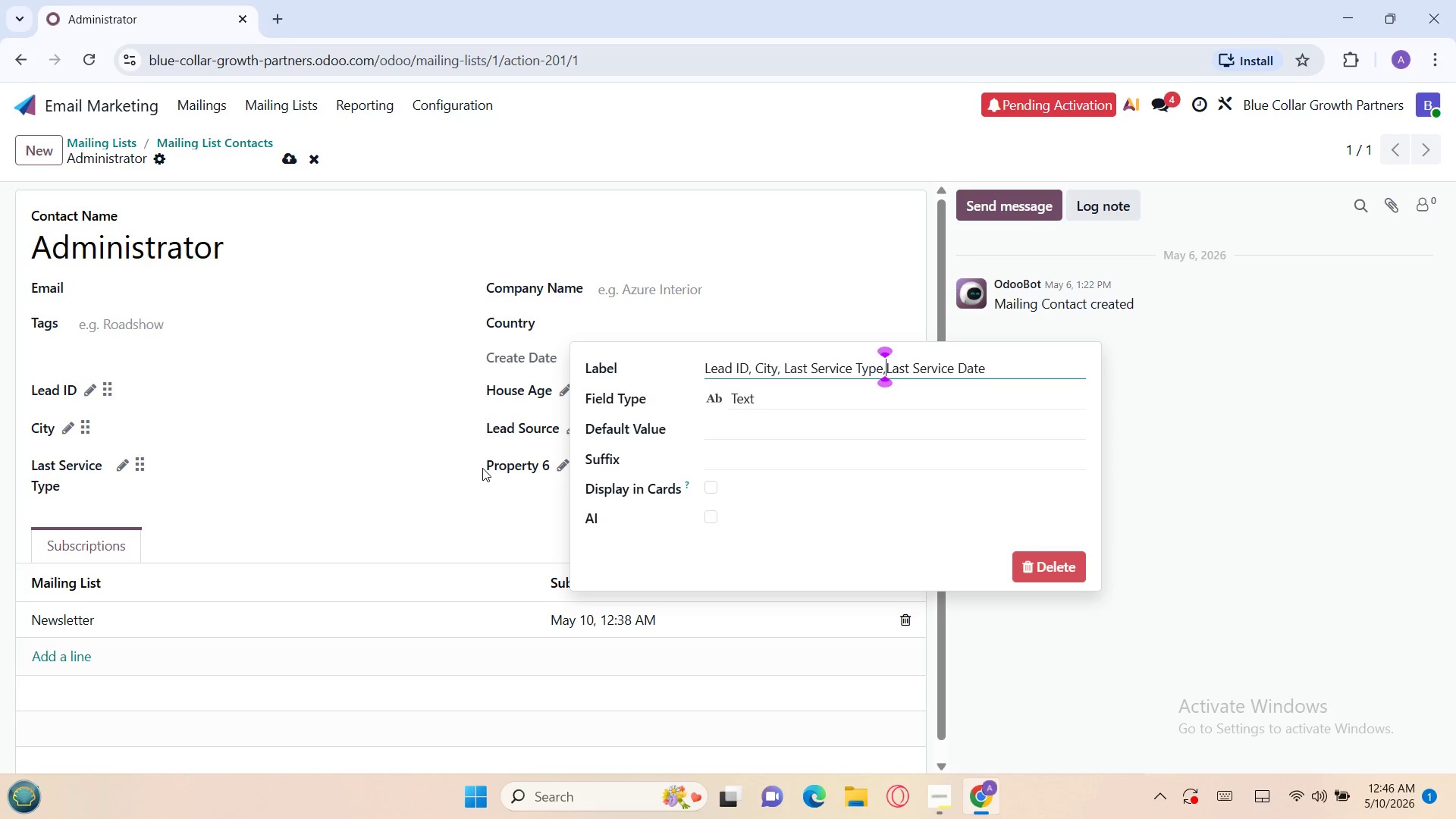 
key(Backspace)
 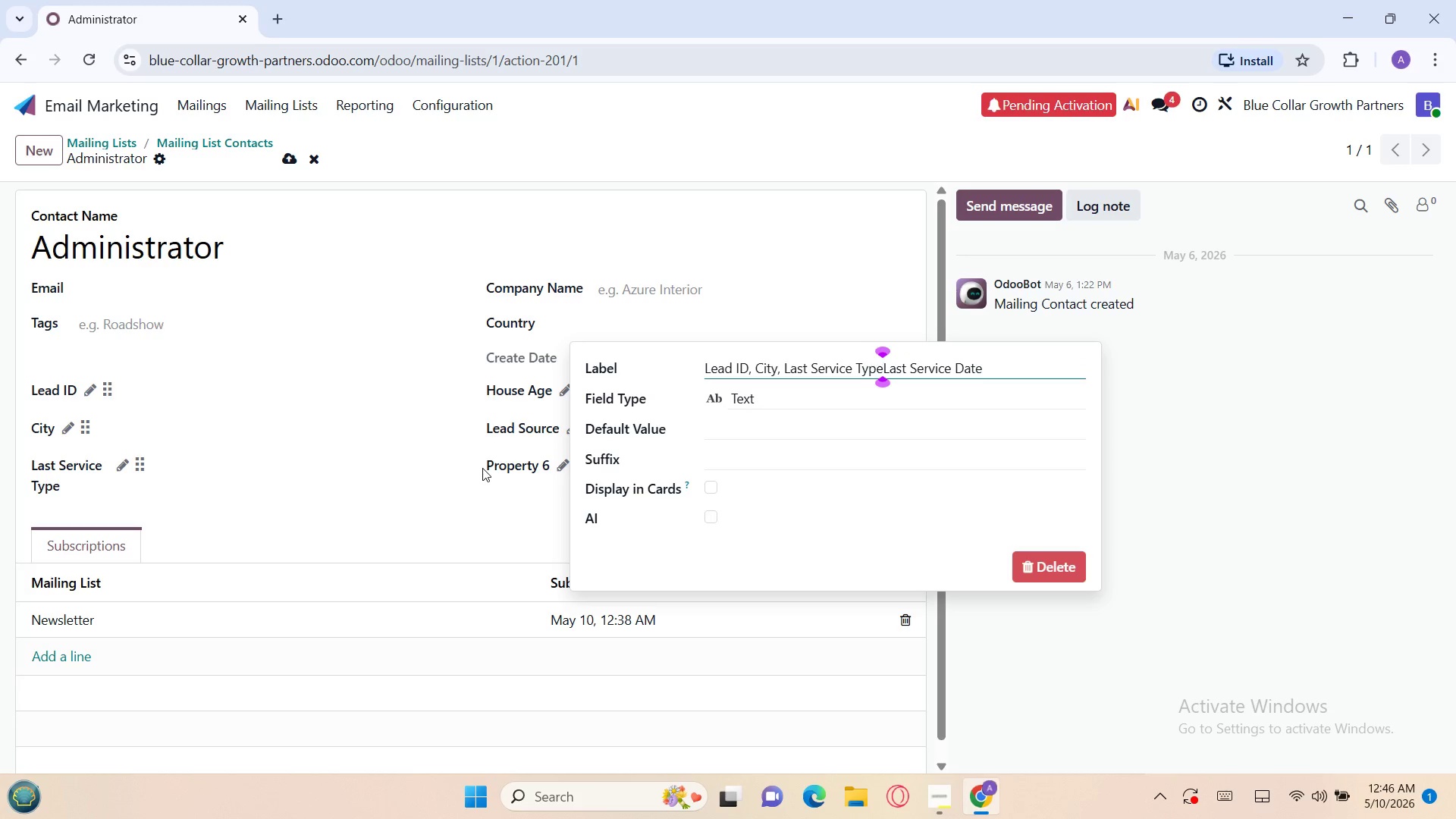 
key(Backspace)
 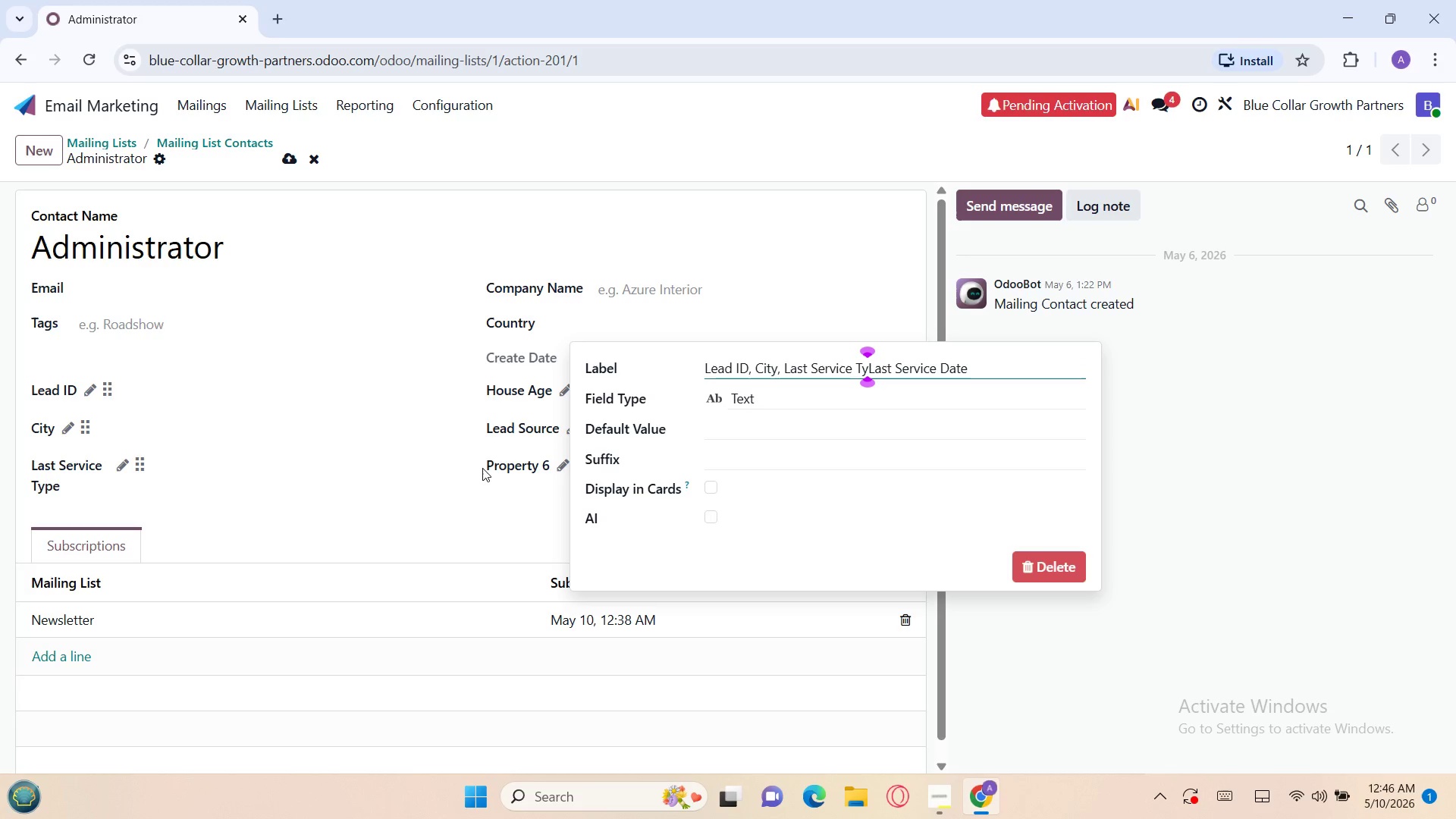 
key(Backspace)
 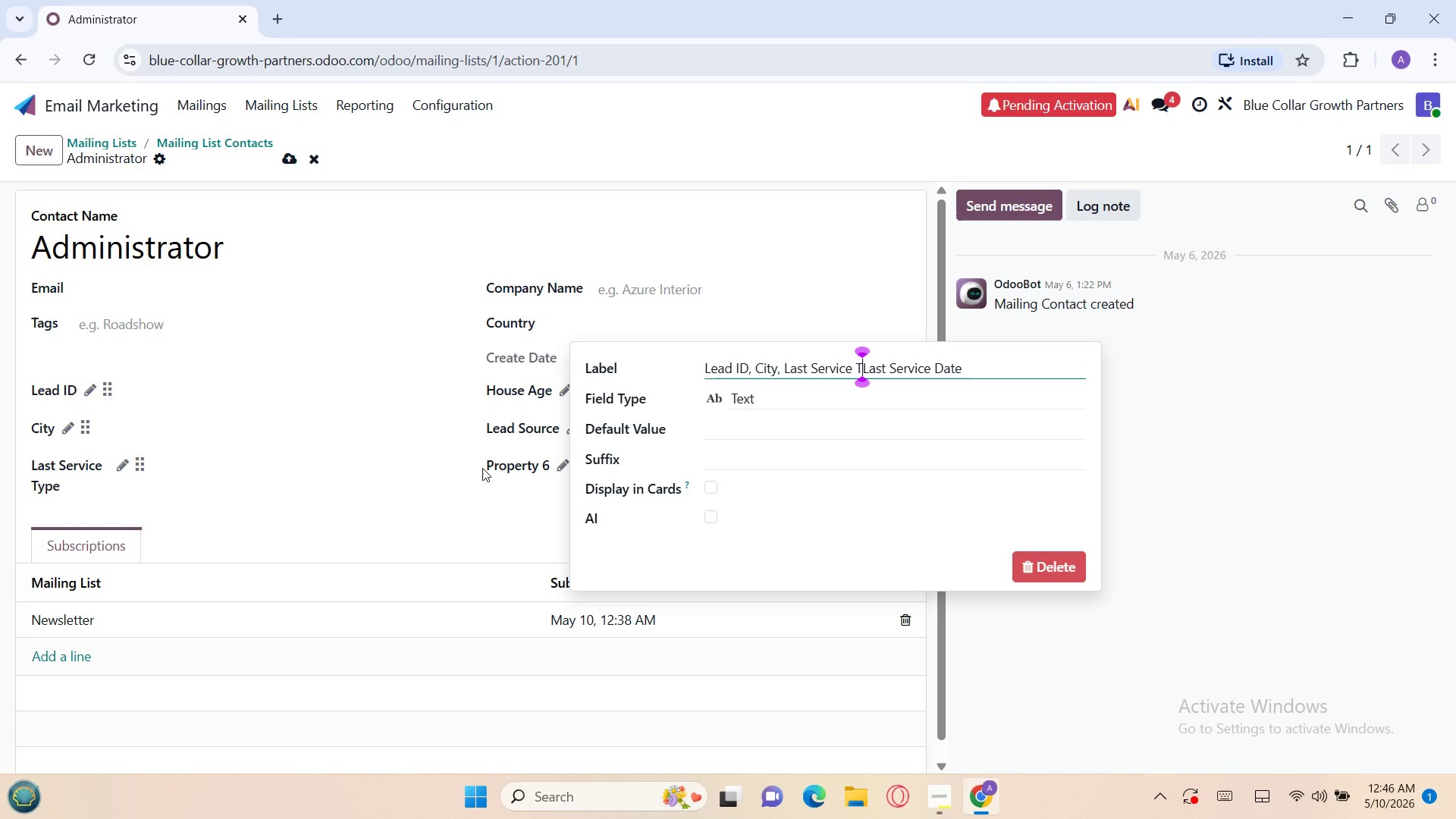 
key(Backspace)
 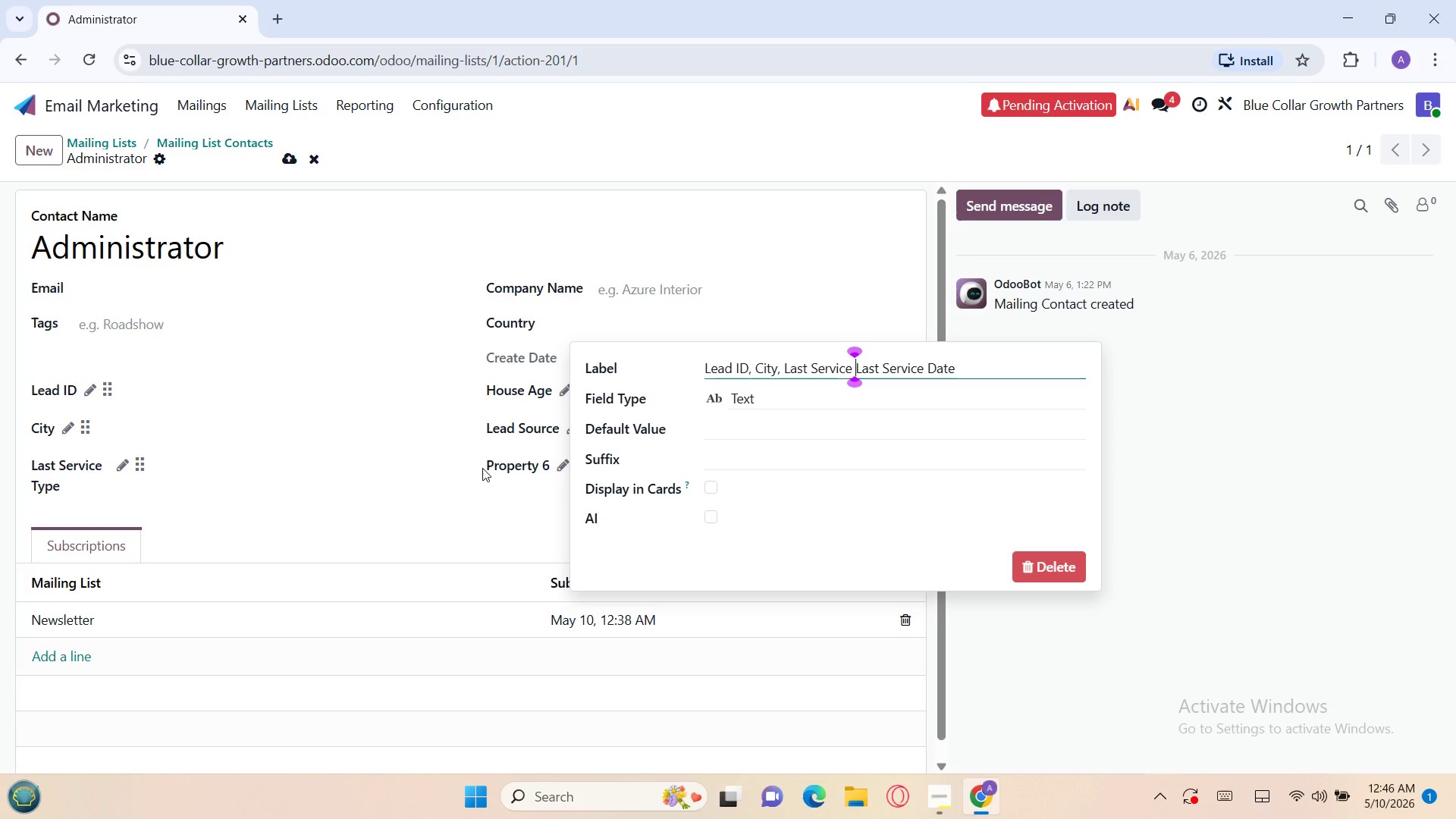 
key(Backspace)
 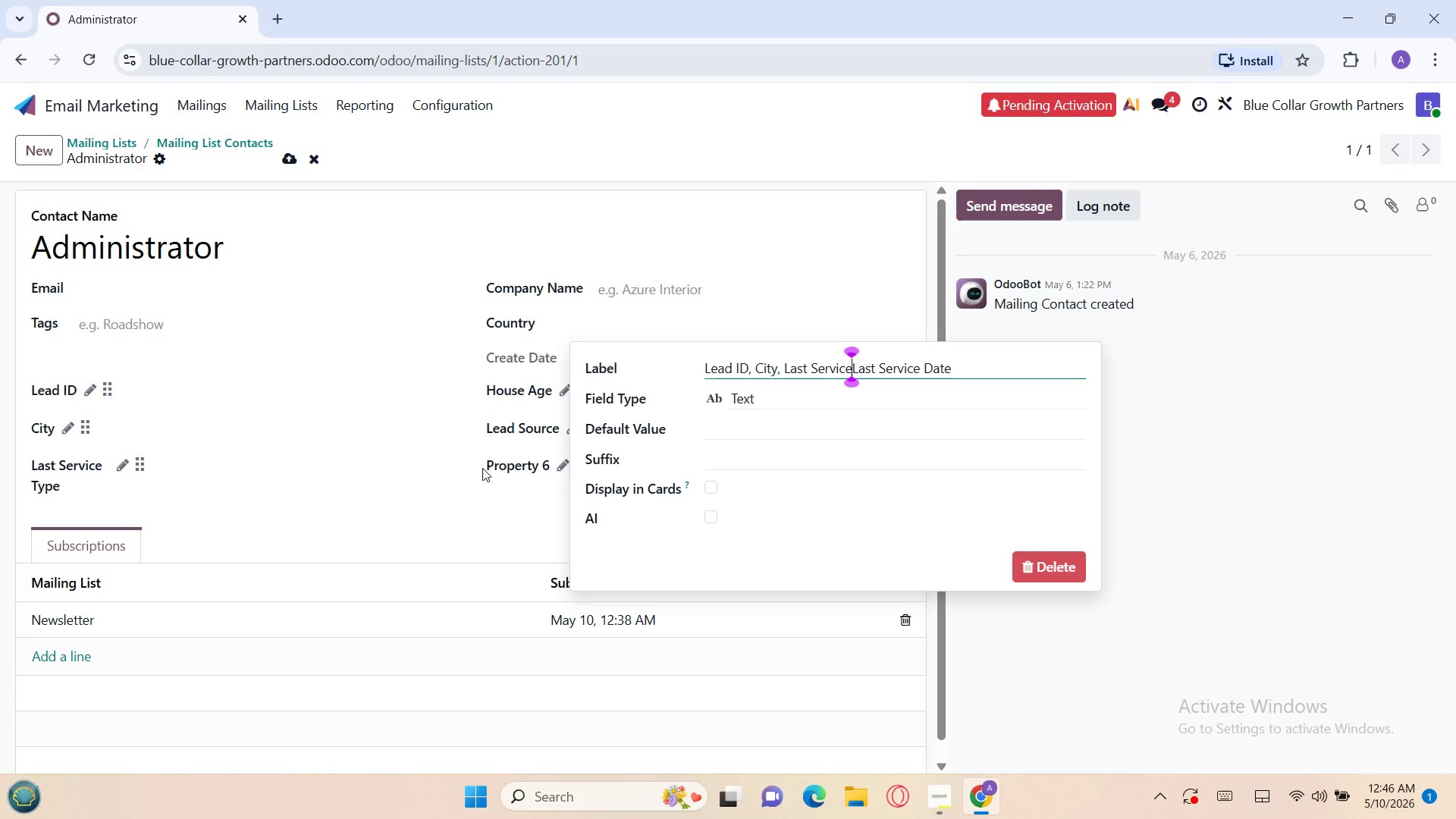 
key(Backspace)
 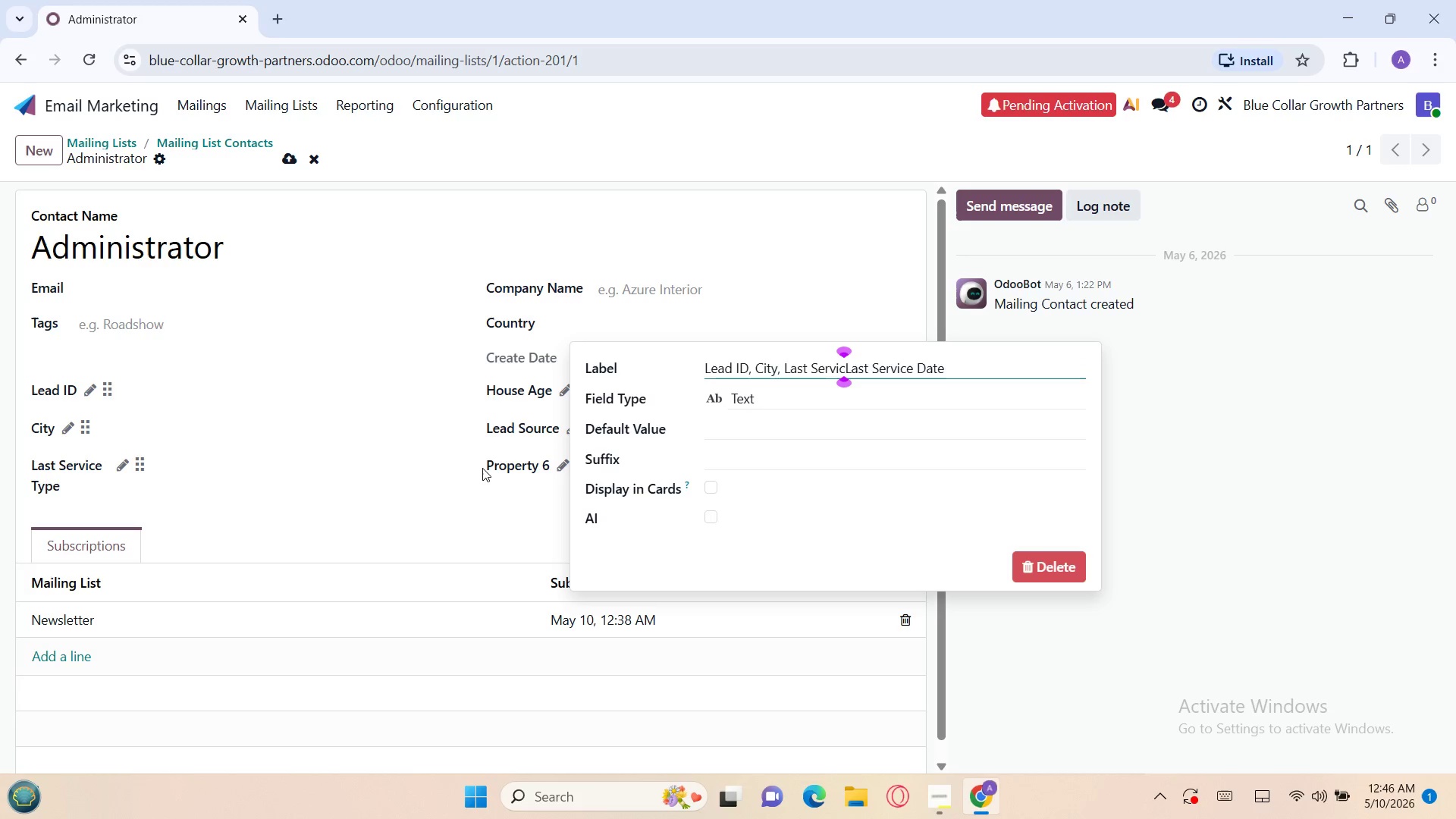 
key(Backspace)
 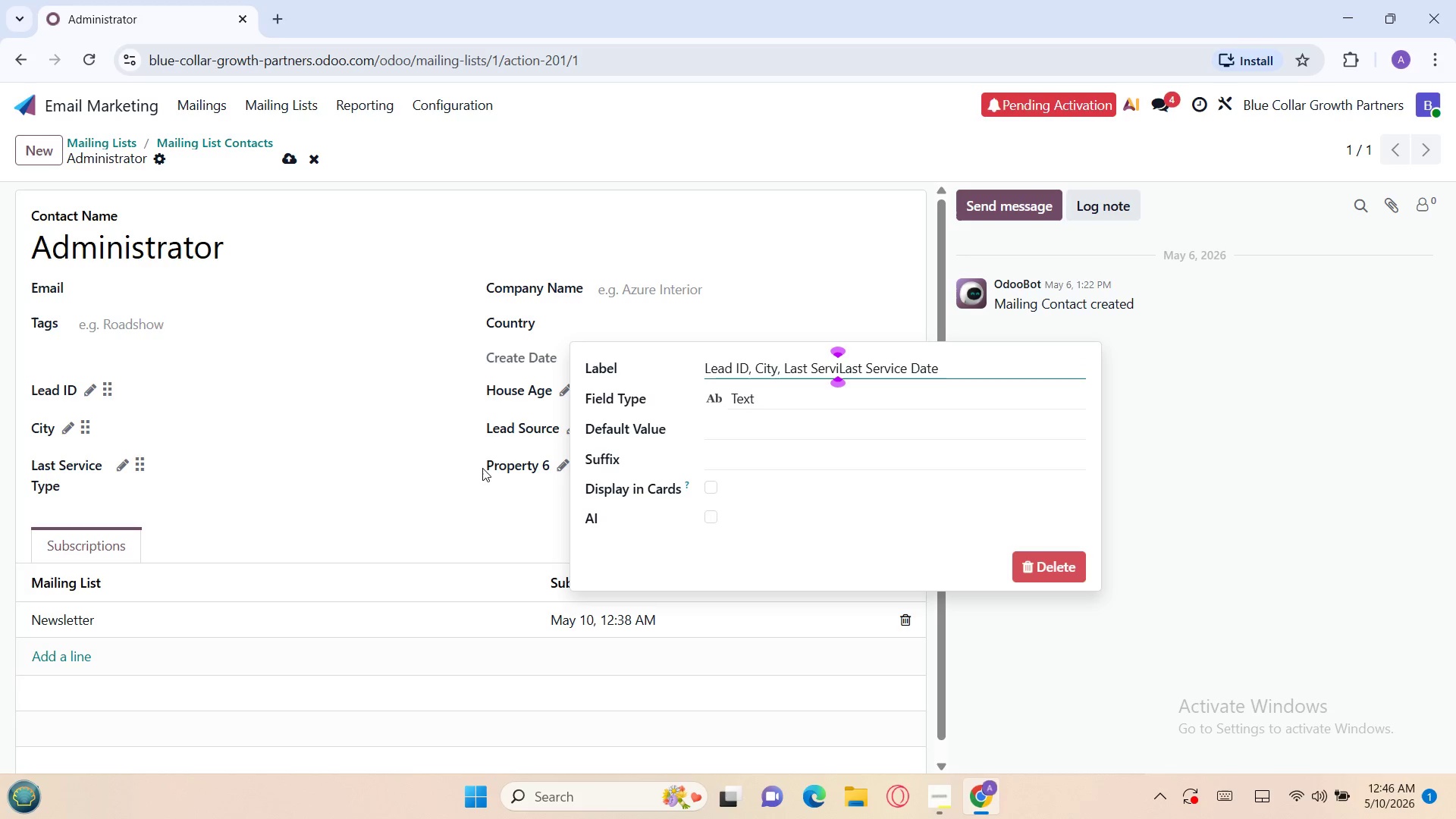 
key(Backspace)
 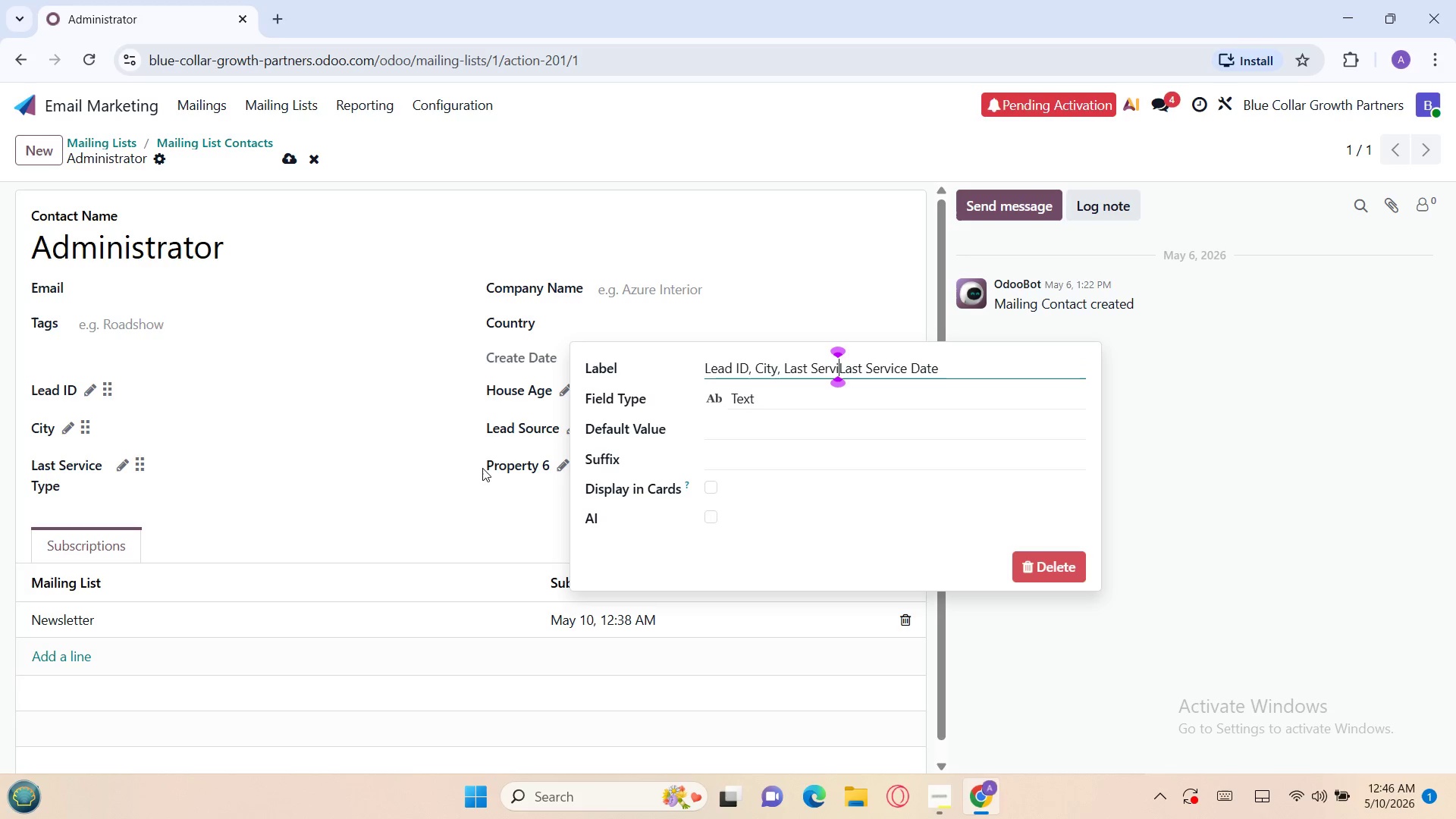 
key(Backspace)
 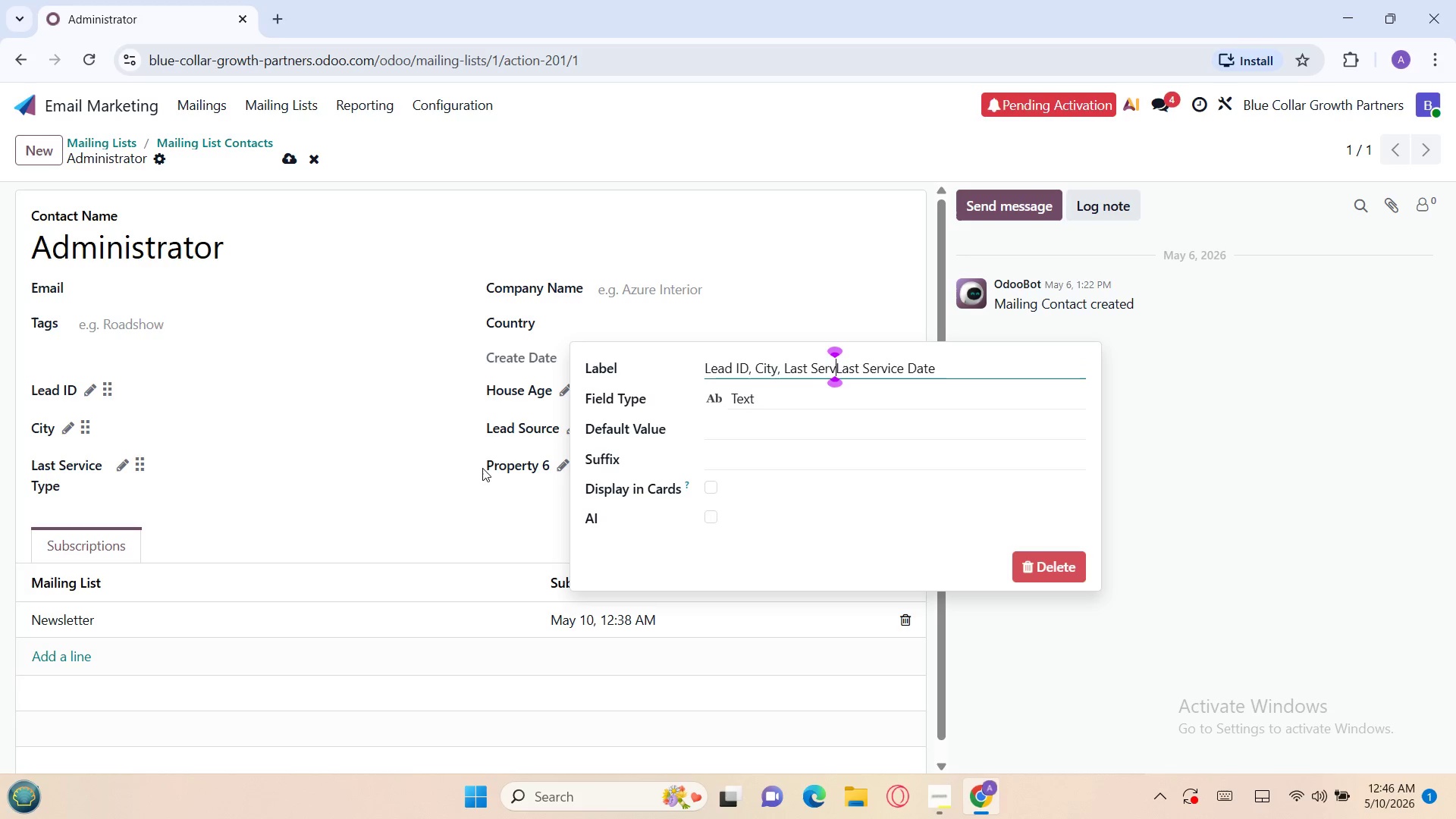 
key(Backspace)
 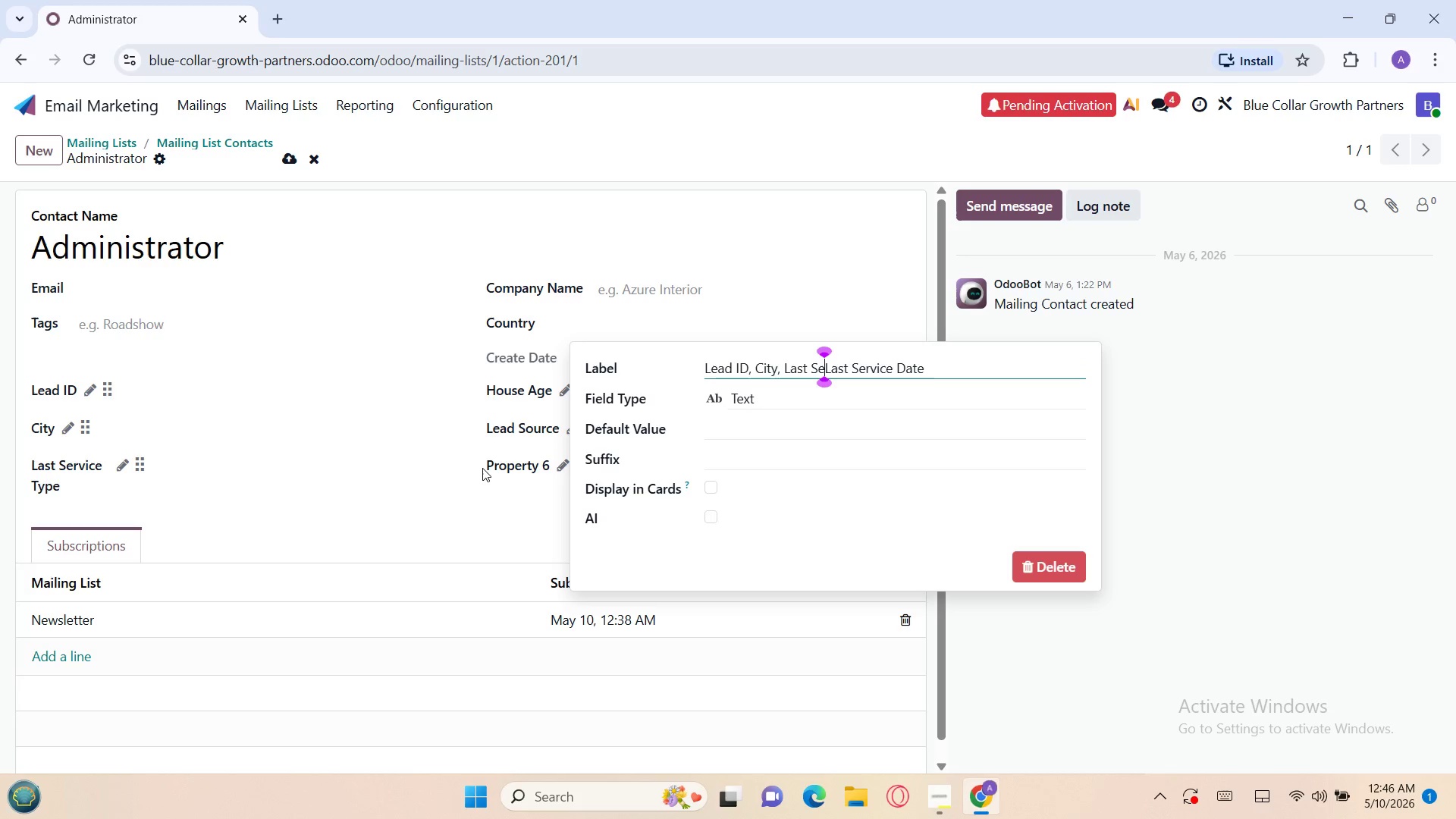 
key(Backspace)
 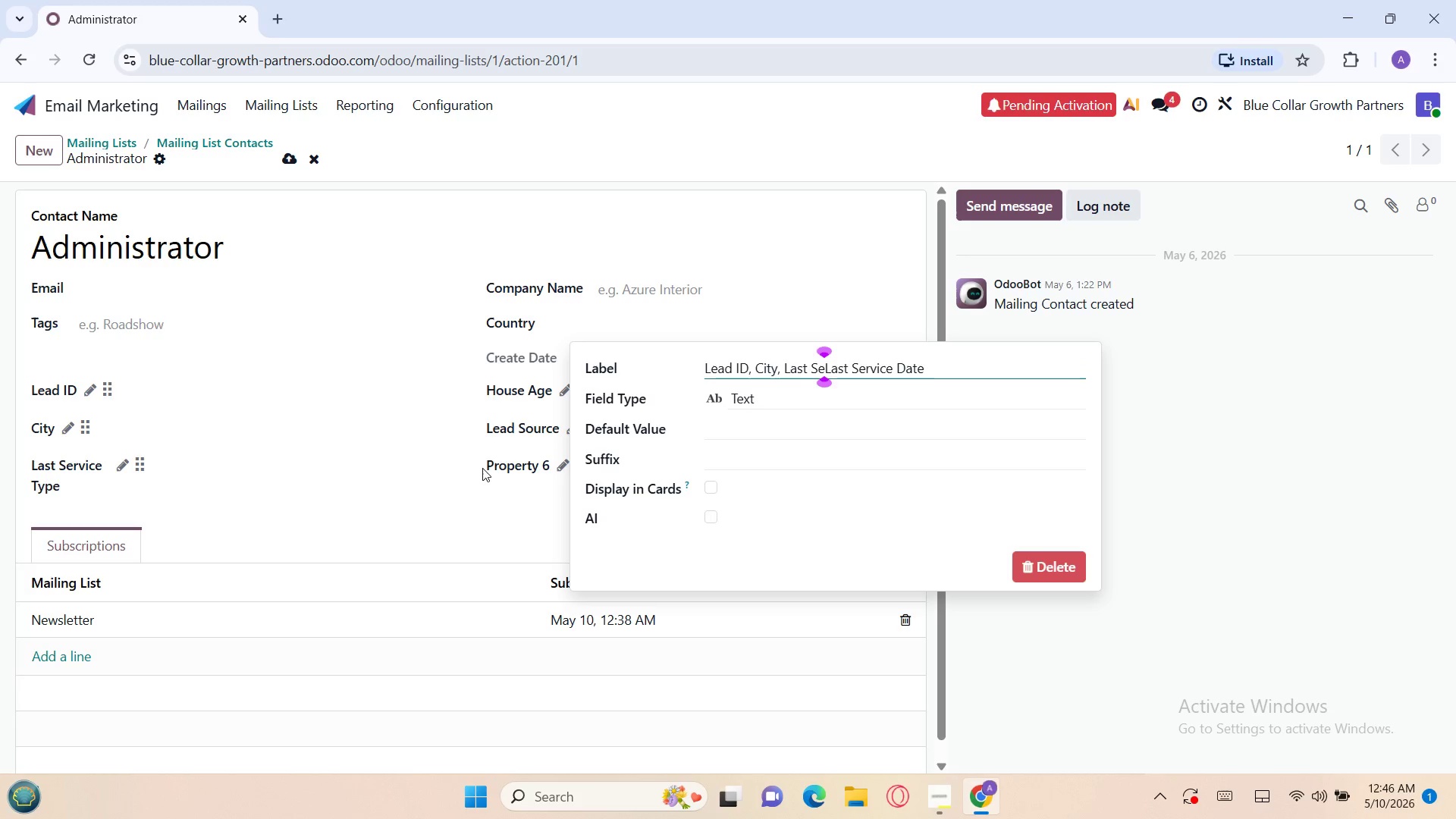 
key(Backspace)
 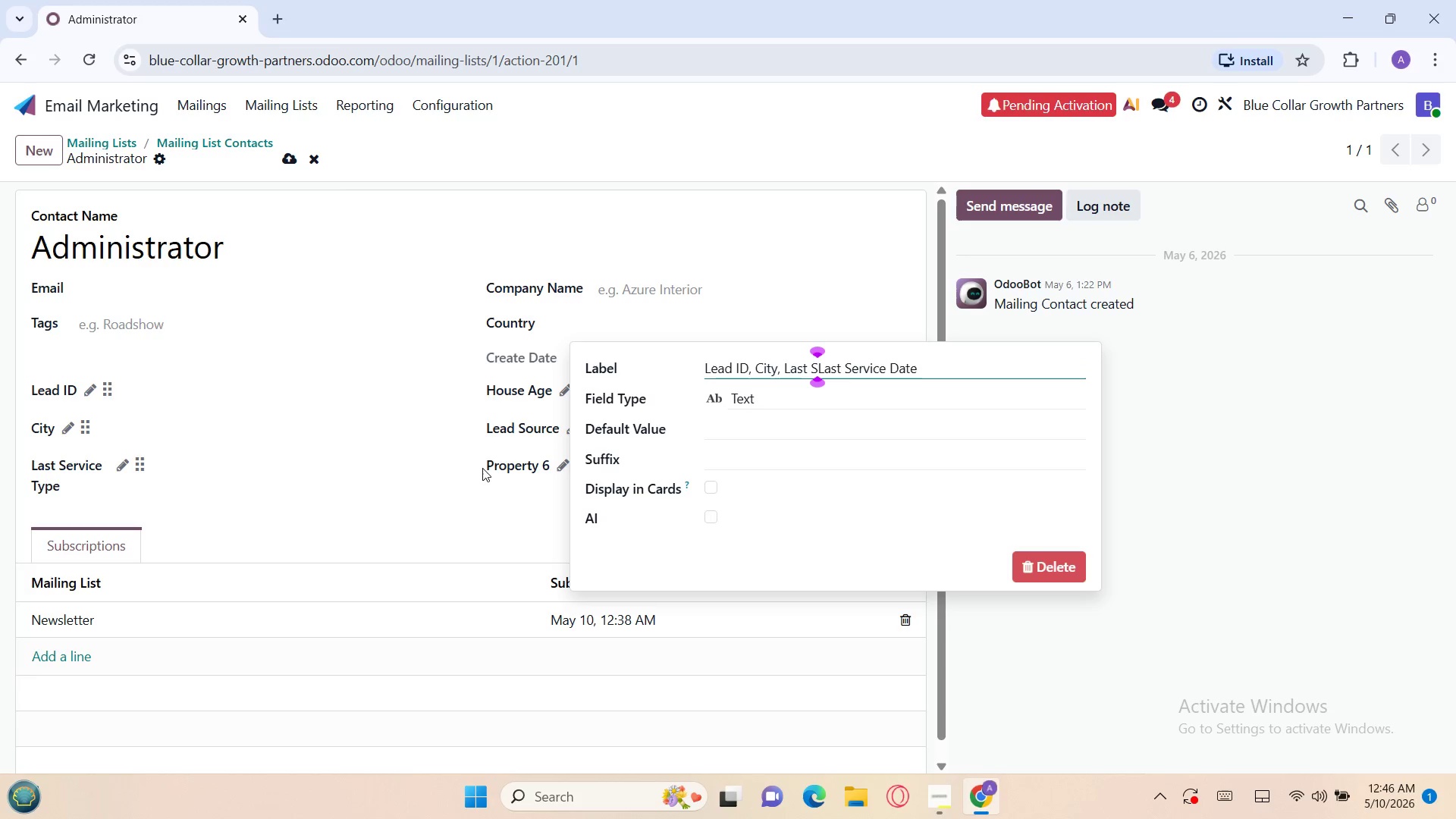 
key(Backspace)
 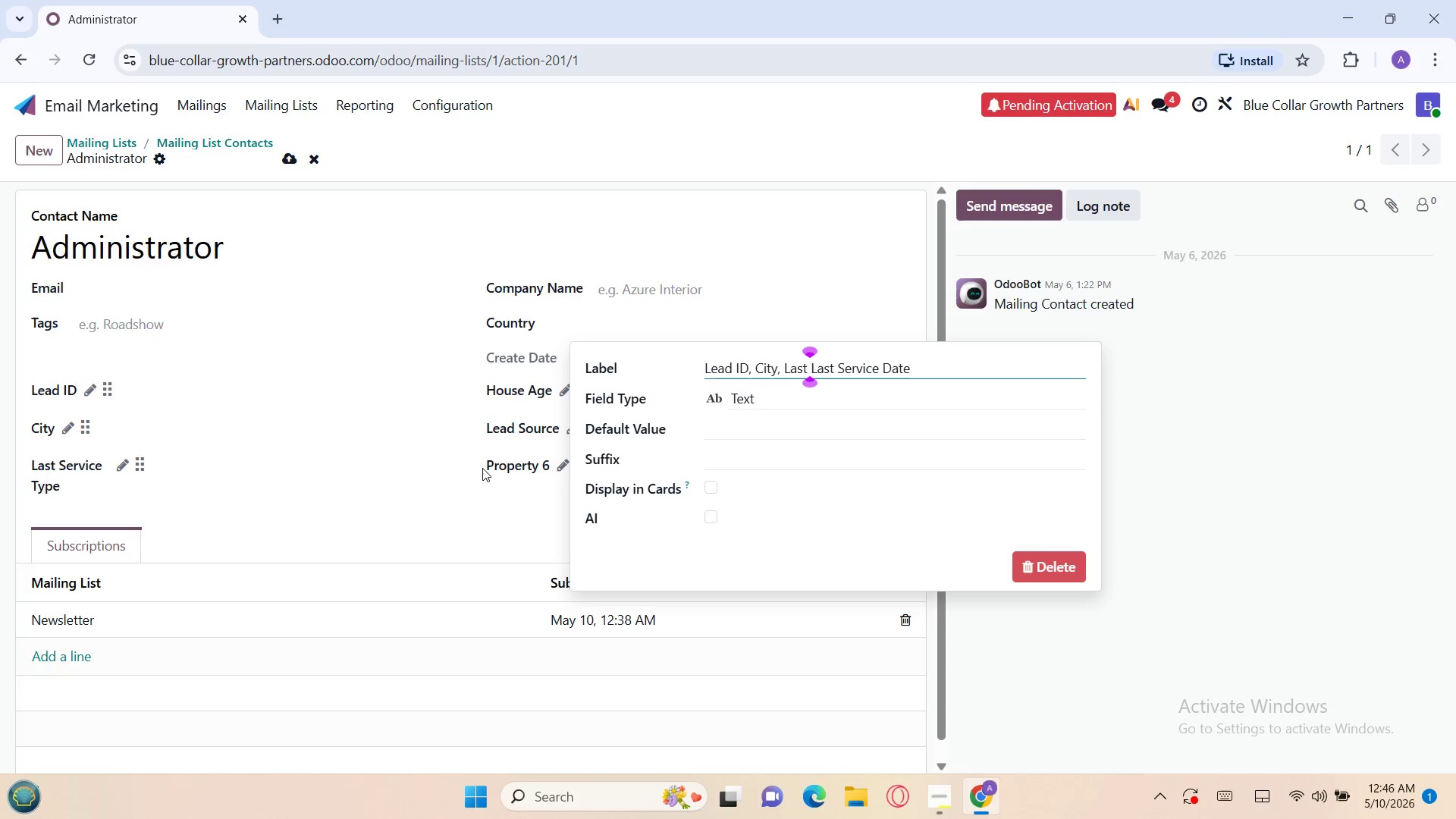 
key(Backspace)
 